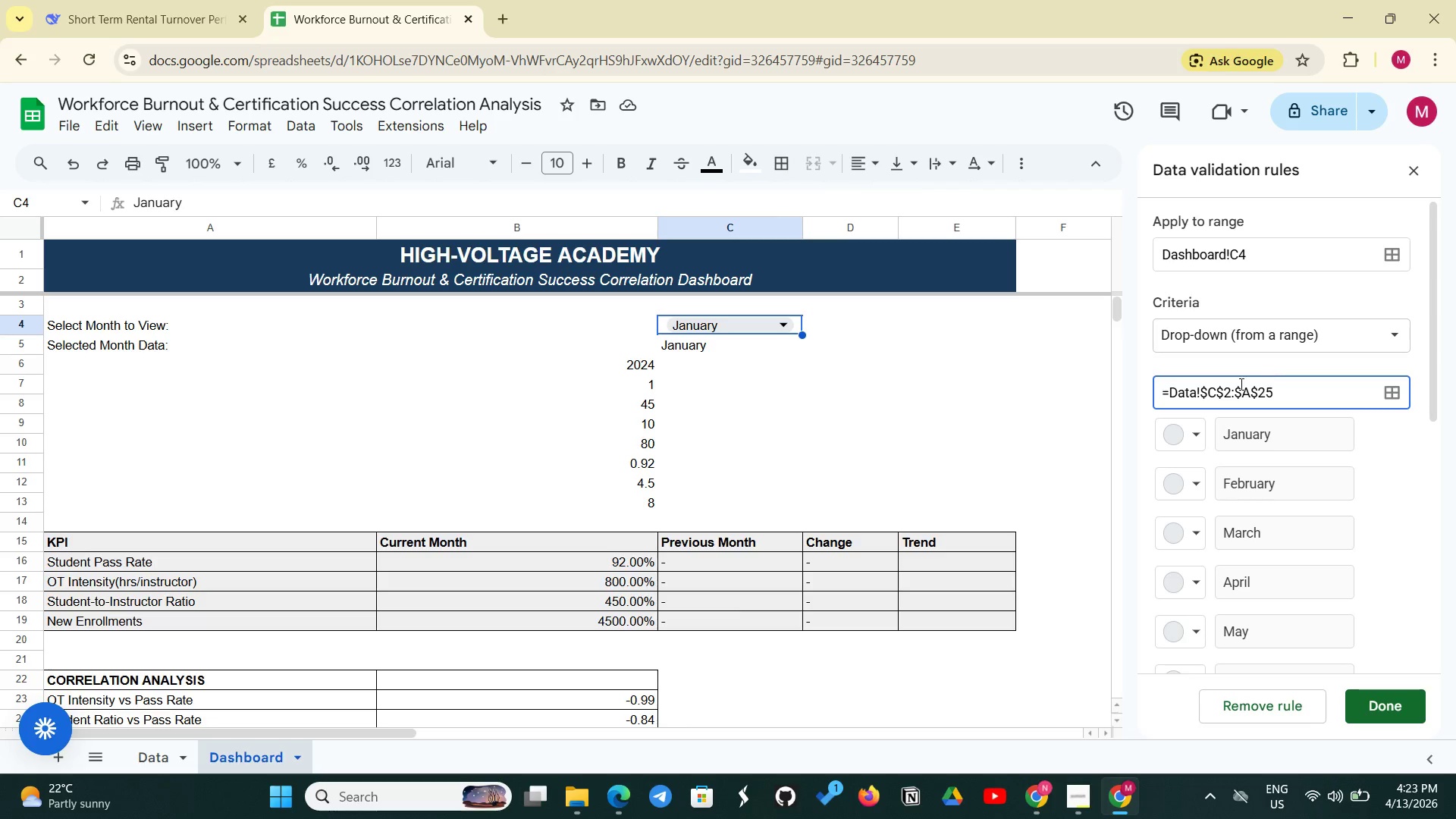 
wait(5.12)
 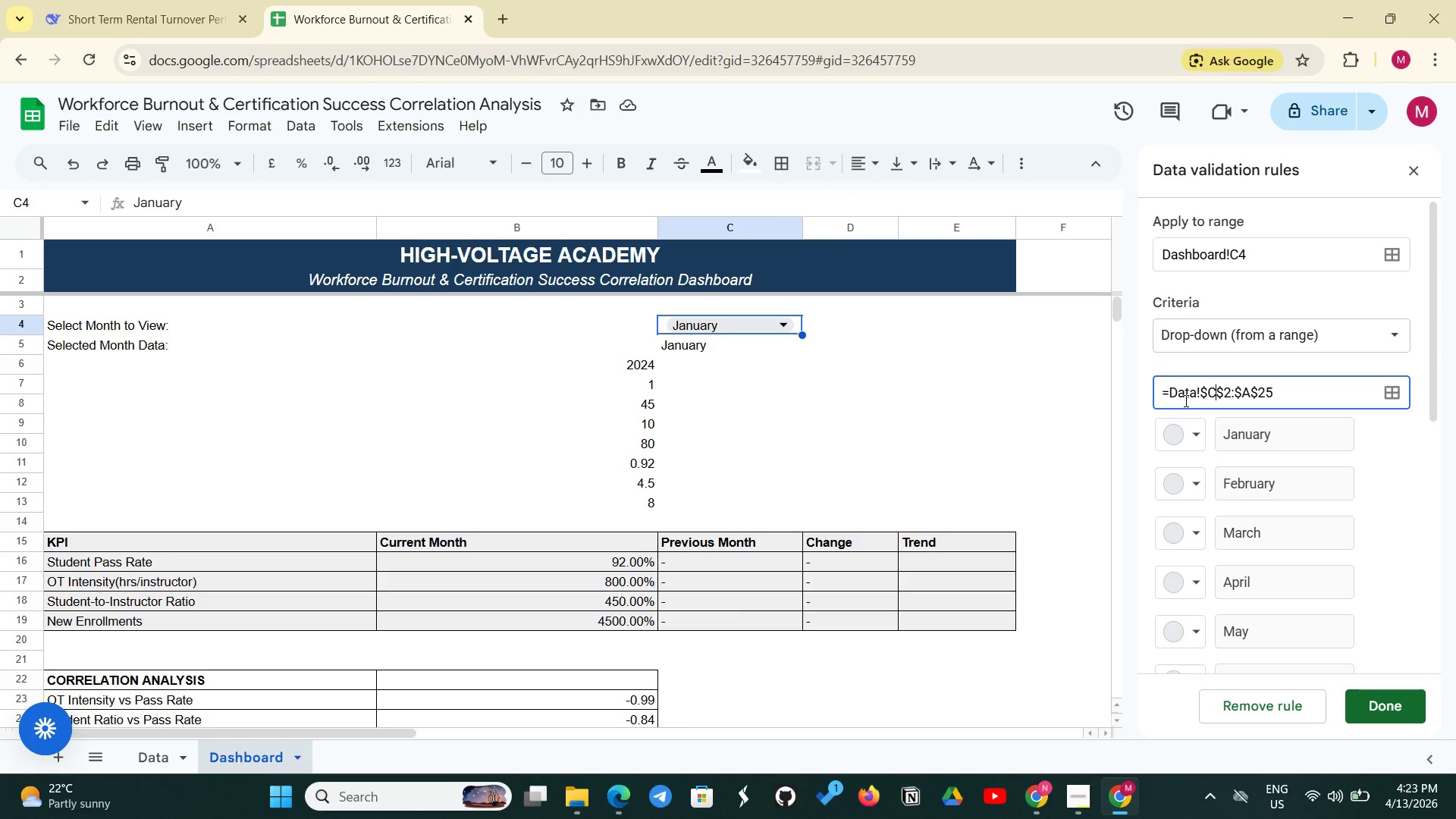 
left_click([1251, 393])
 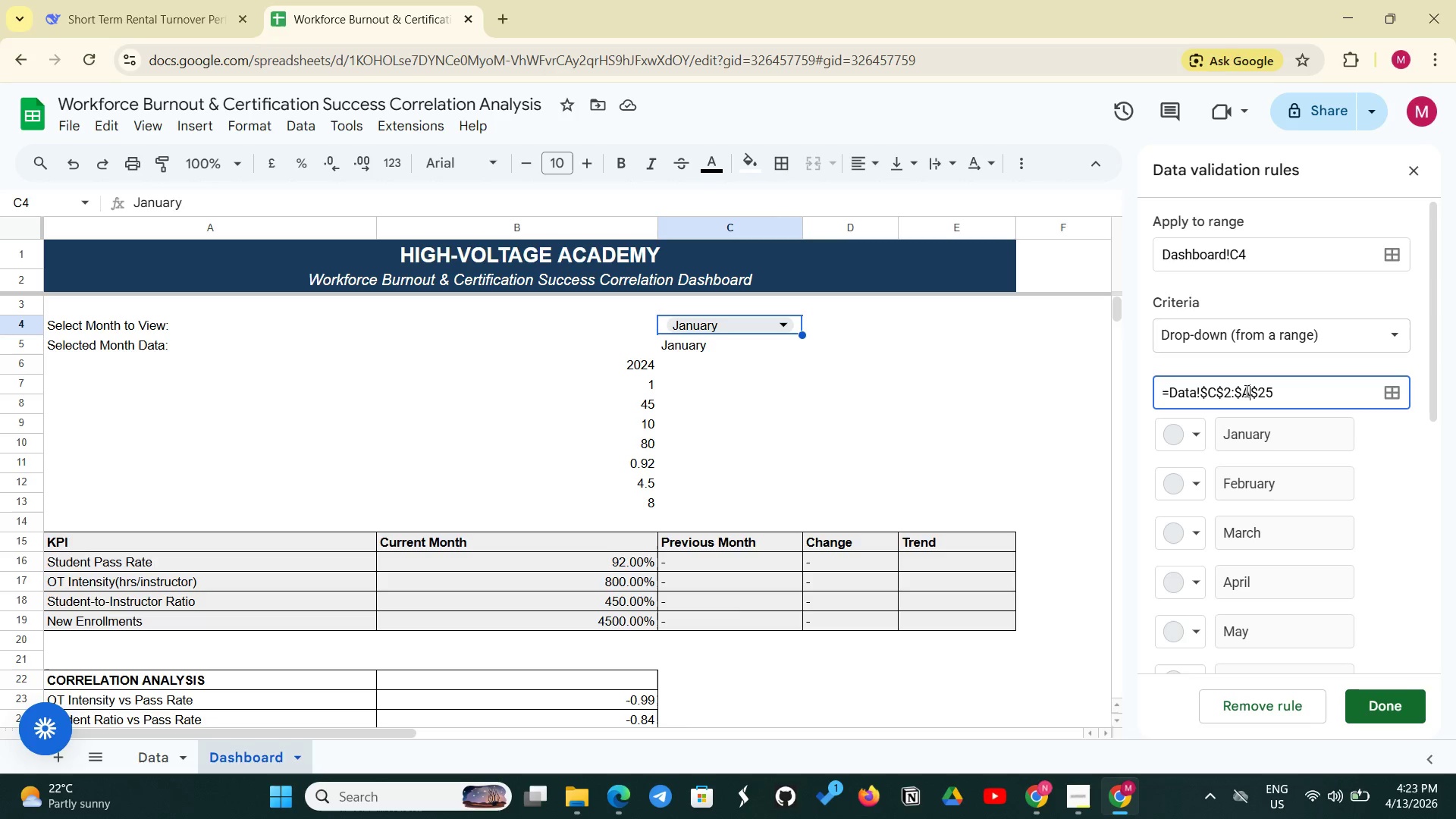 
key(Backspace)
 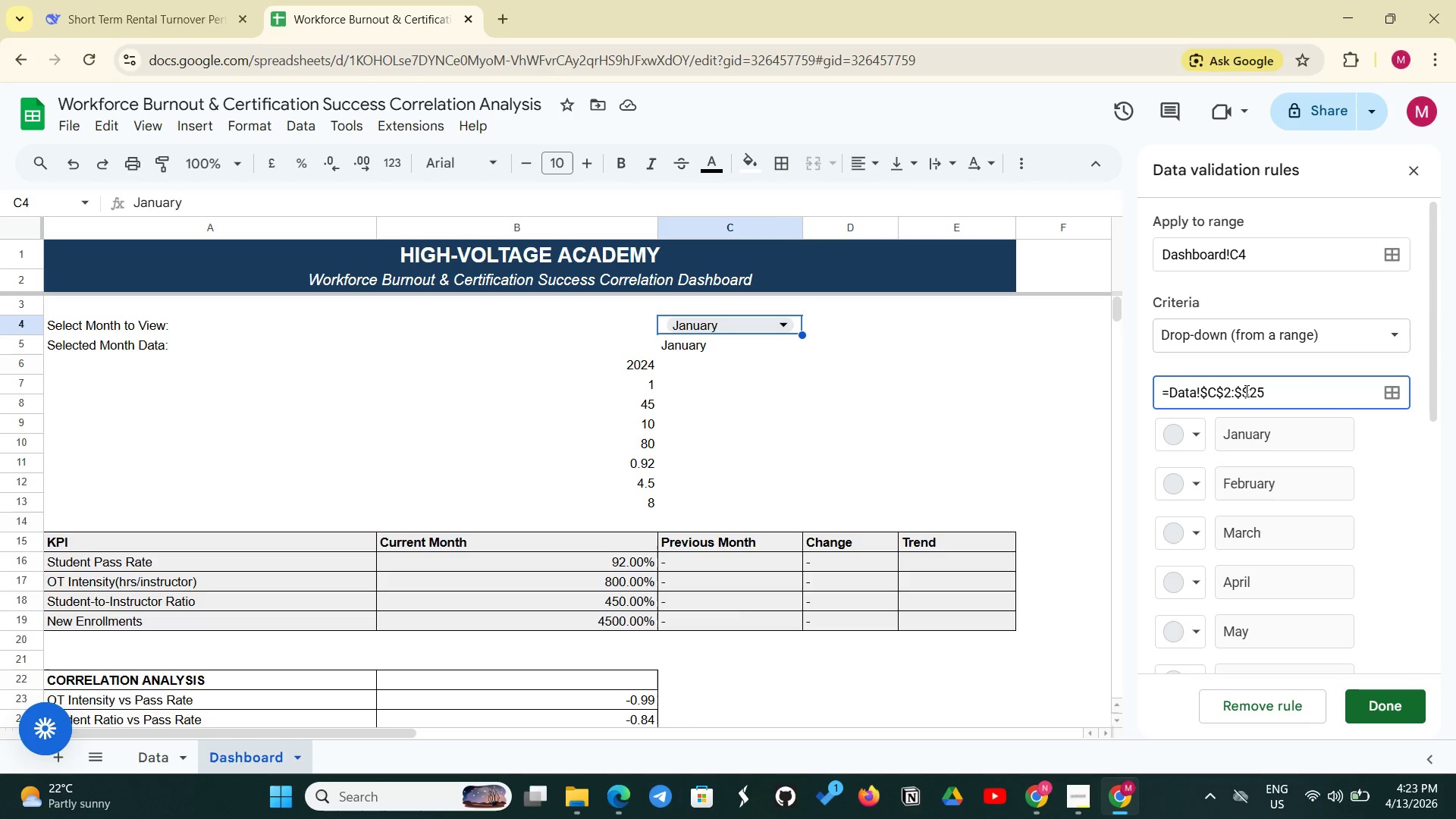 
key(Shift+C)
 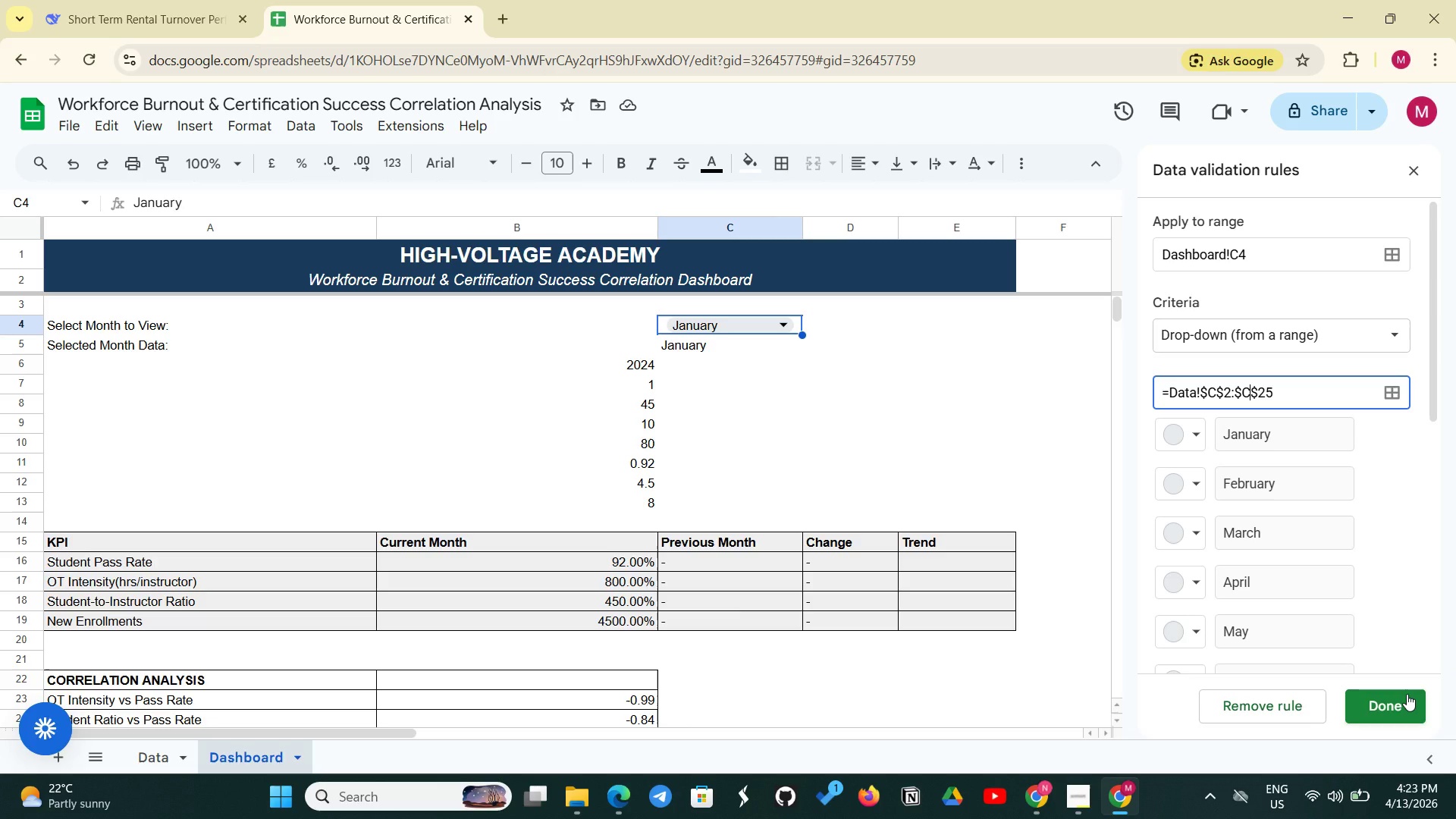 
wait(5.72)
 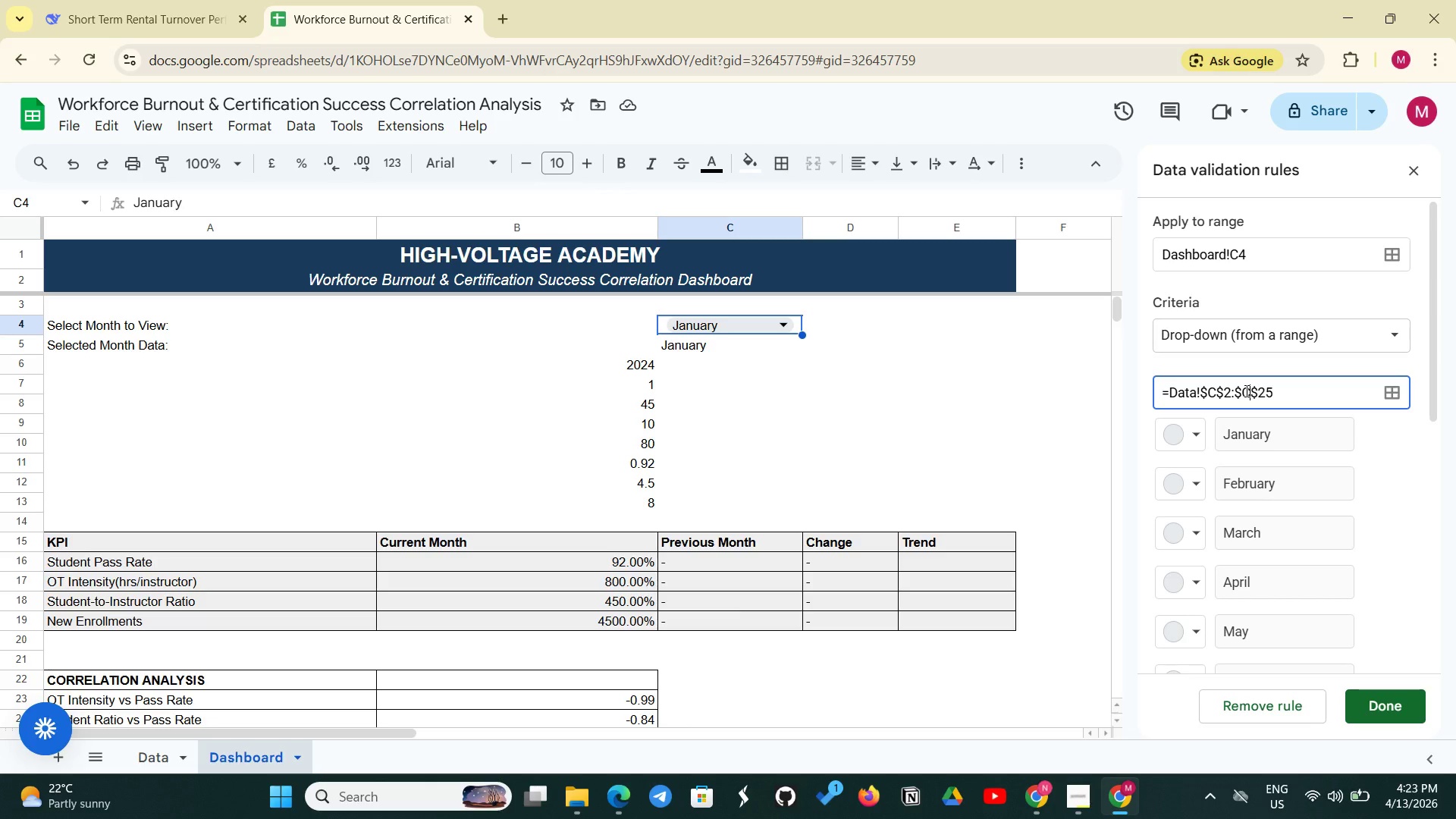 
left_click([1407, 694])
 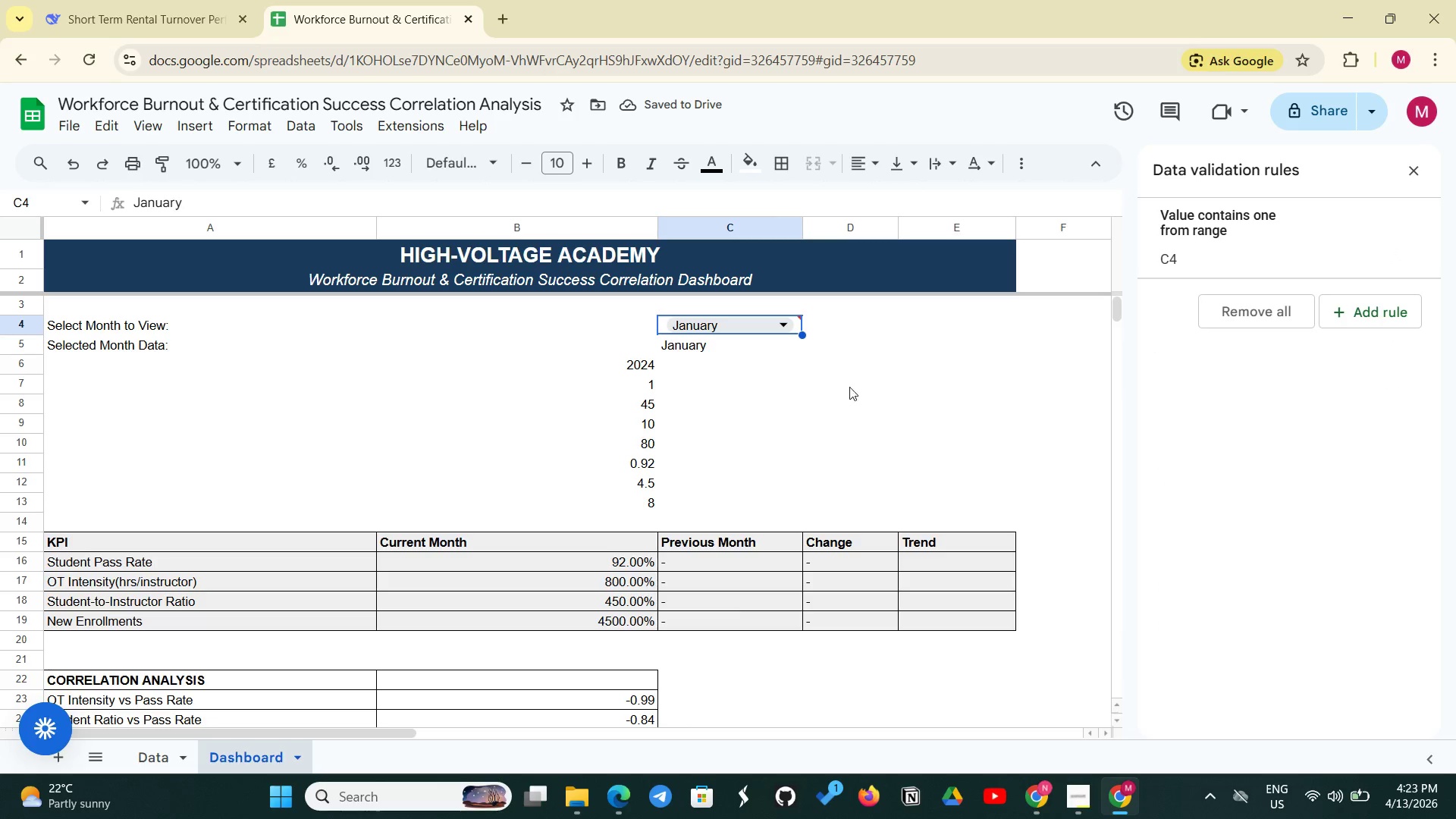 
left_click([783, 327])
 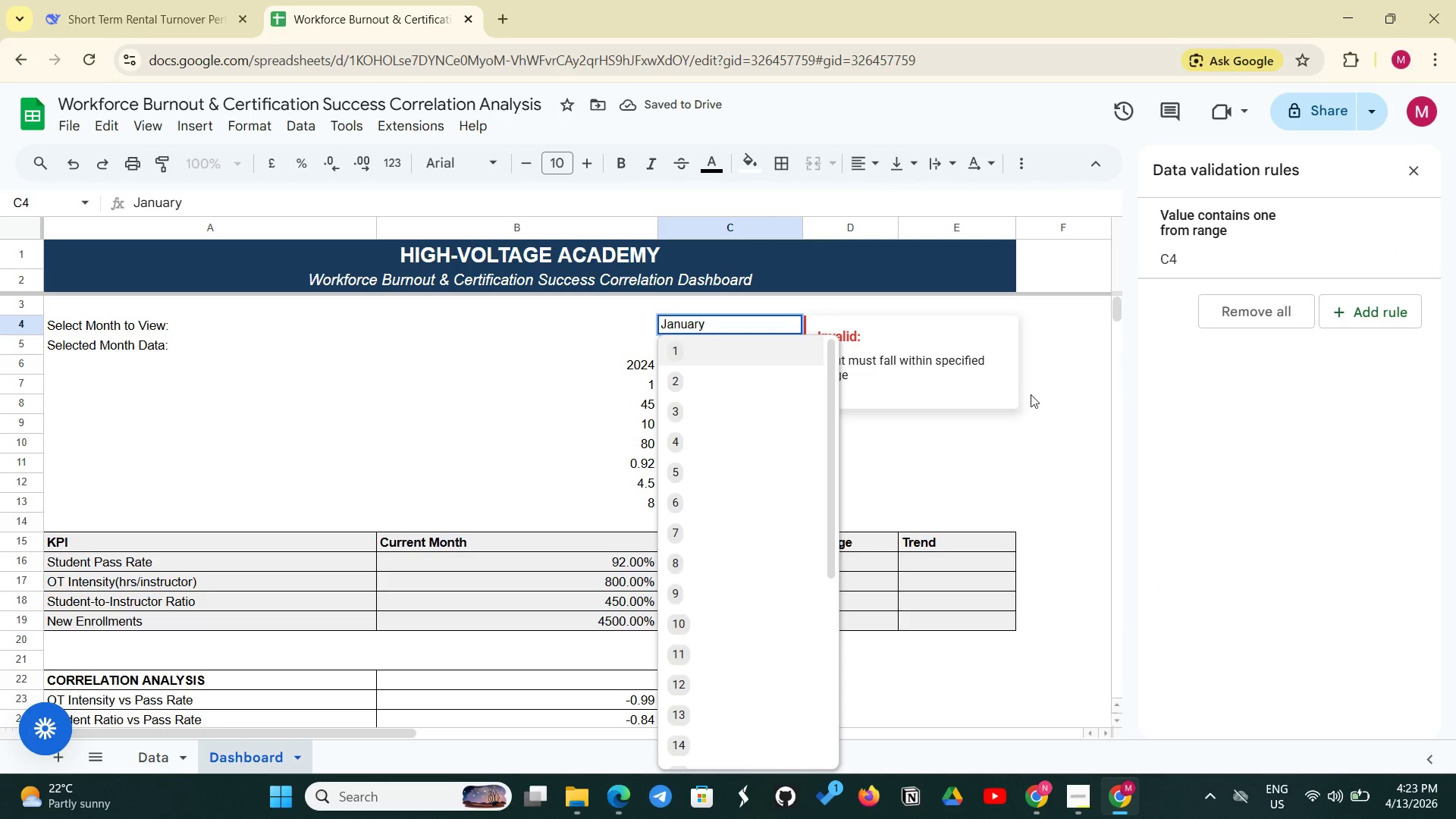 
left_click([1075, 394])
 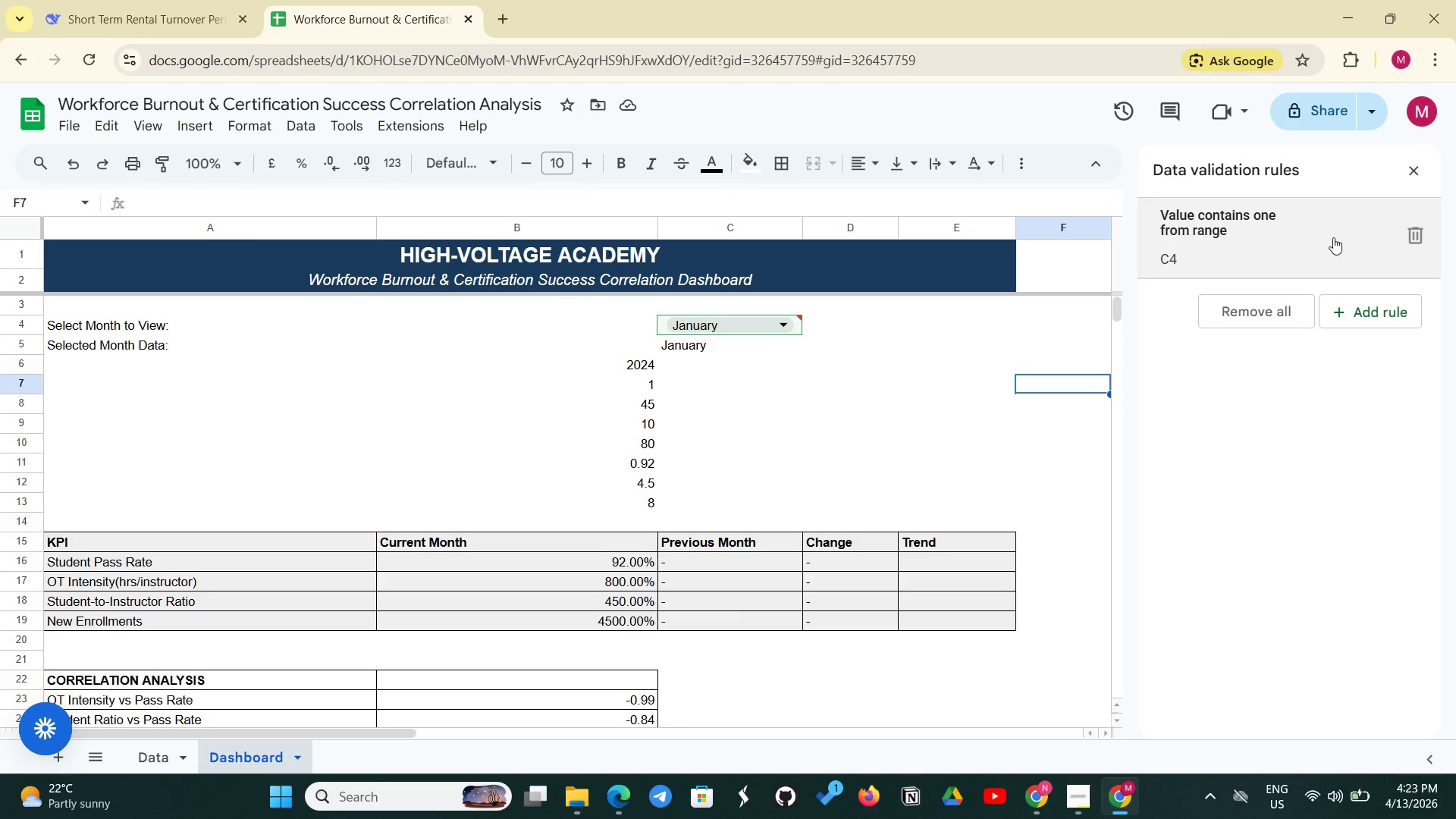 
left_click([1333, 237])
 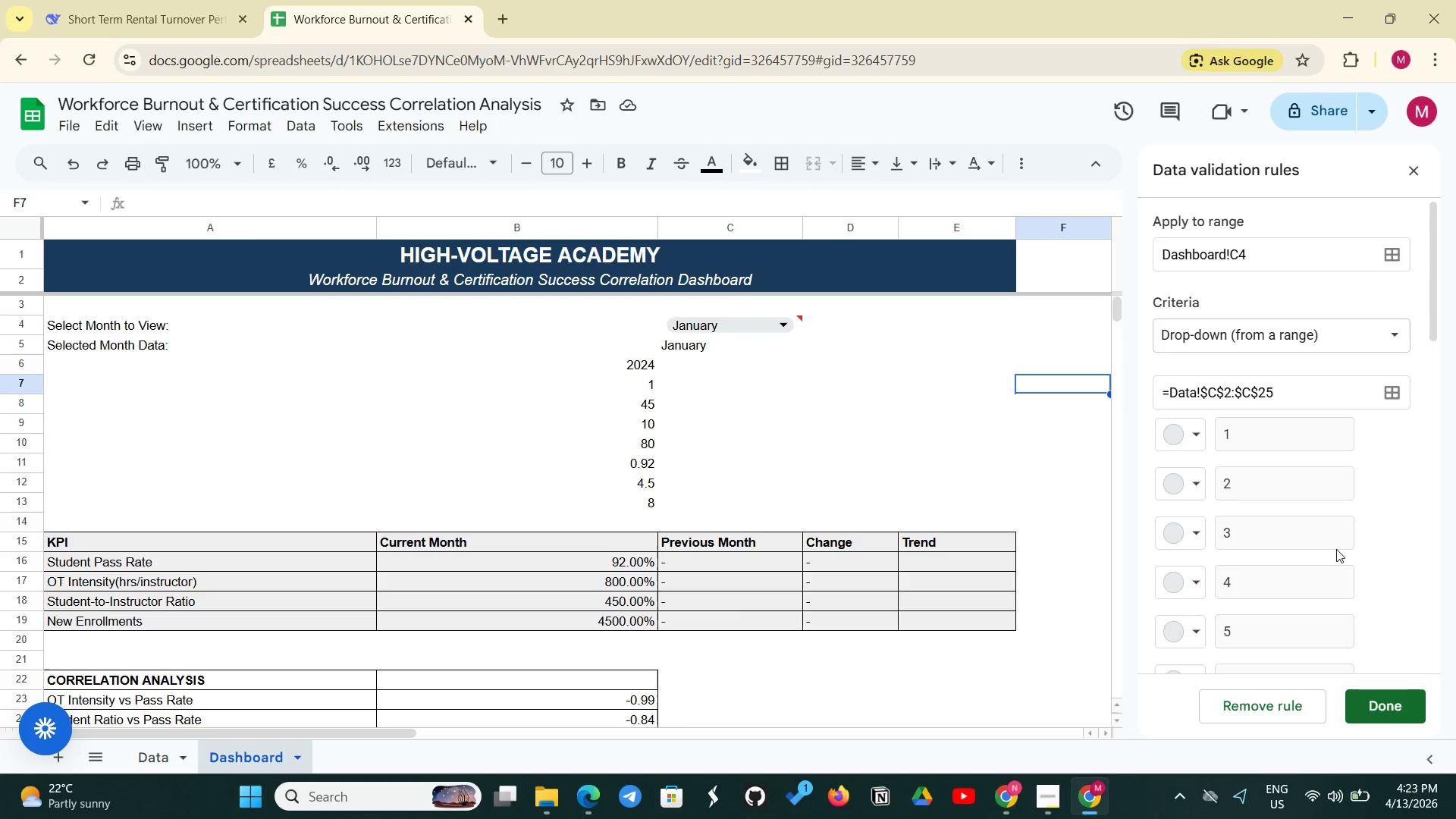 
scroll: coordinate [1340, 533], scroll_direction: down, amount: 4.0
 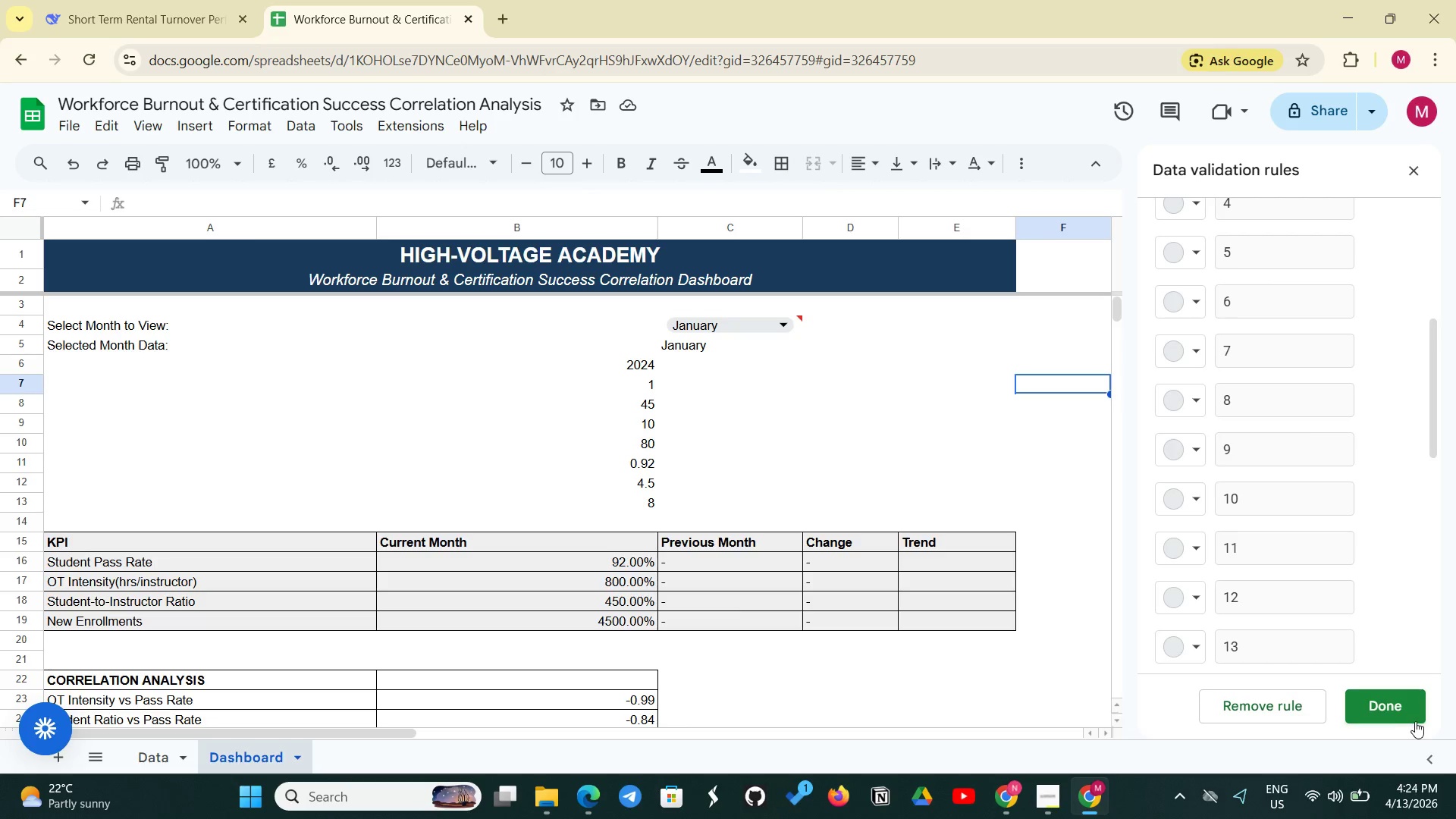 
left_click([1410, 708])
 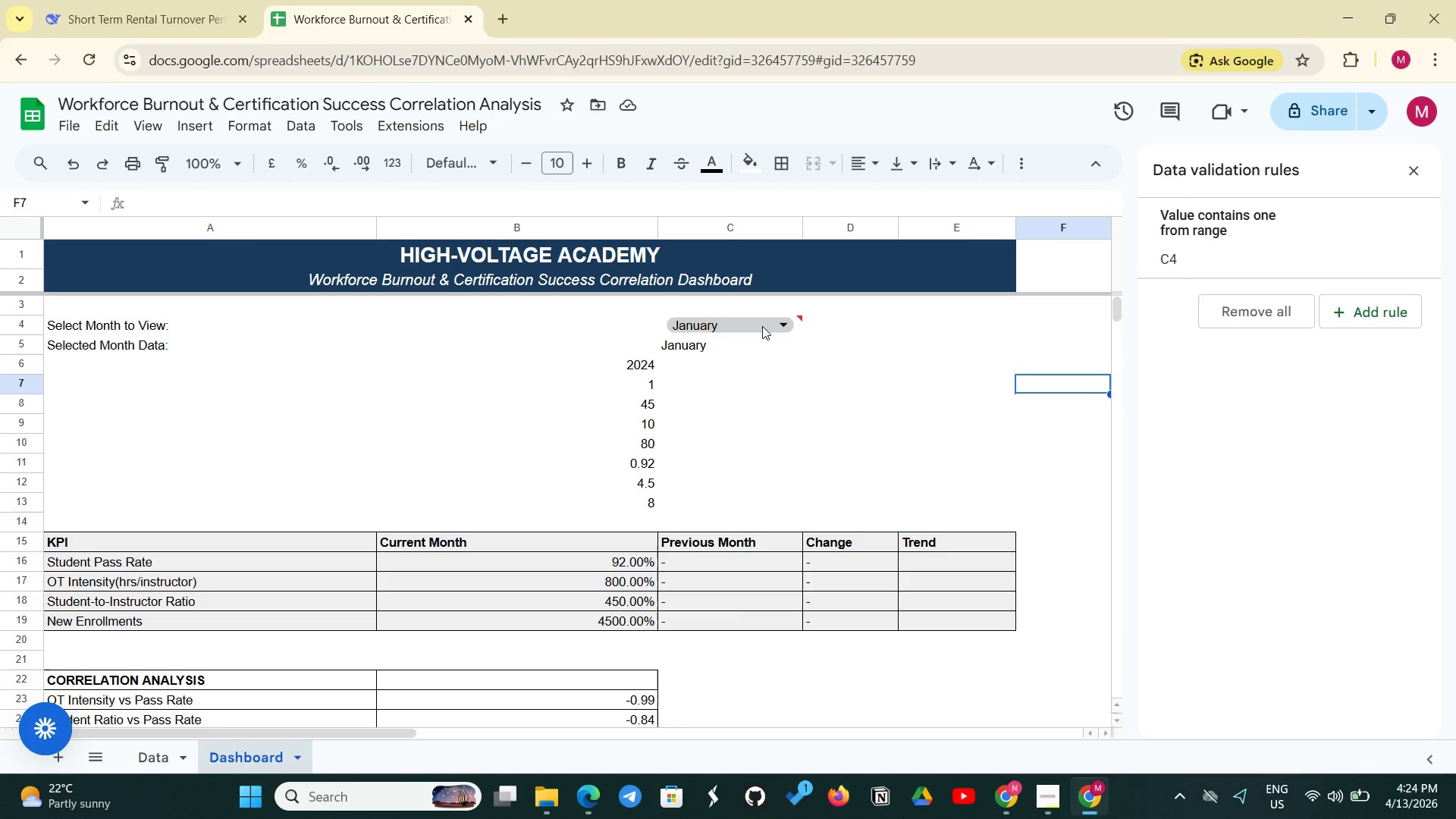 
left_click([763, 323])
 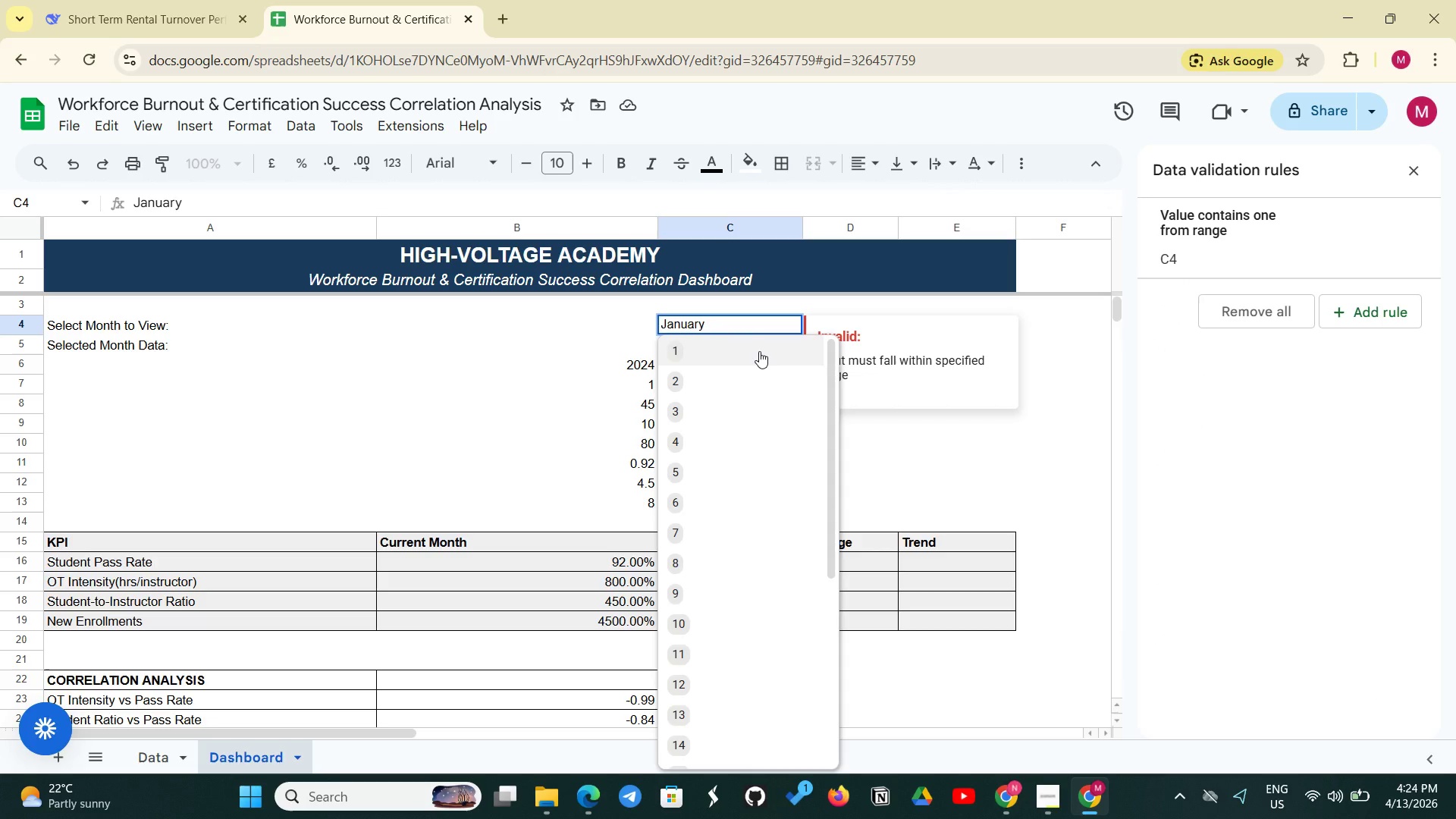 
left_click([759, 351])
 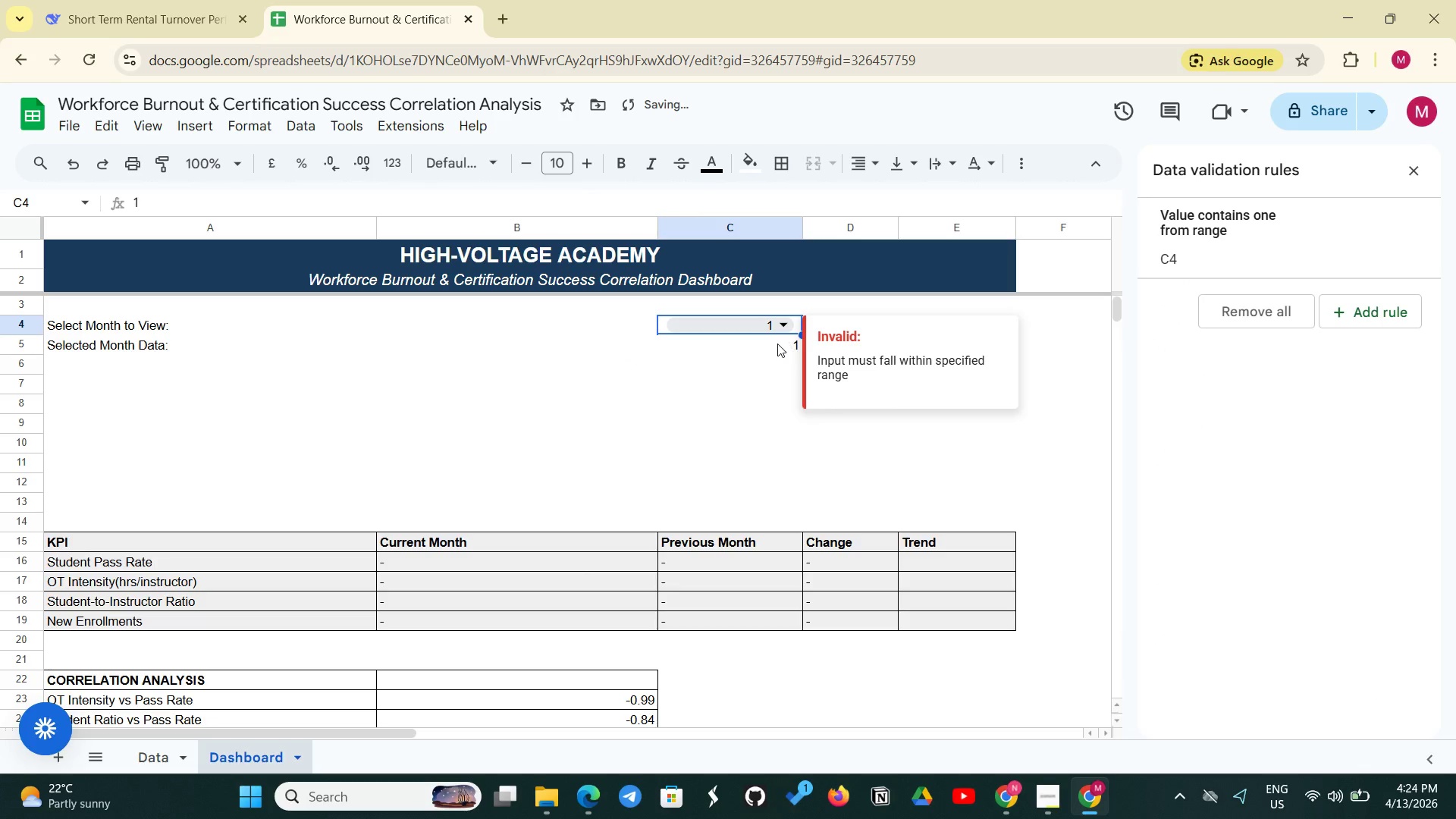 
left_click([777, 344])
 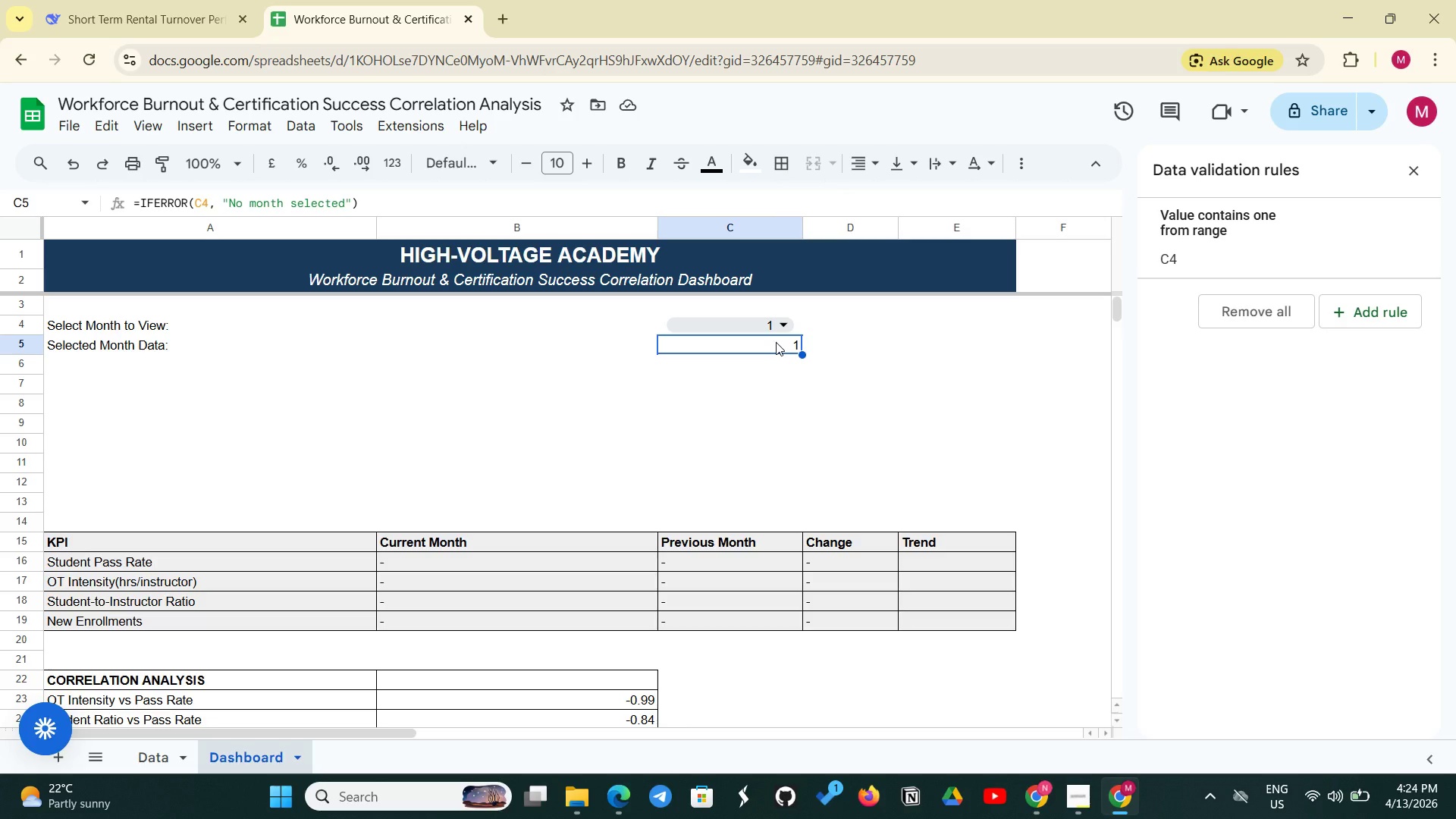 
wait(6.92)
 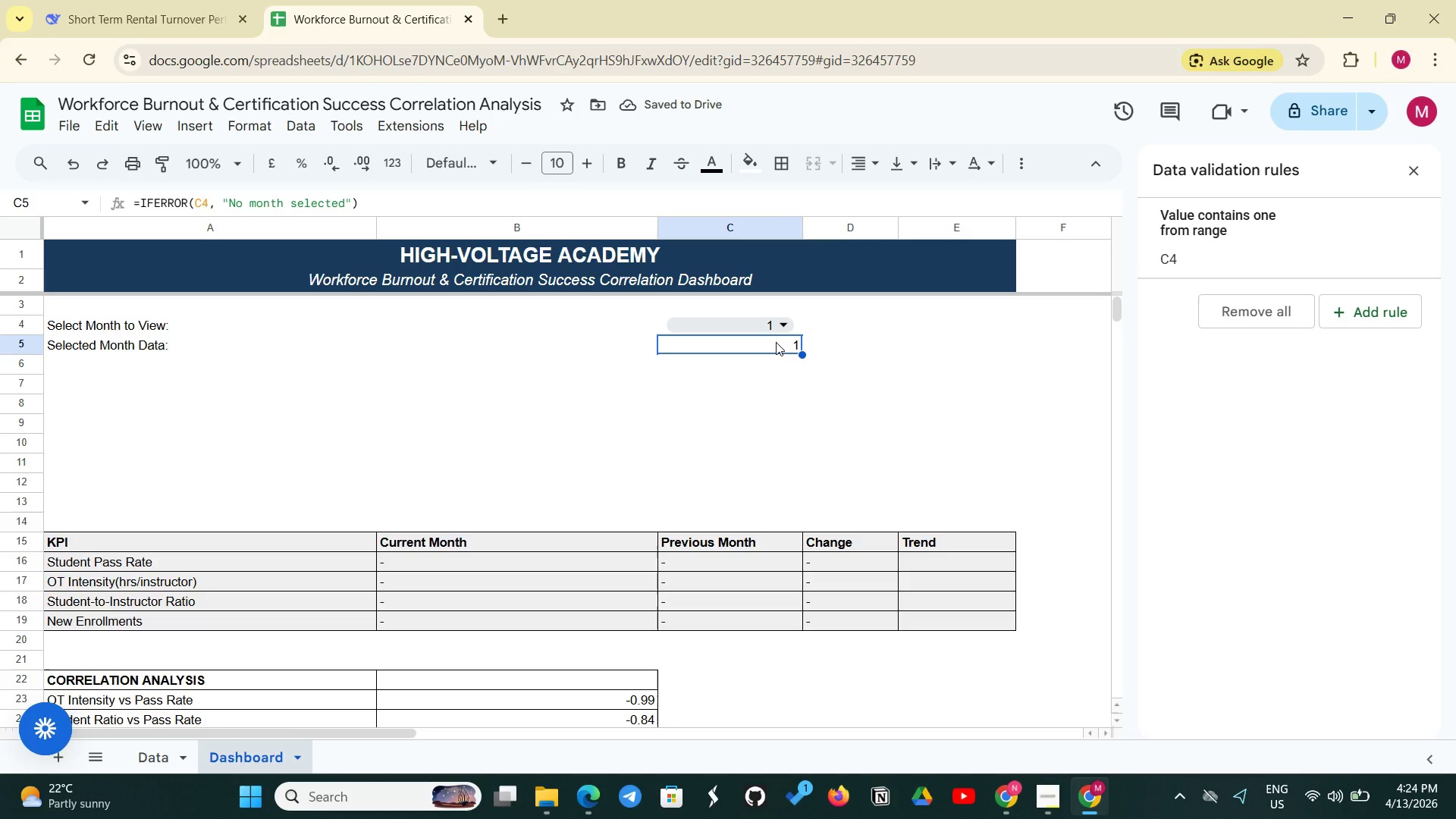 
left_click([713, 341])
 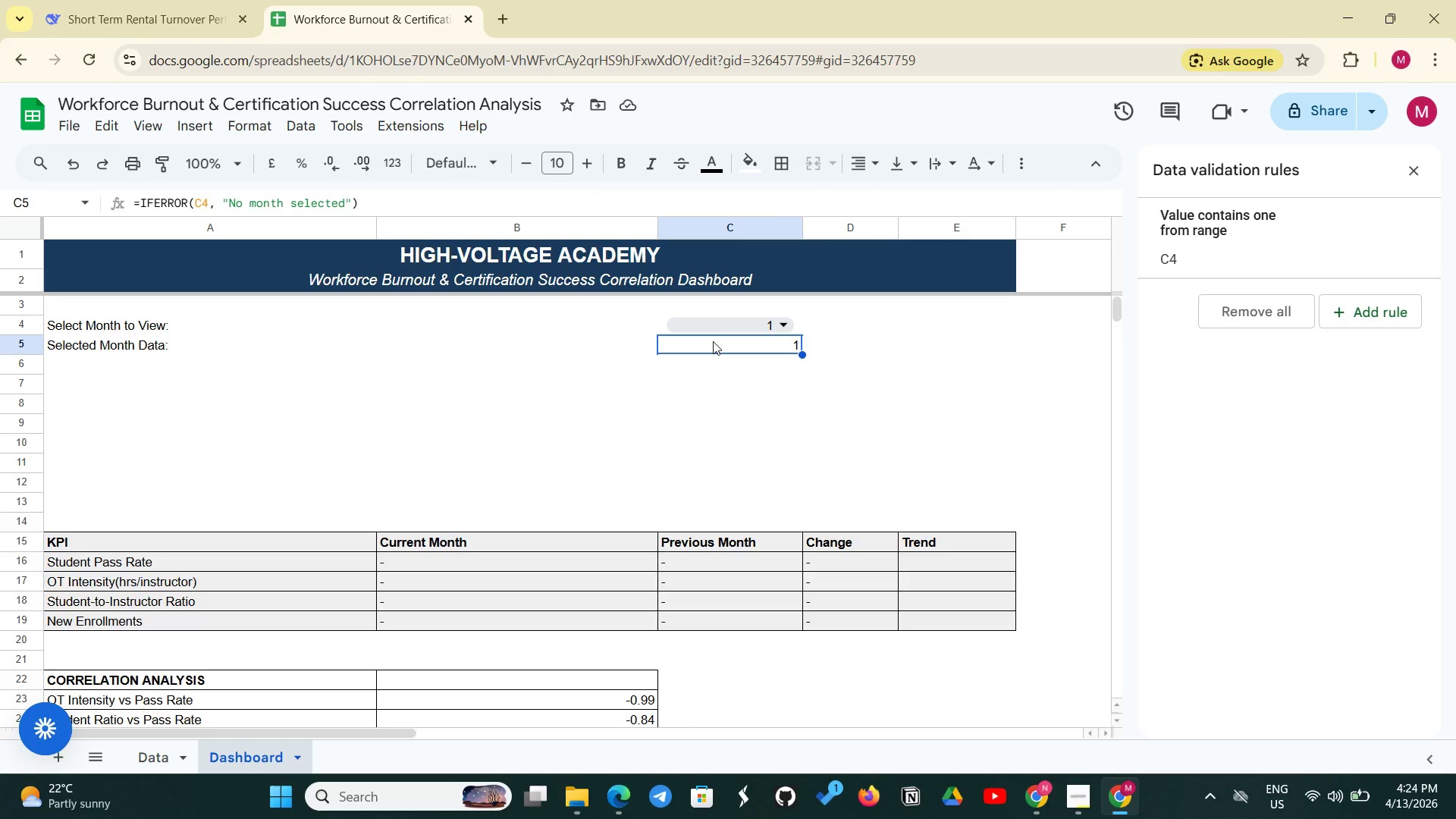 
wait(15.58)
 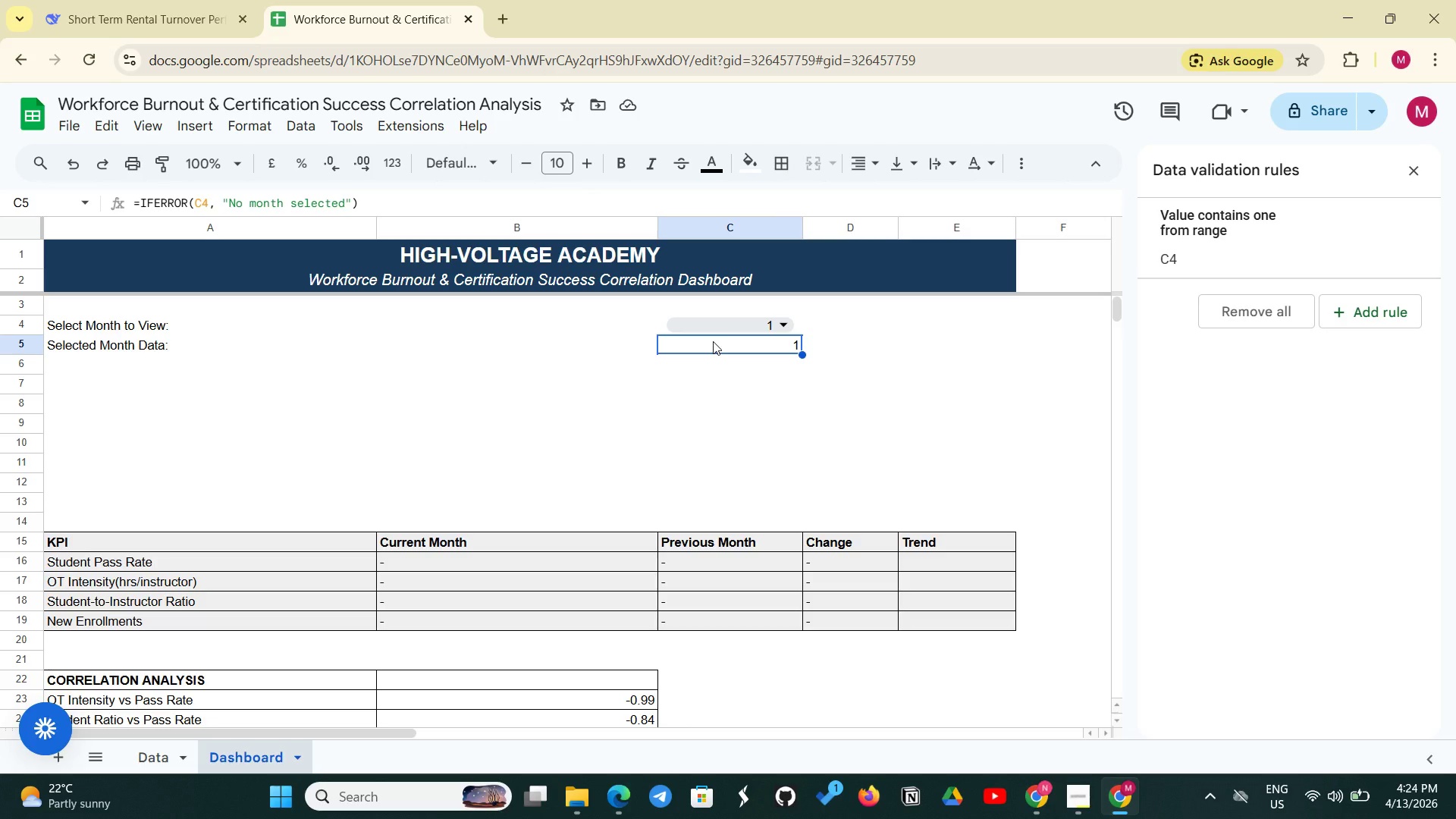 
type(=IFERROR(B)
key(Backspace)
type(VLOOKY)
key(Backspace)
type(UP()
 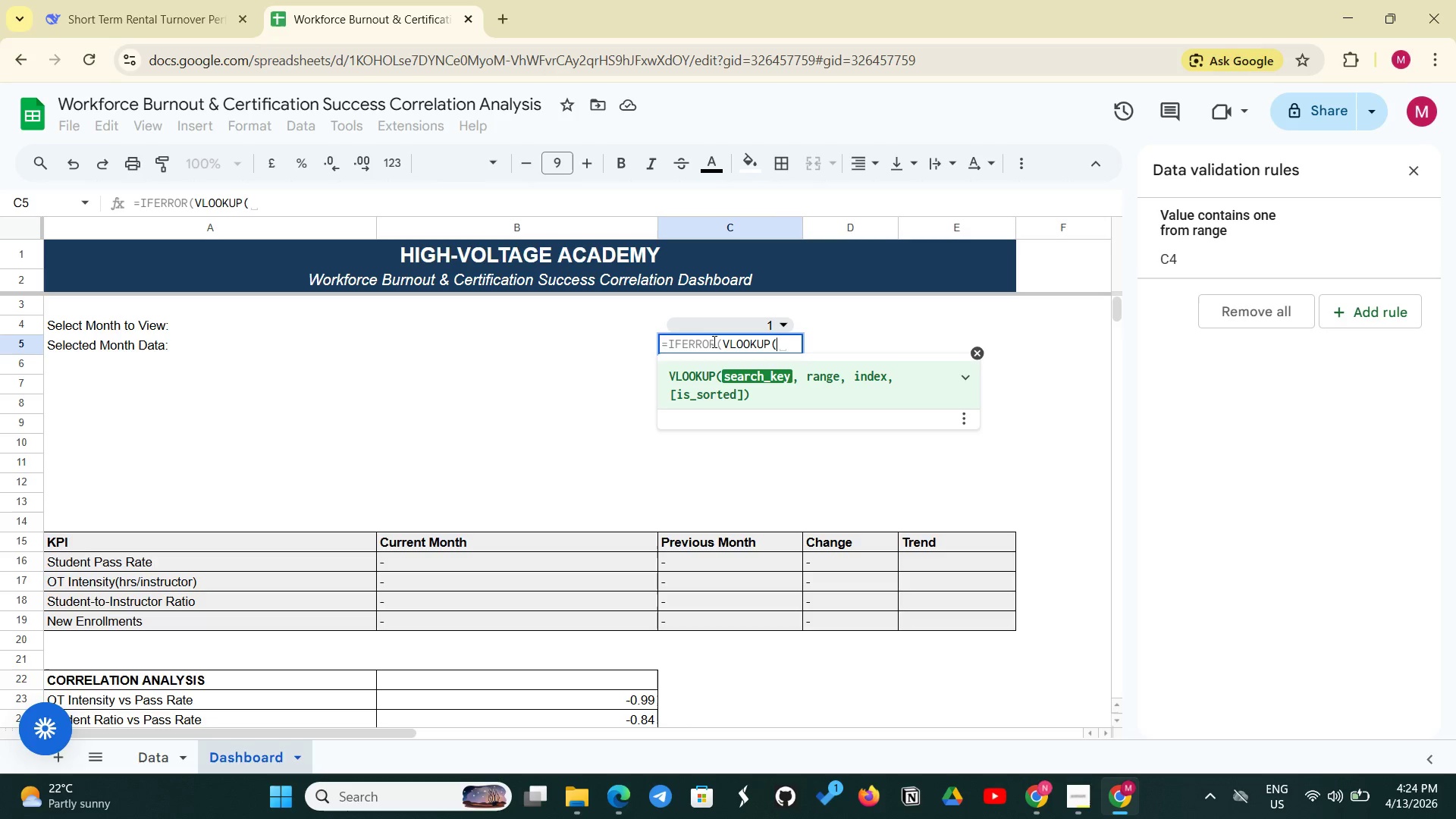 
type(c)
key(Backspace)
type(C4, DAta)
key(Backspace)
key(Backspace)
key(Backspace)
type(ata!C2:J25, 2, FALSE) & " ")
 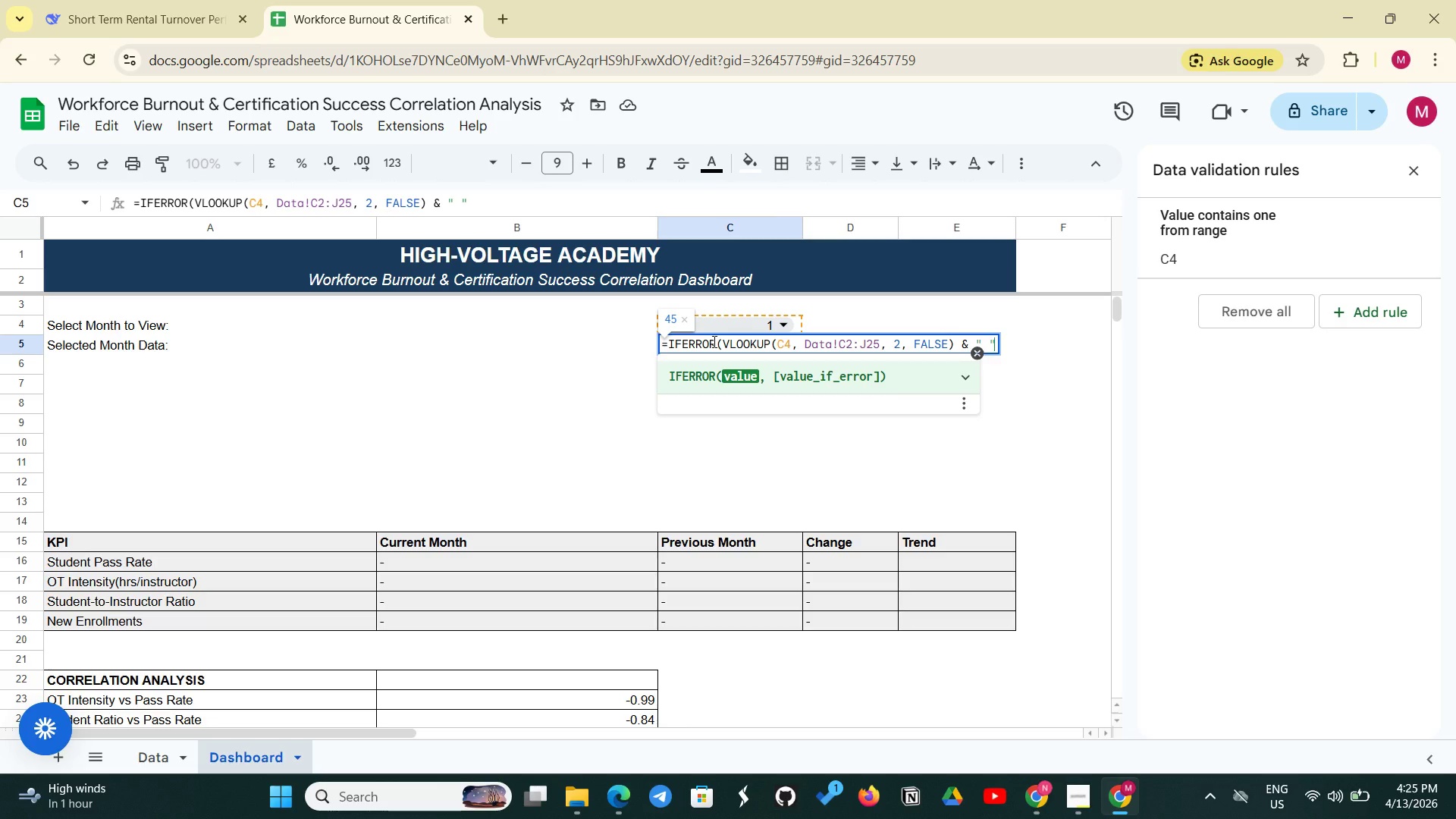 
type(&)
key(Backspace)
type( & VLOOKUP(C4, Data!C2:j)
key(Backspace)
type(J25)
 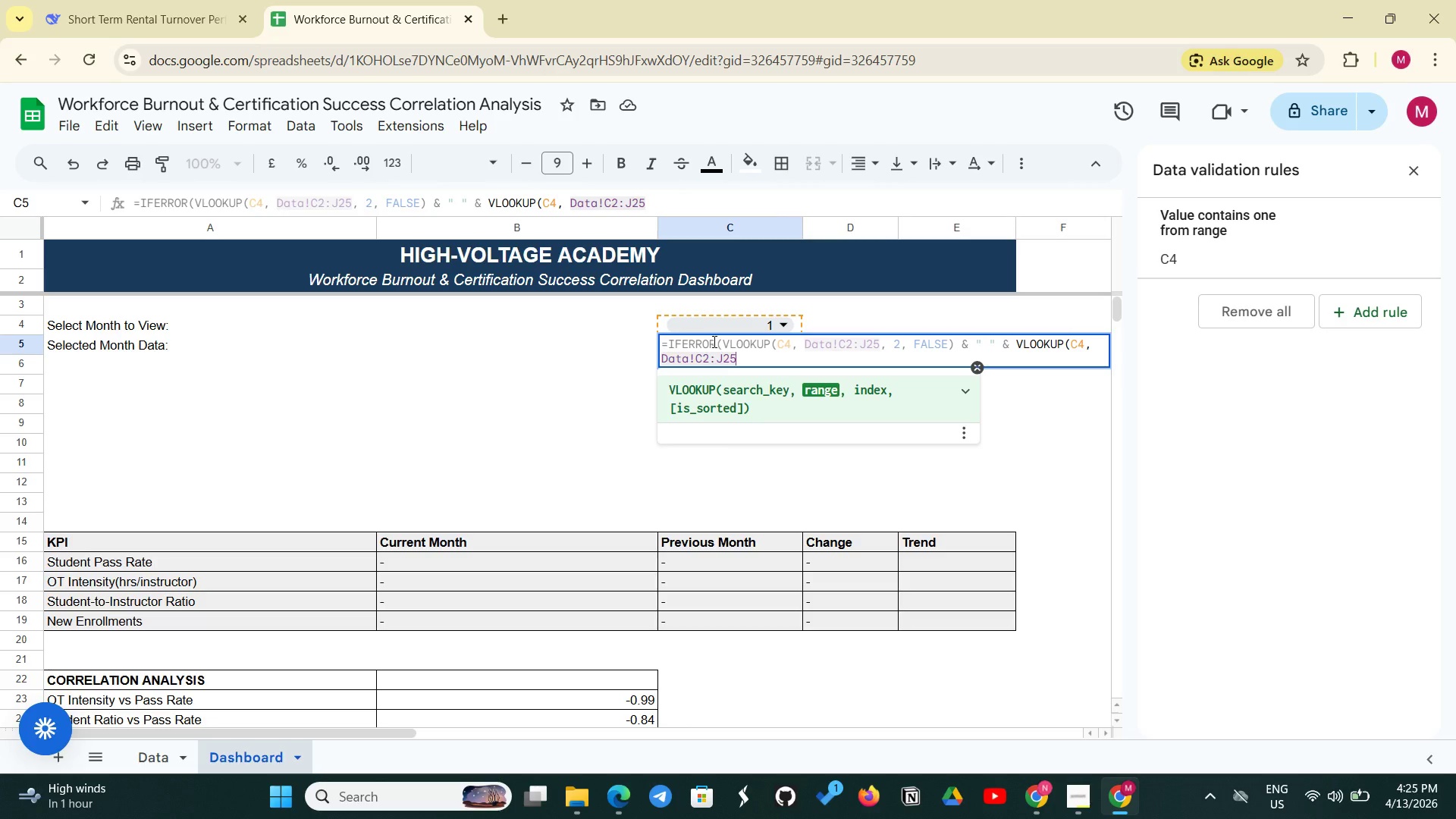 
type(, 1, FA:)
key(Backspace)
type(LSE), ""))
 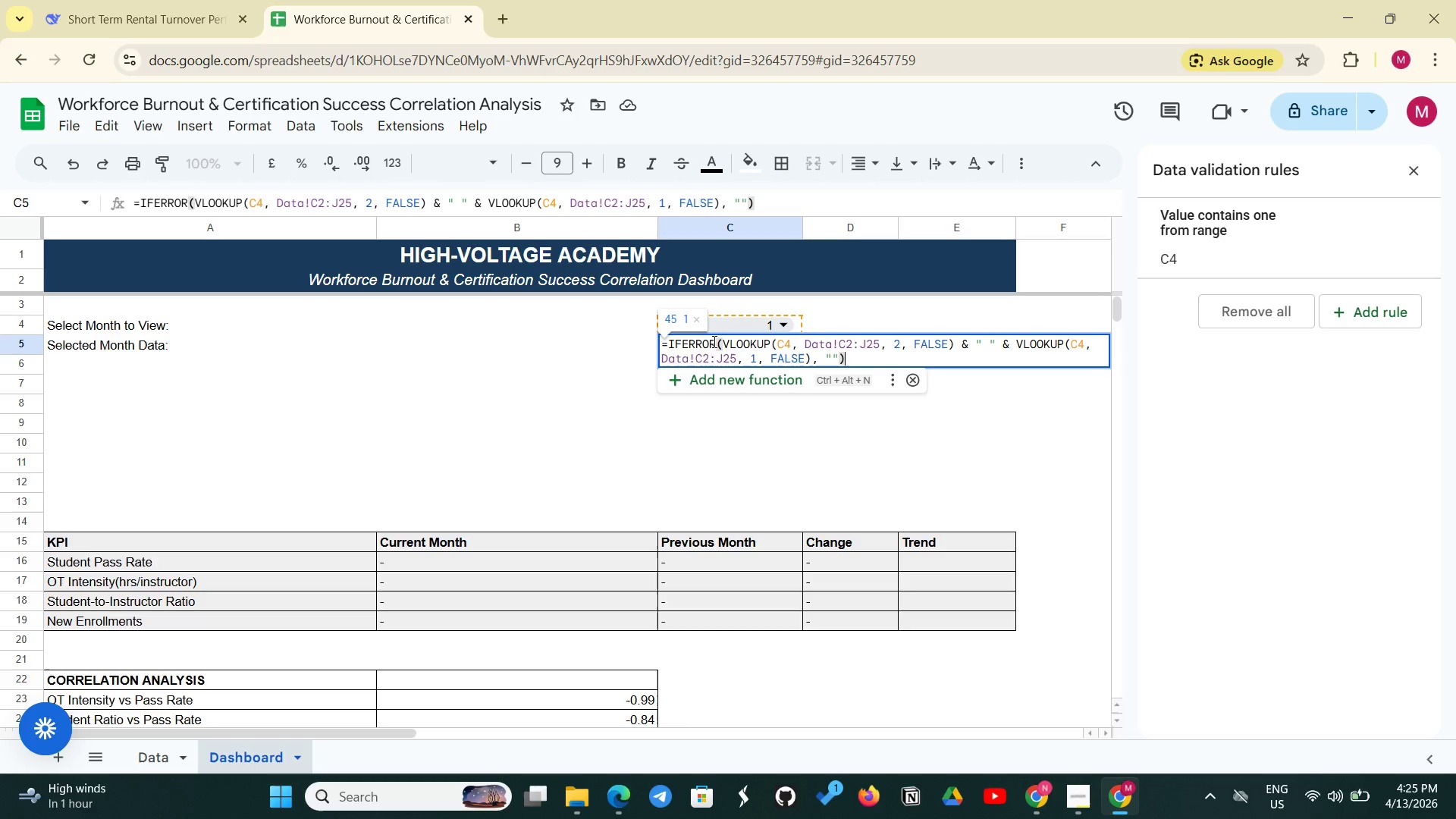 
hold_key(key=Enter, duration=25.3)
 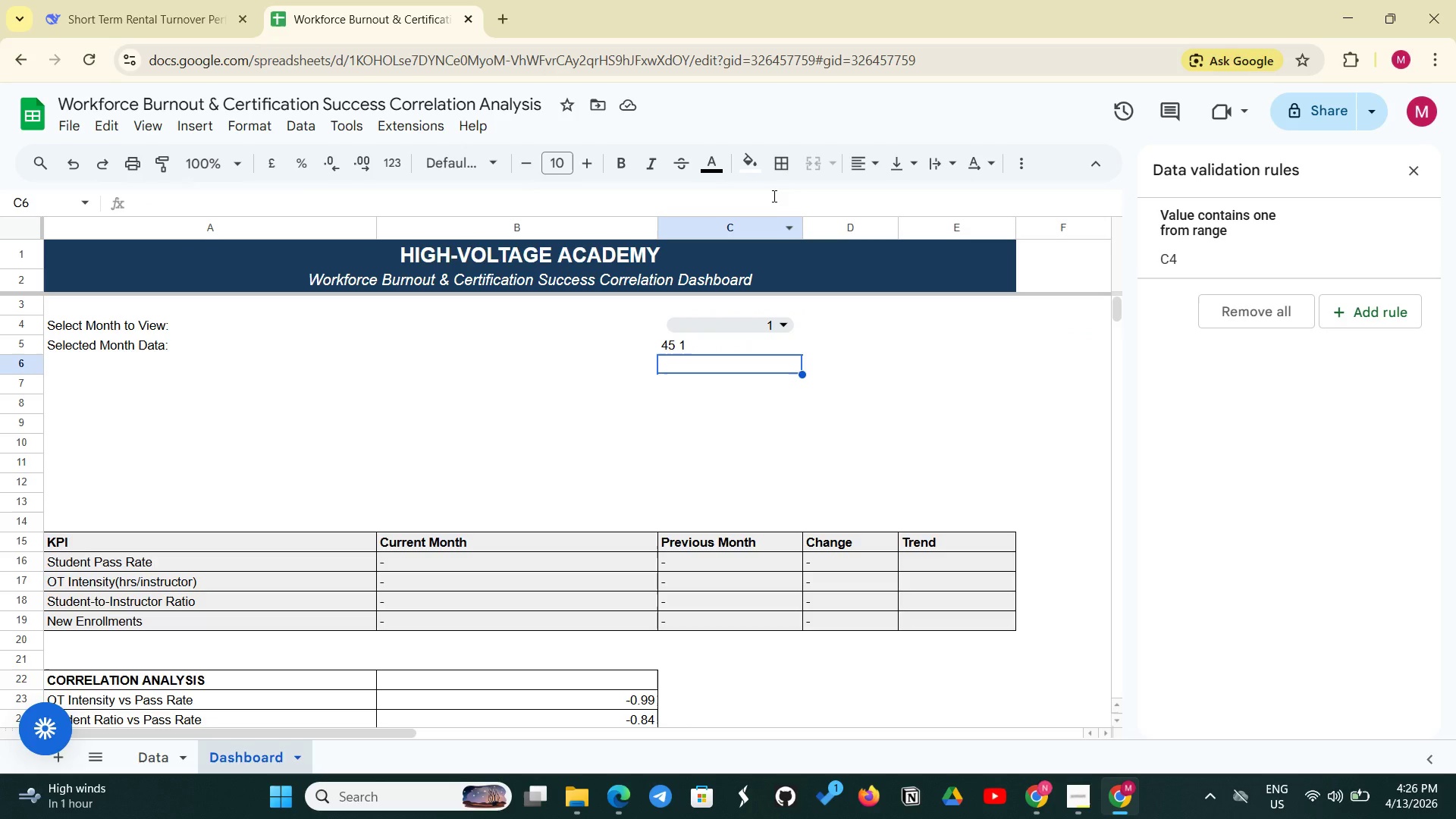 
left_click([696, 337])
 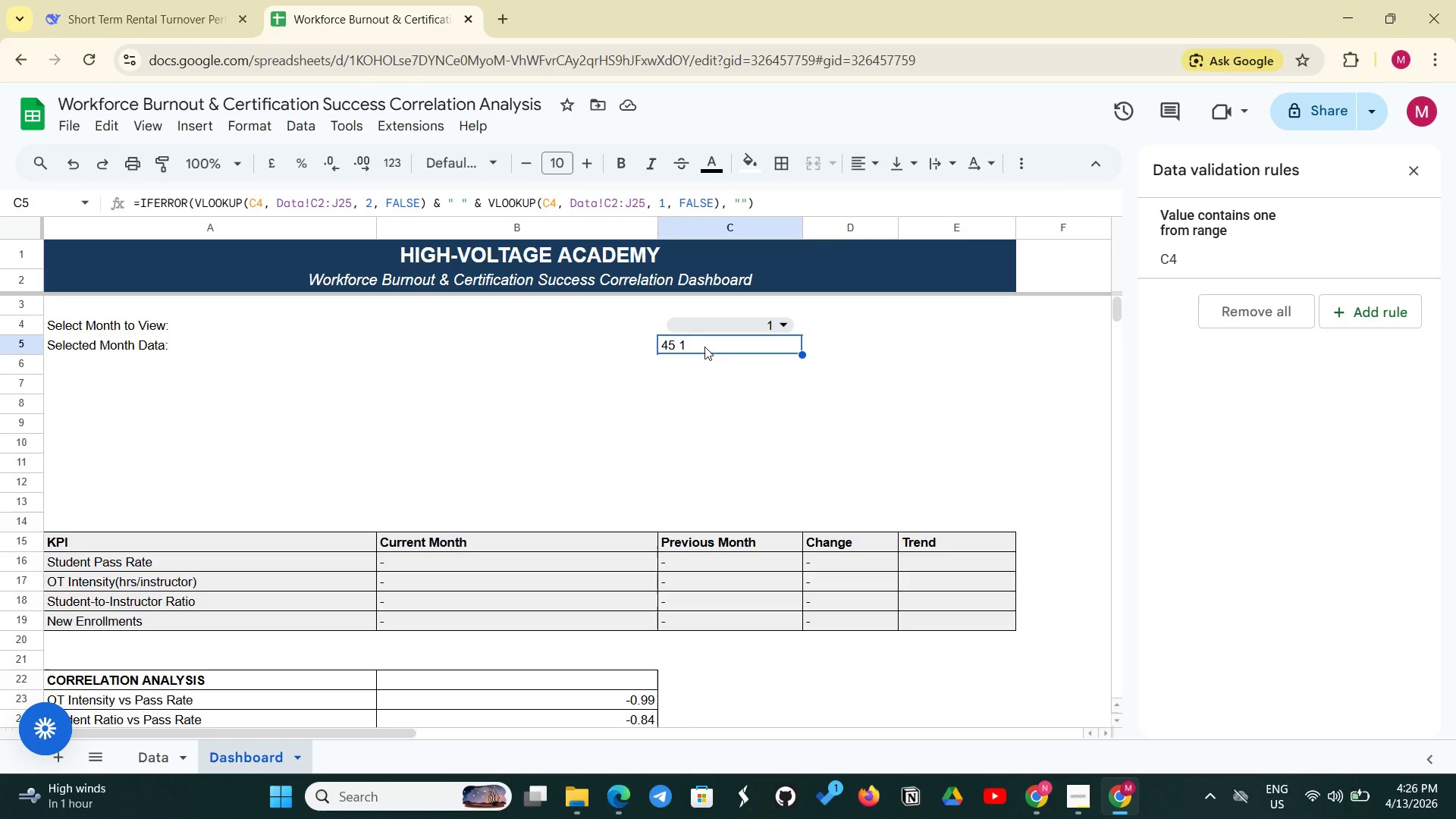 
left_click([704, 347])
 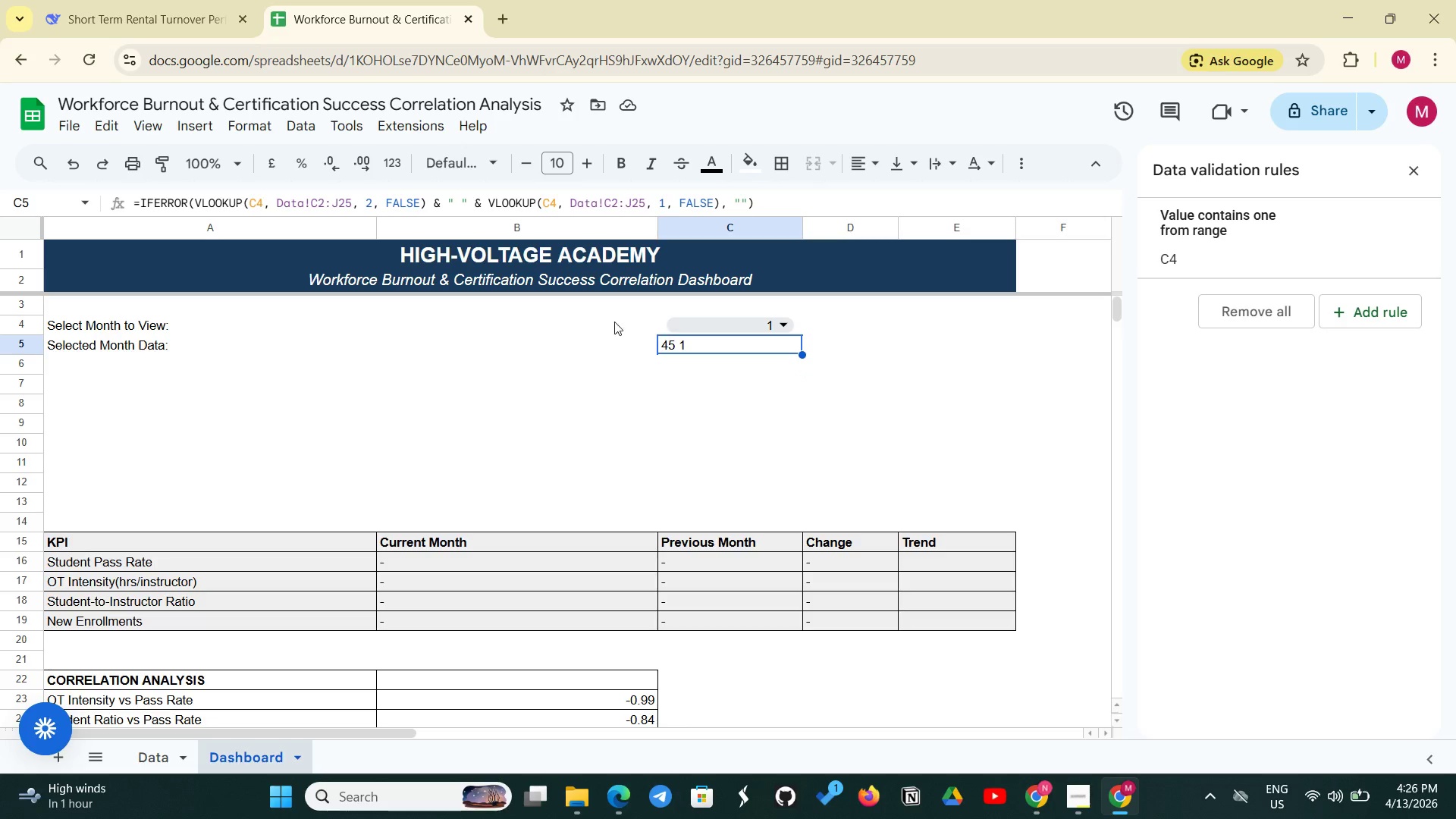 
left_click([669, 349])
 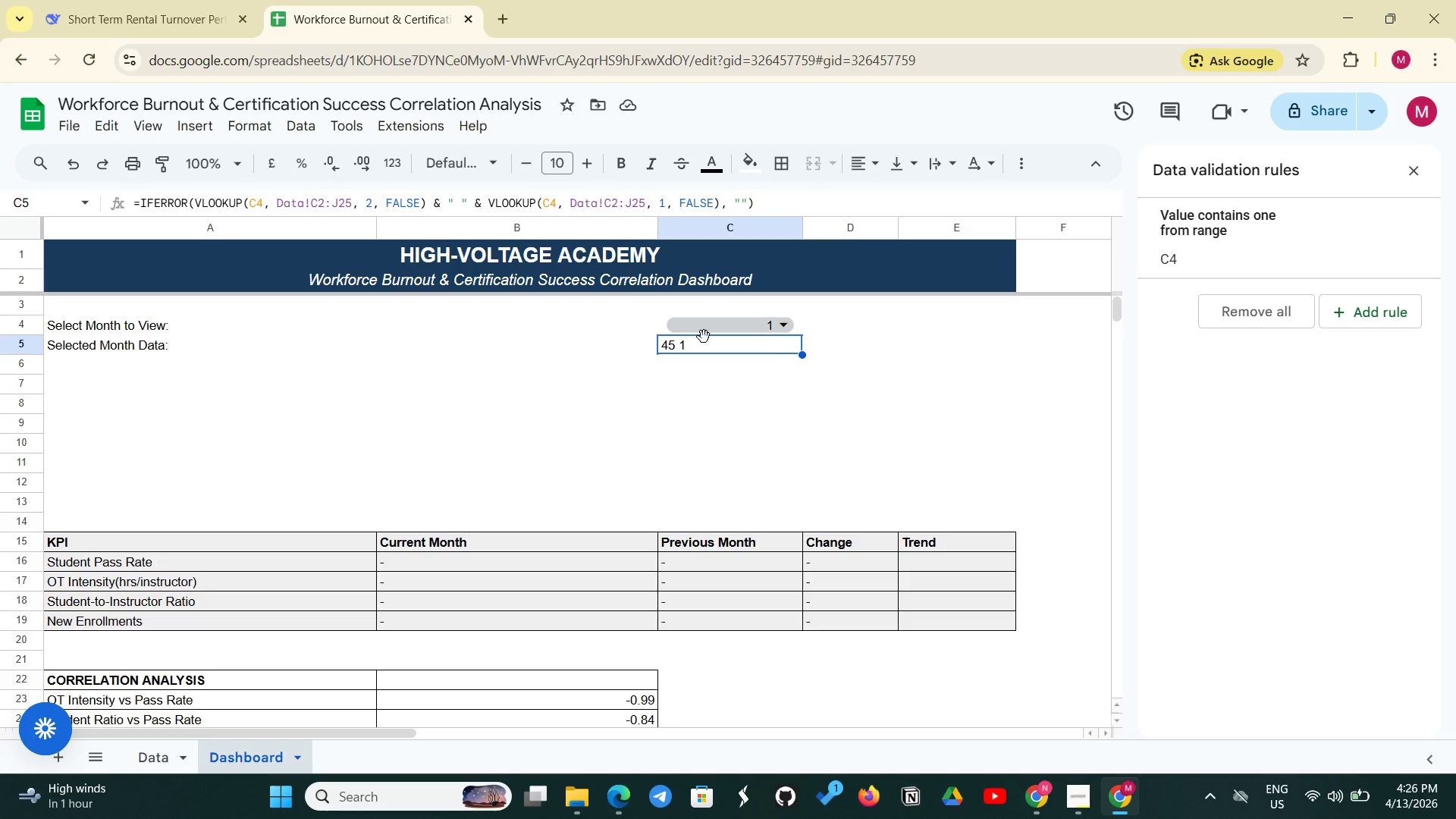 
left_click([773, 196])
 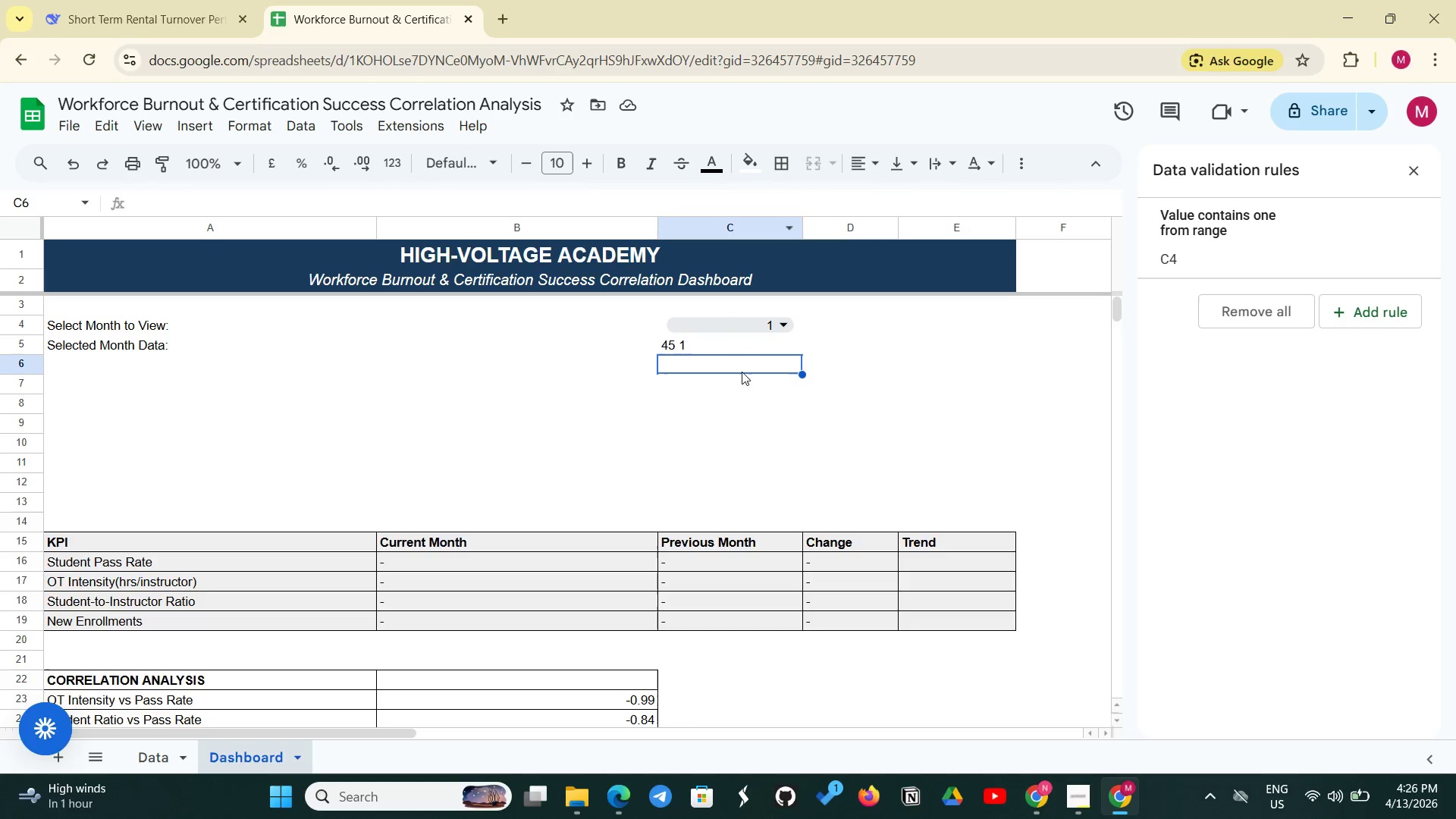 
left_click([652, 337])
 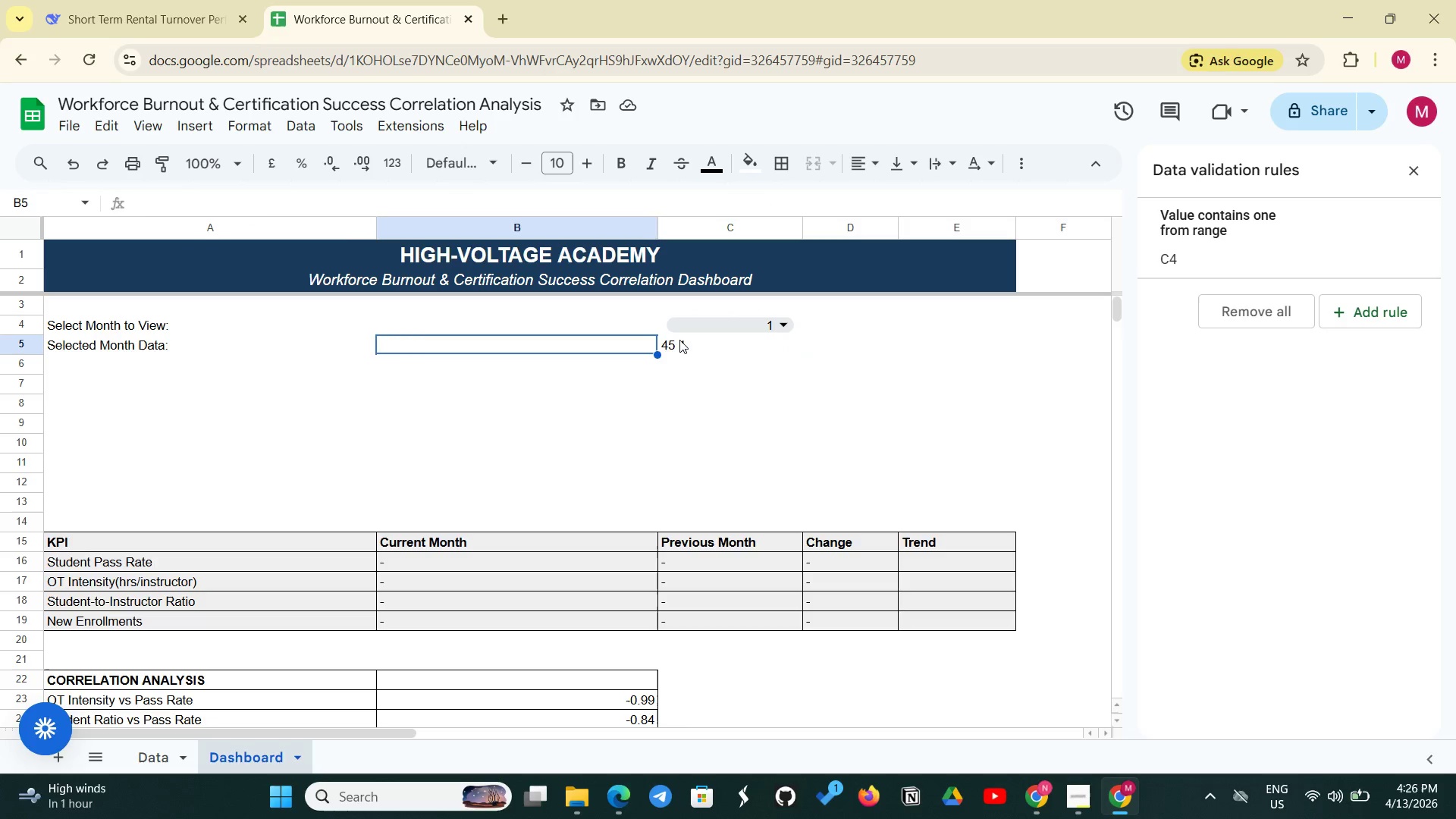 
left_click([679, 340])
 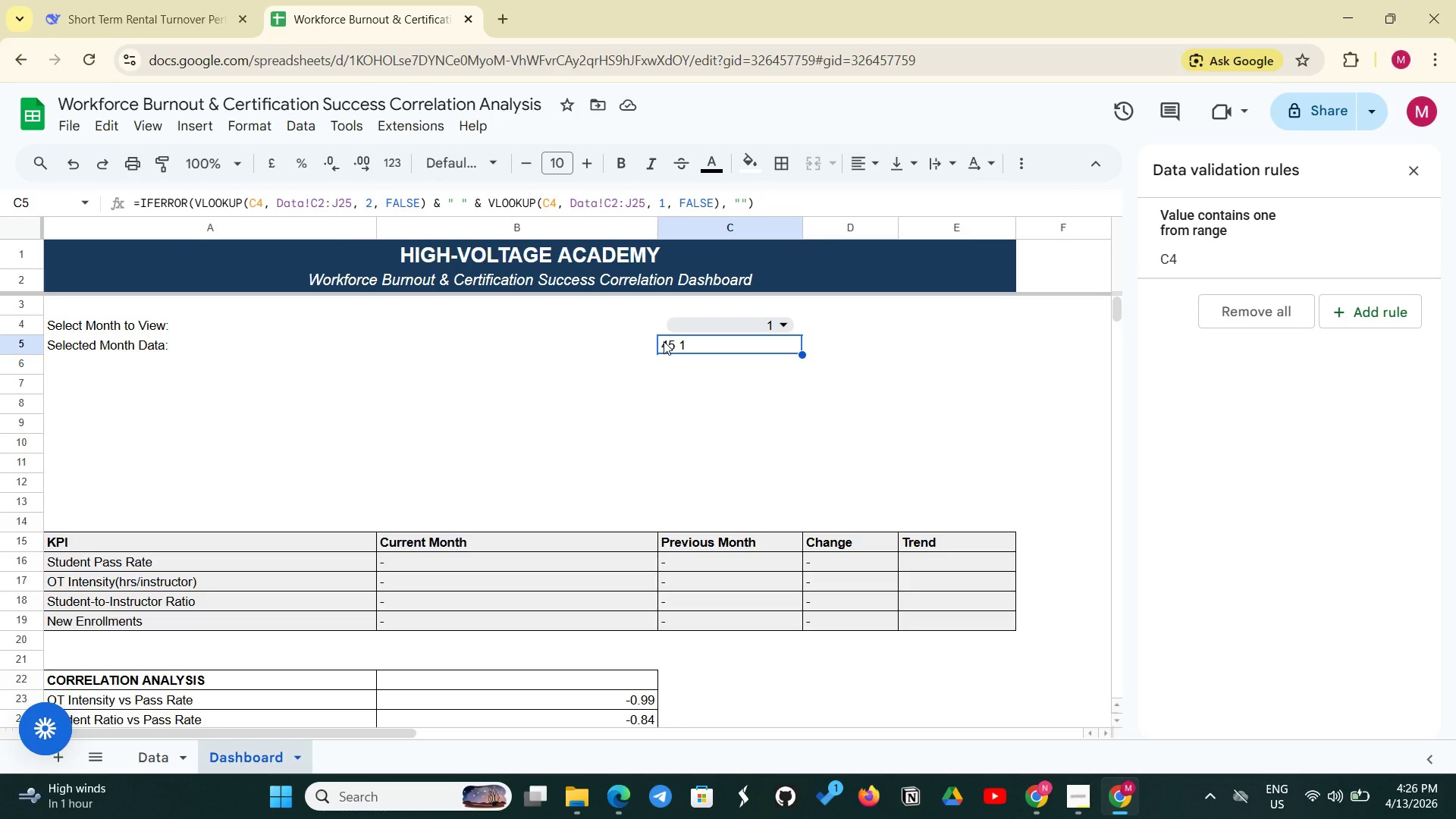 
wait(12.5)
 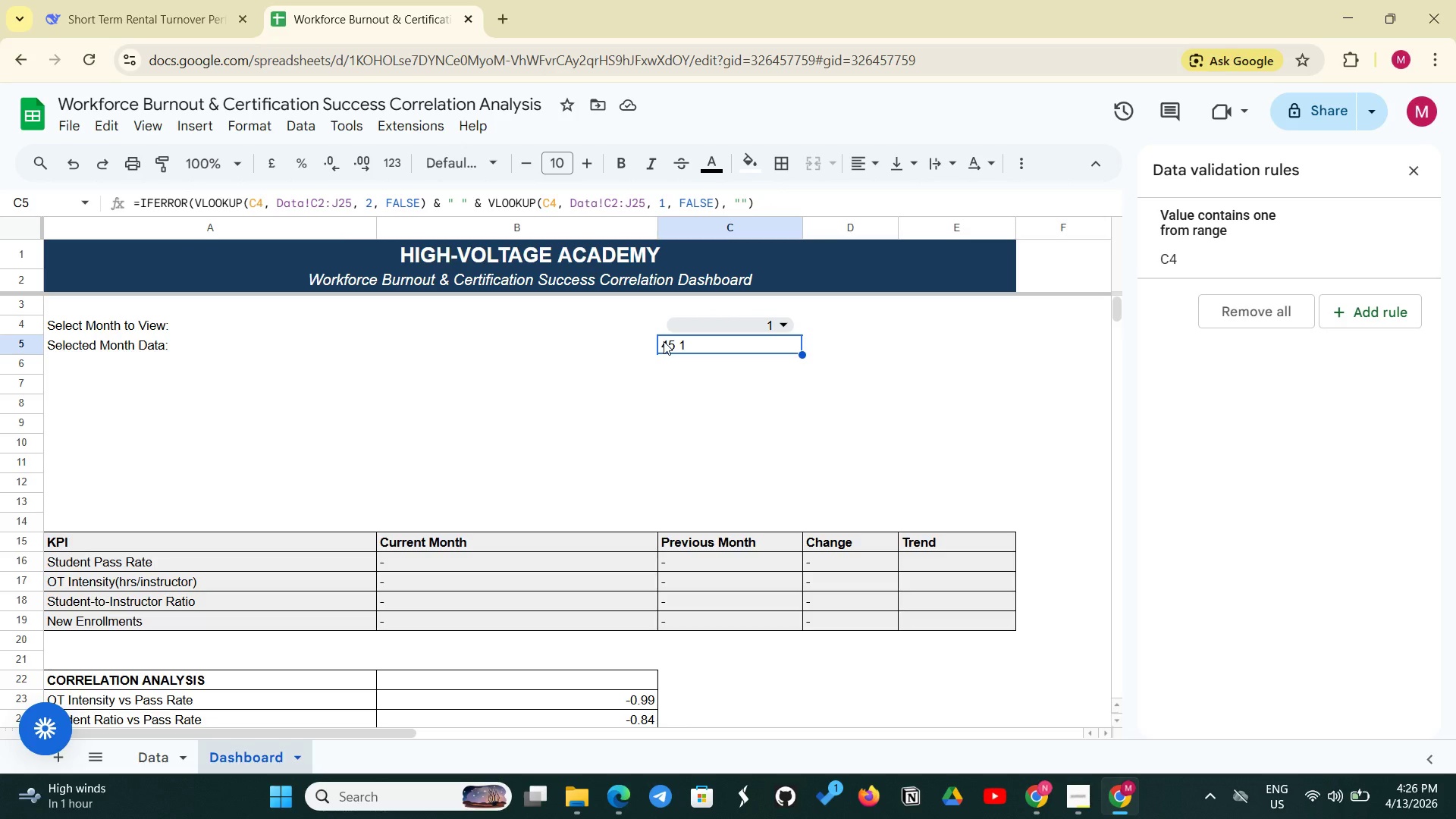 
left_click([699, 559])
 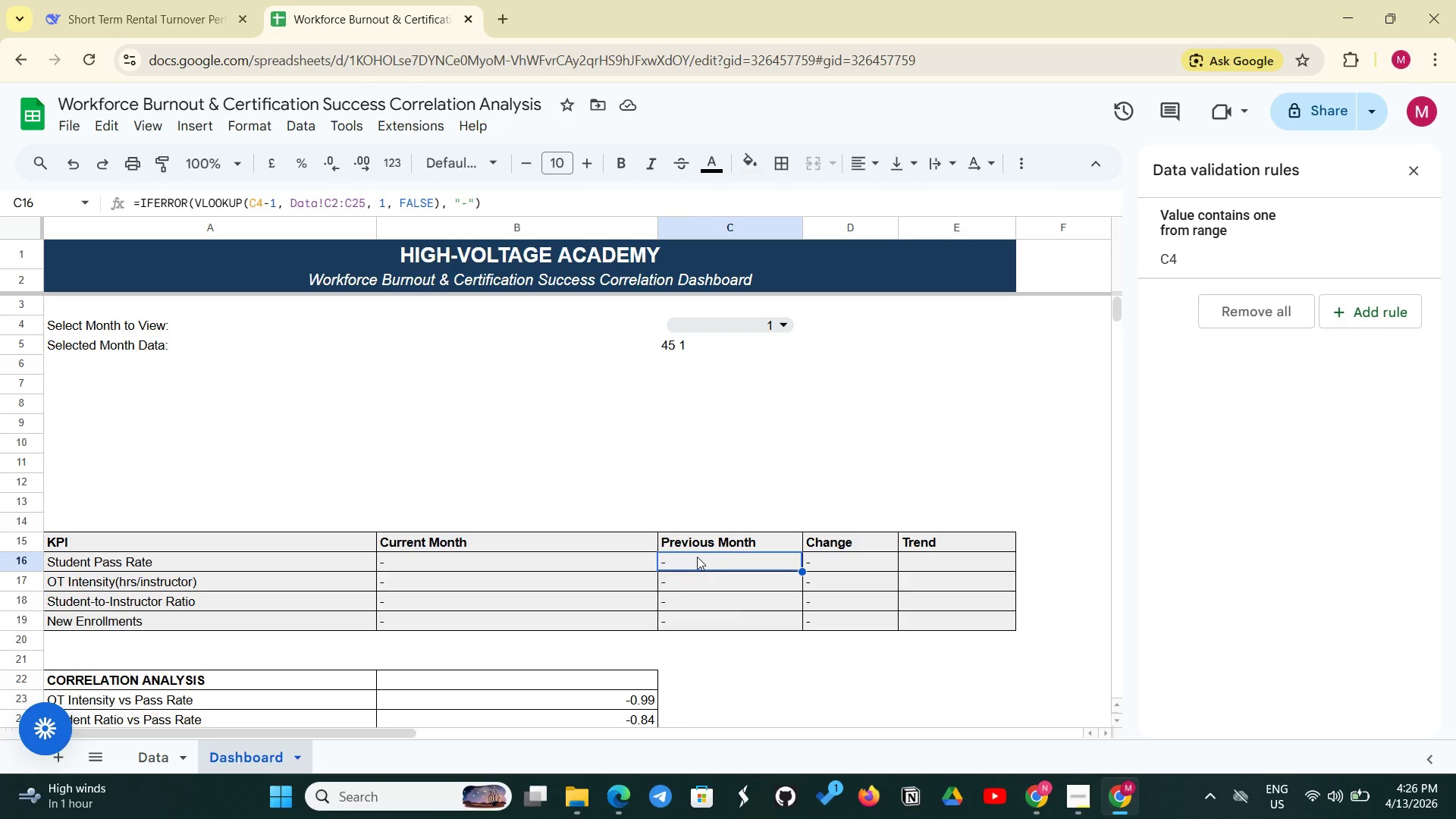 
wait(7.72)
 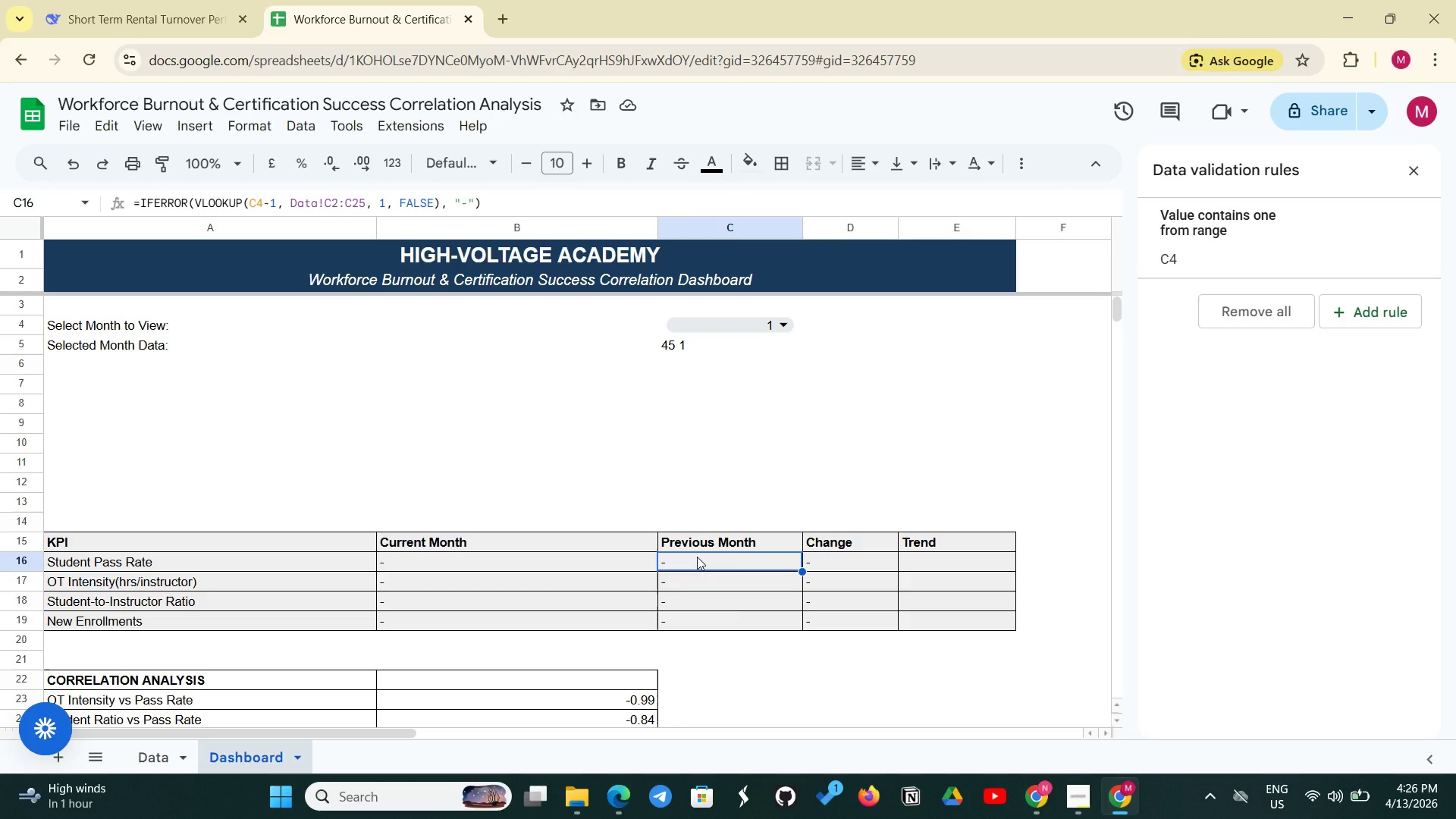 
left_click([500, 560])
 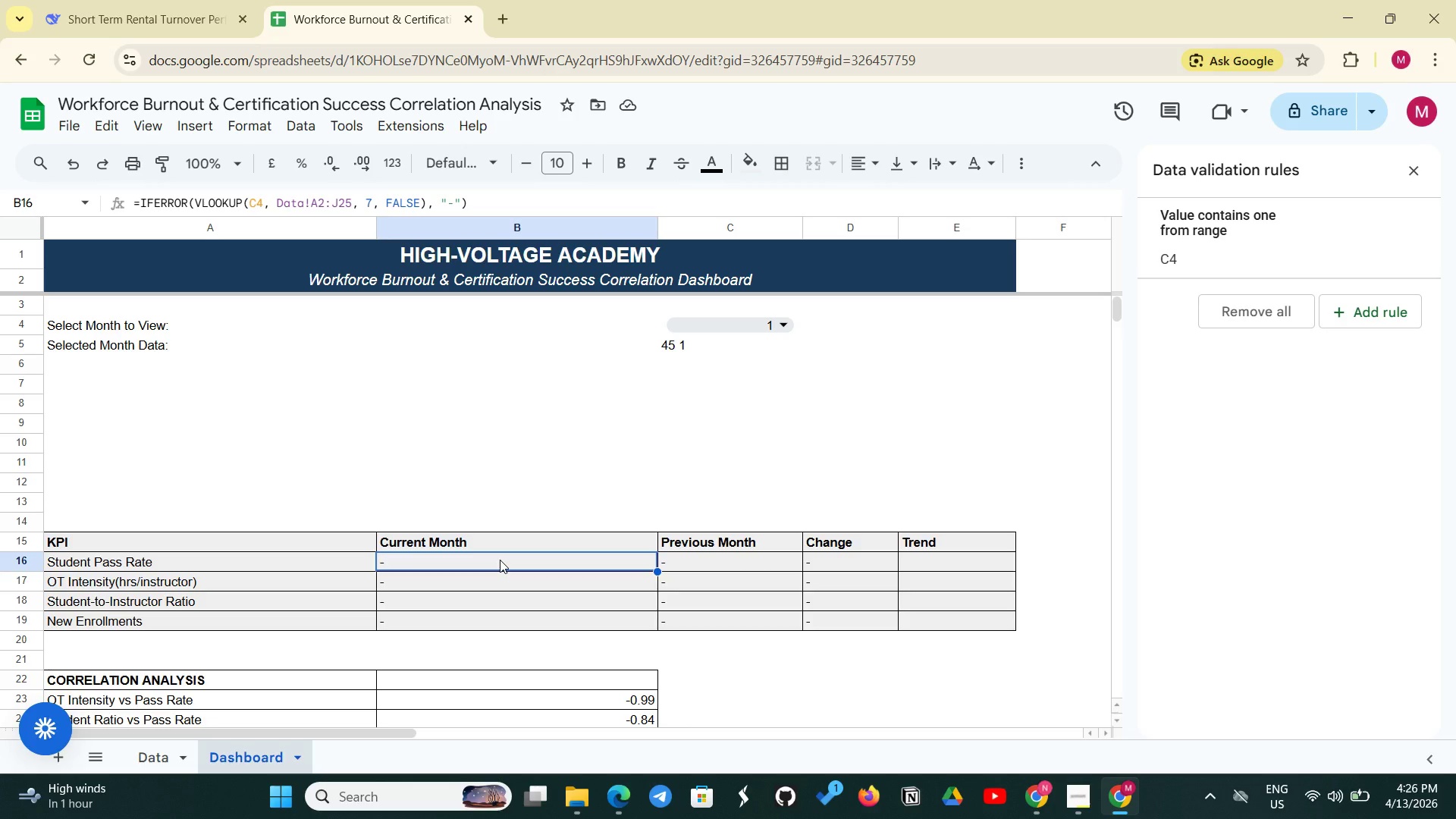 
left_click([692, 556])
 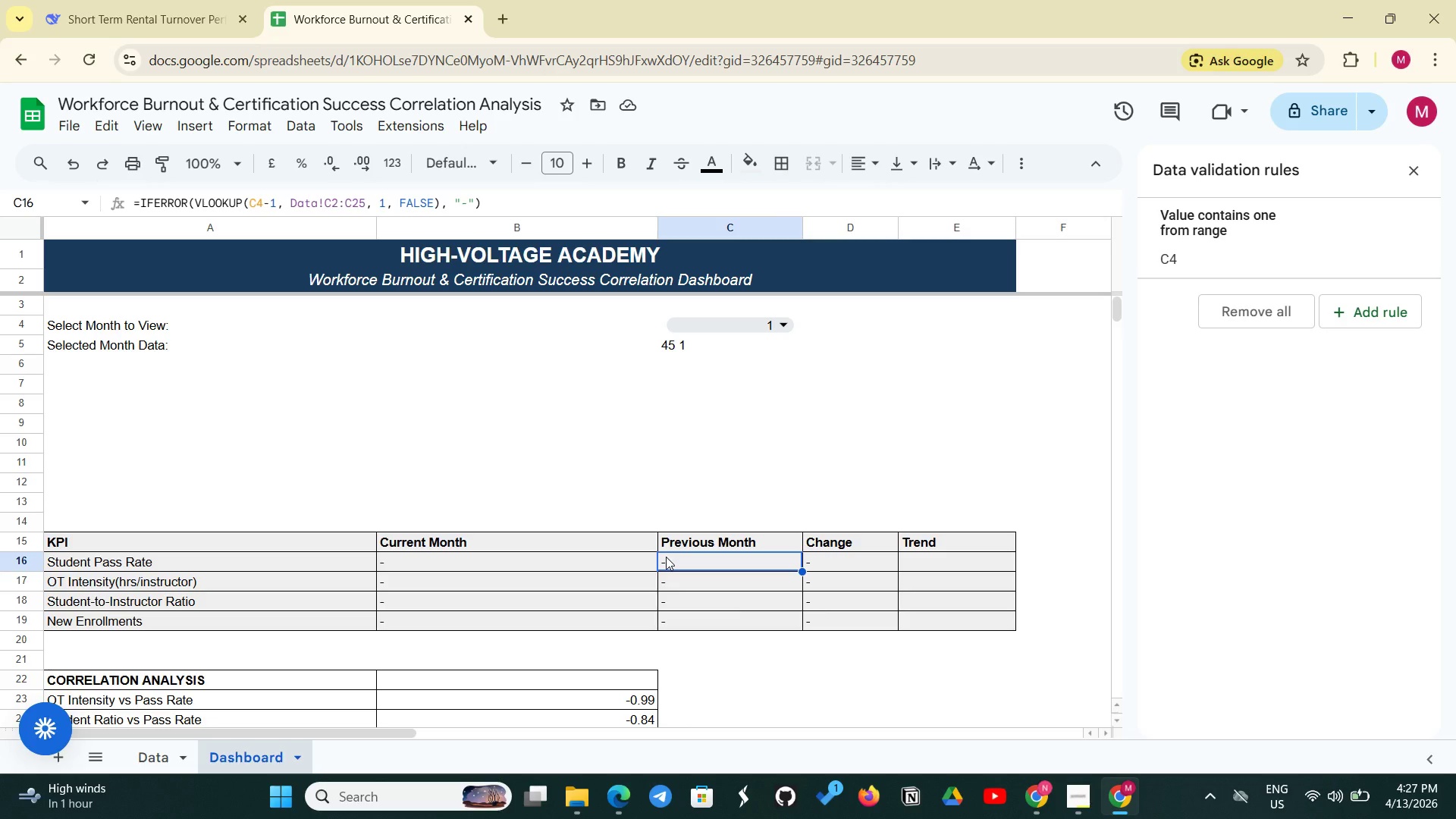 
wait(12.52)
 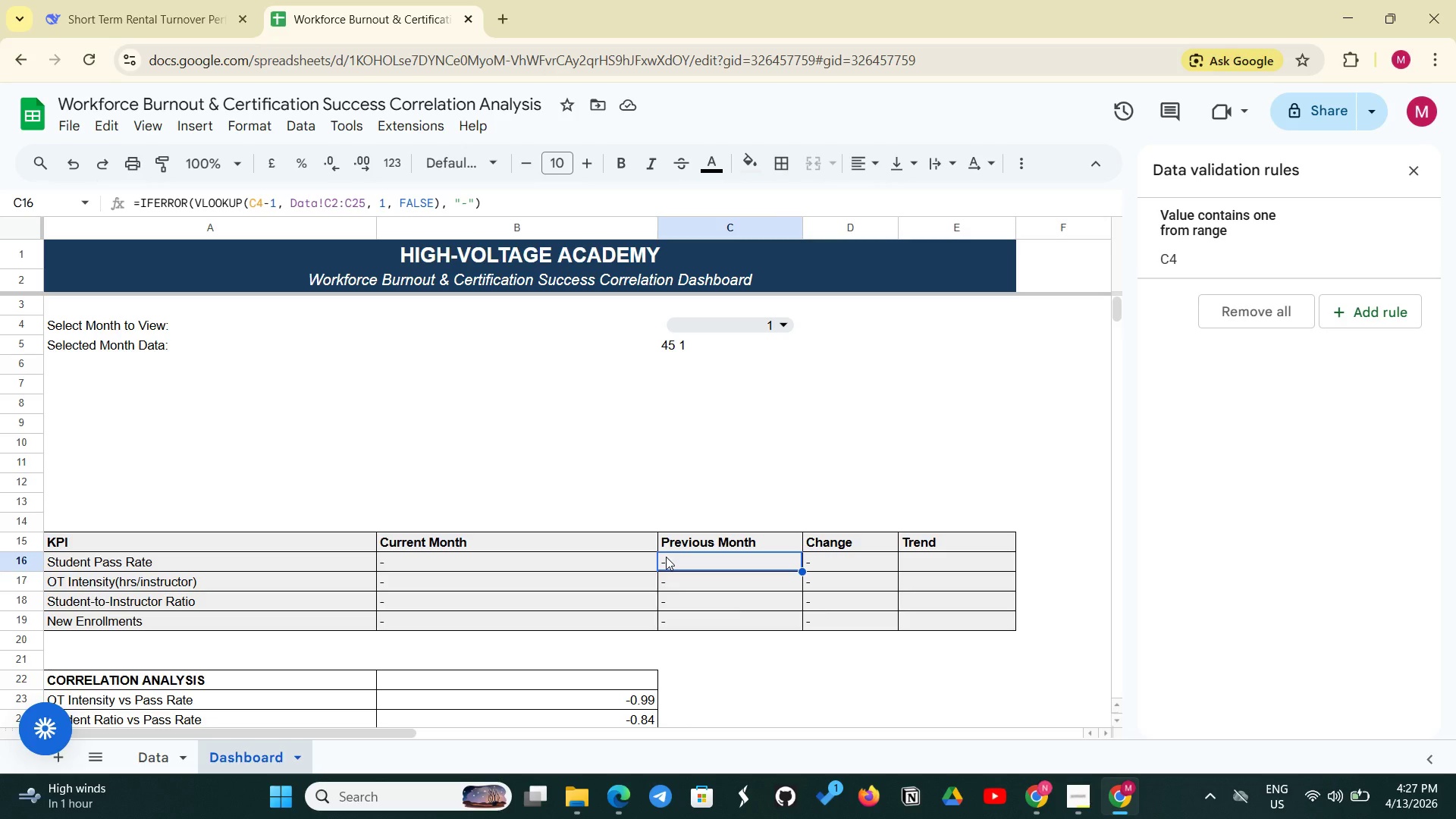 
left_click([534, 557])
 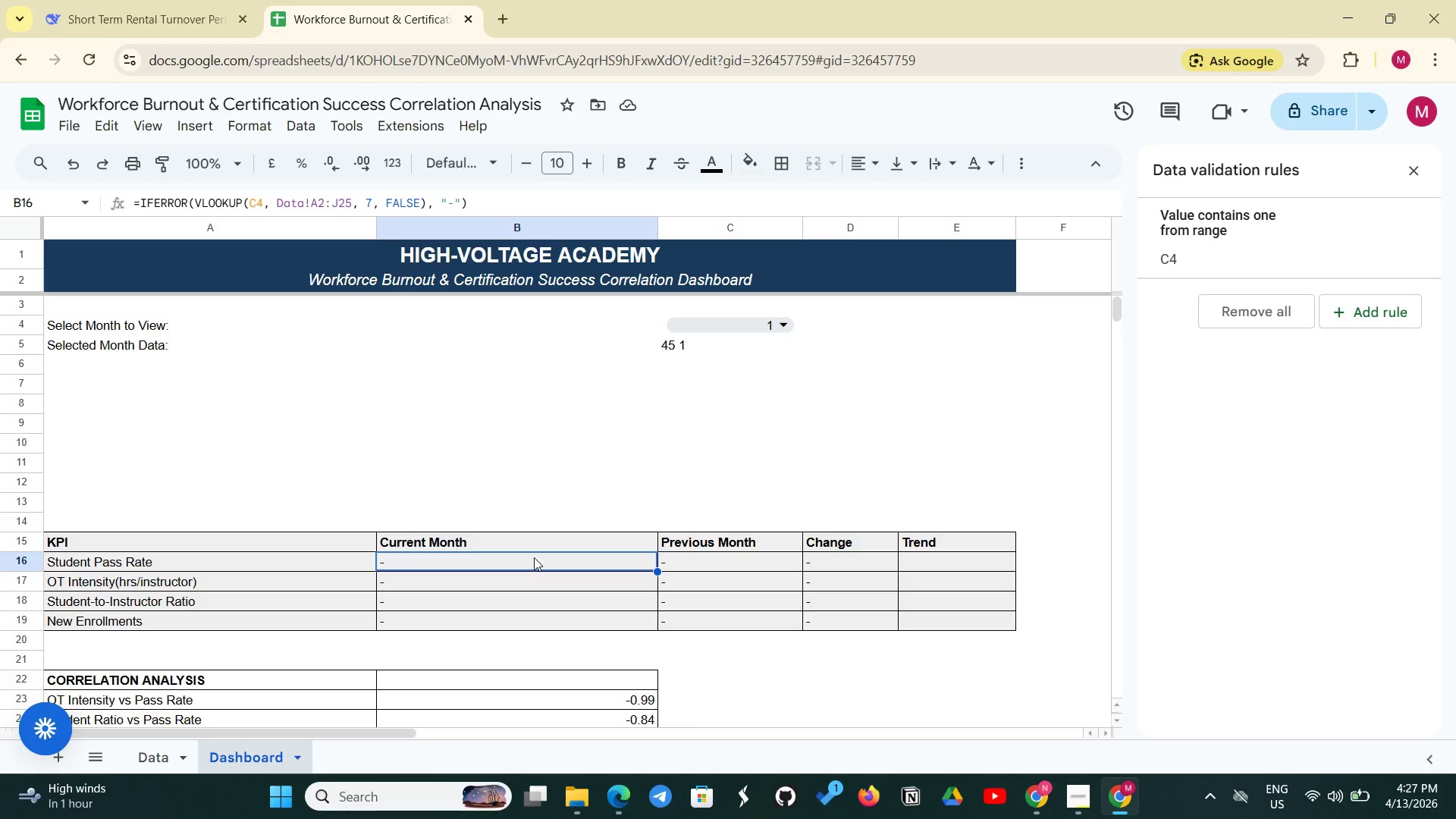 
wait(9.66)
 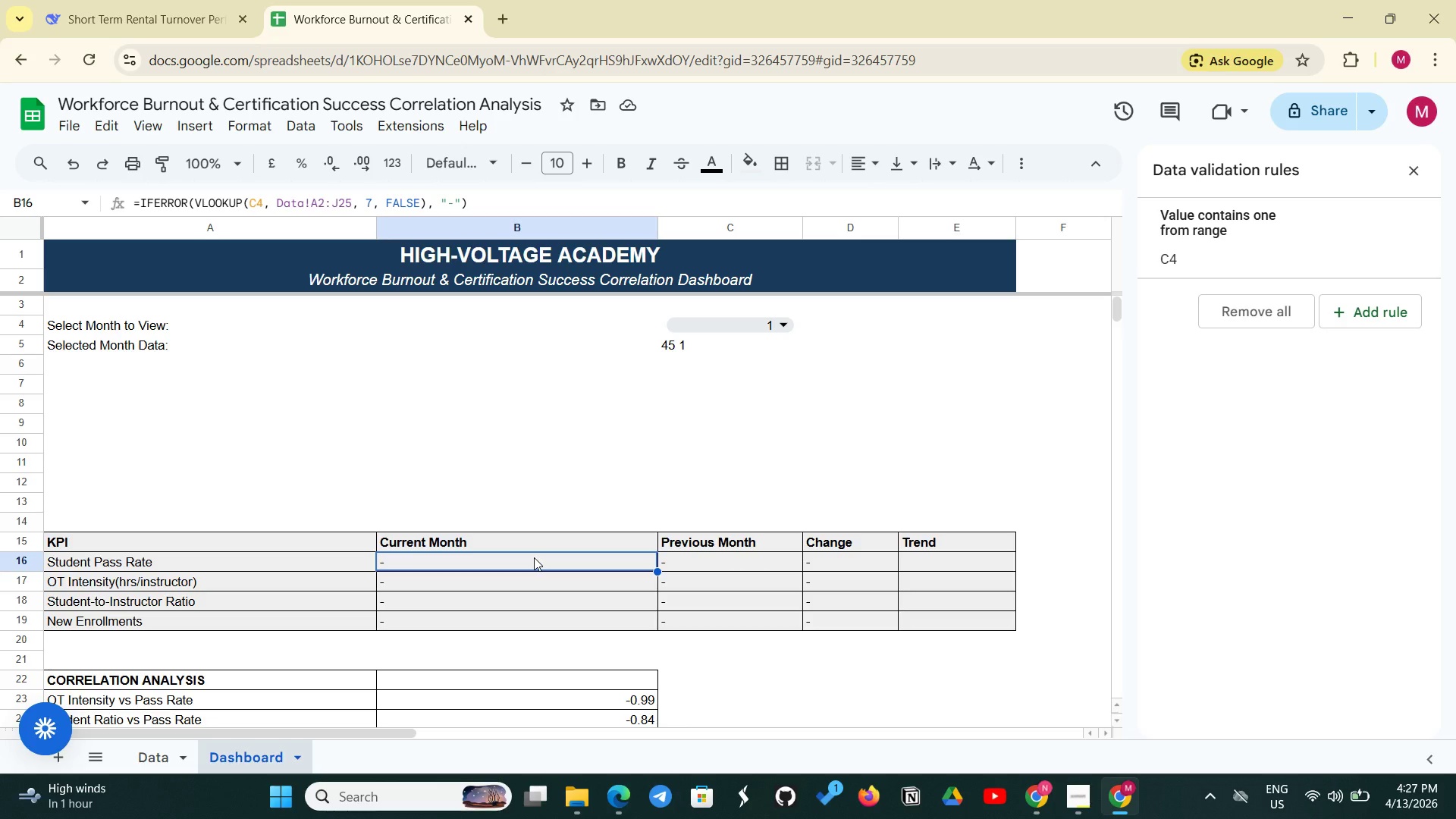 
left_click([722, 565])
 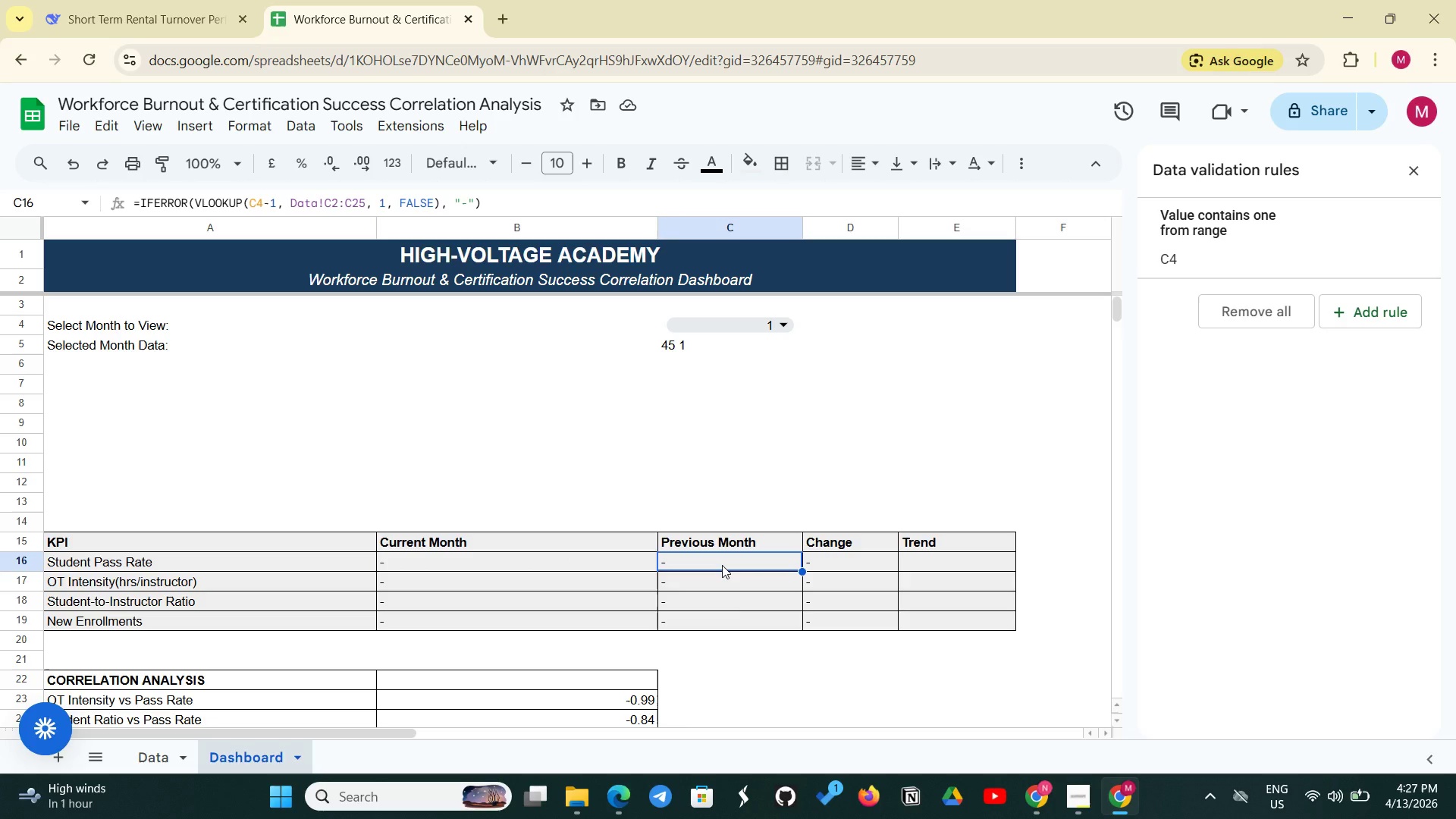 
wait(11.69)
 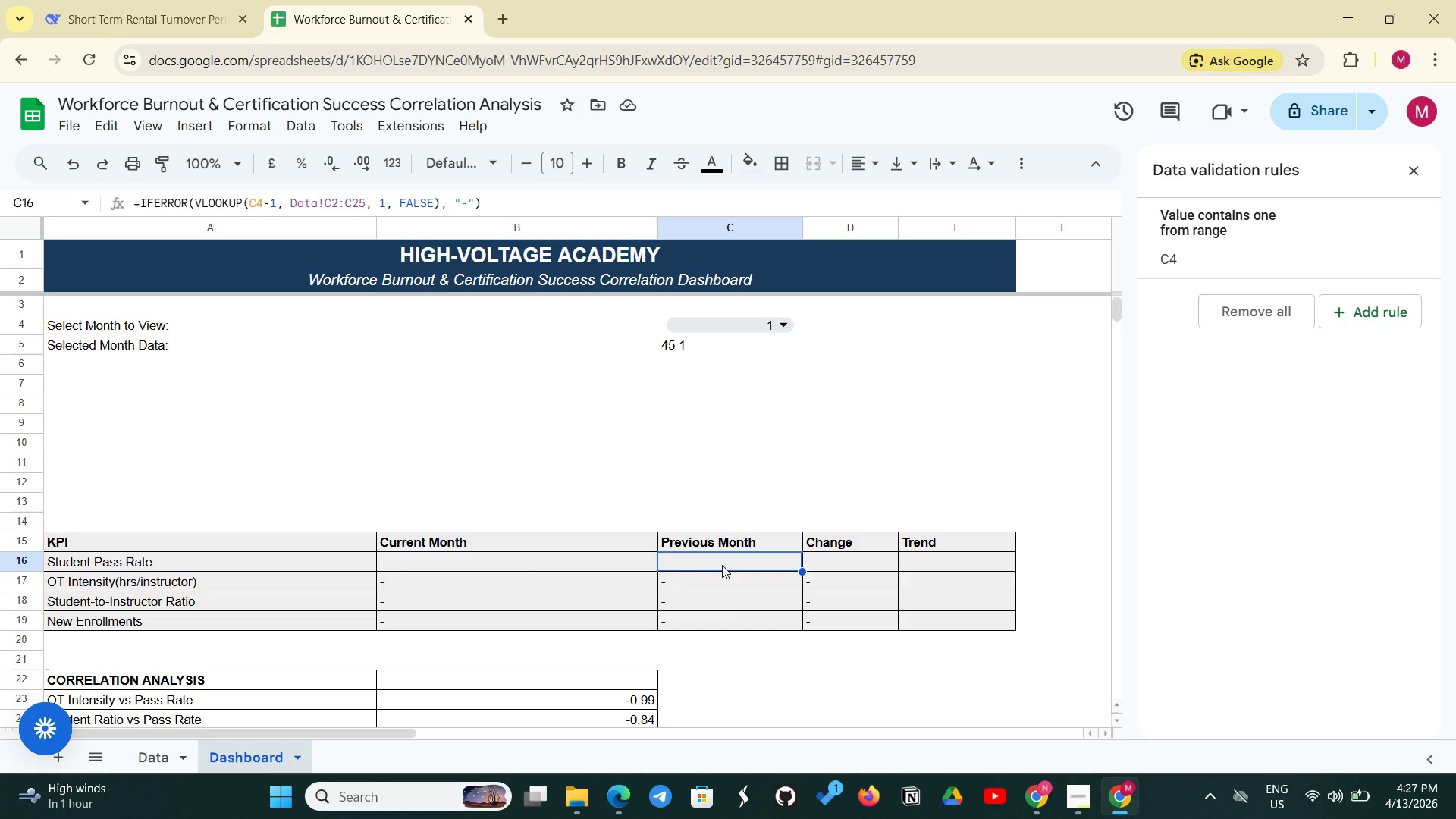 
left_click([351, 209])
 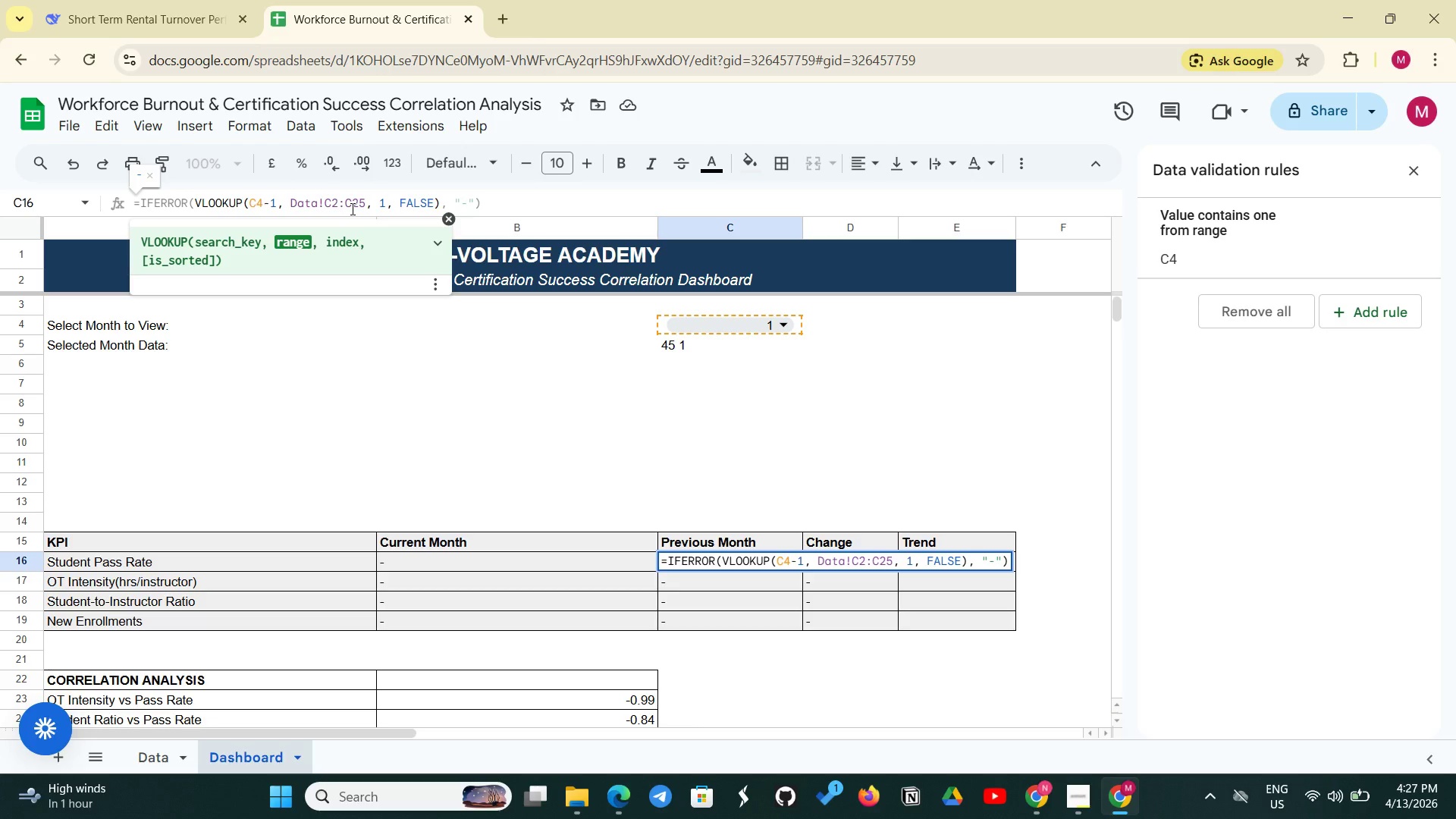 
key(Backspace)
 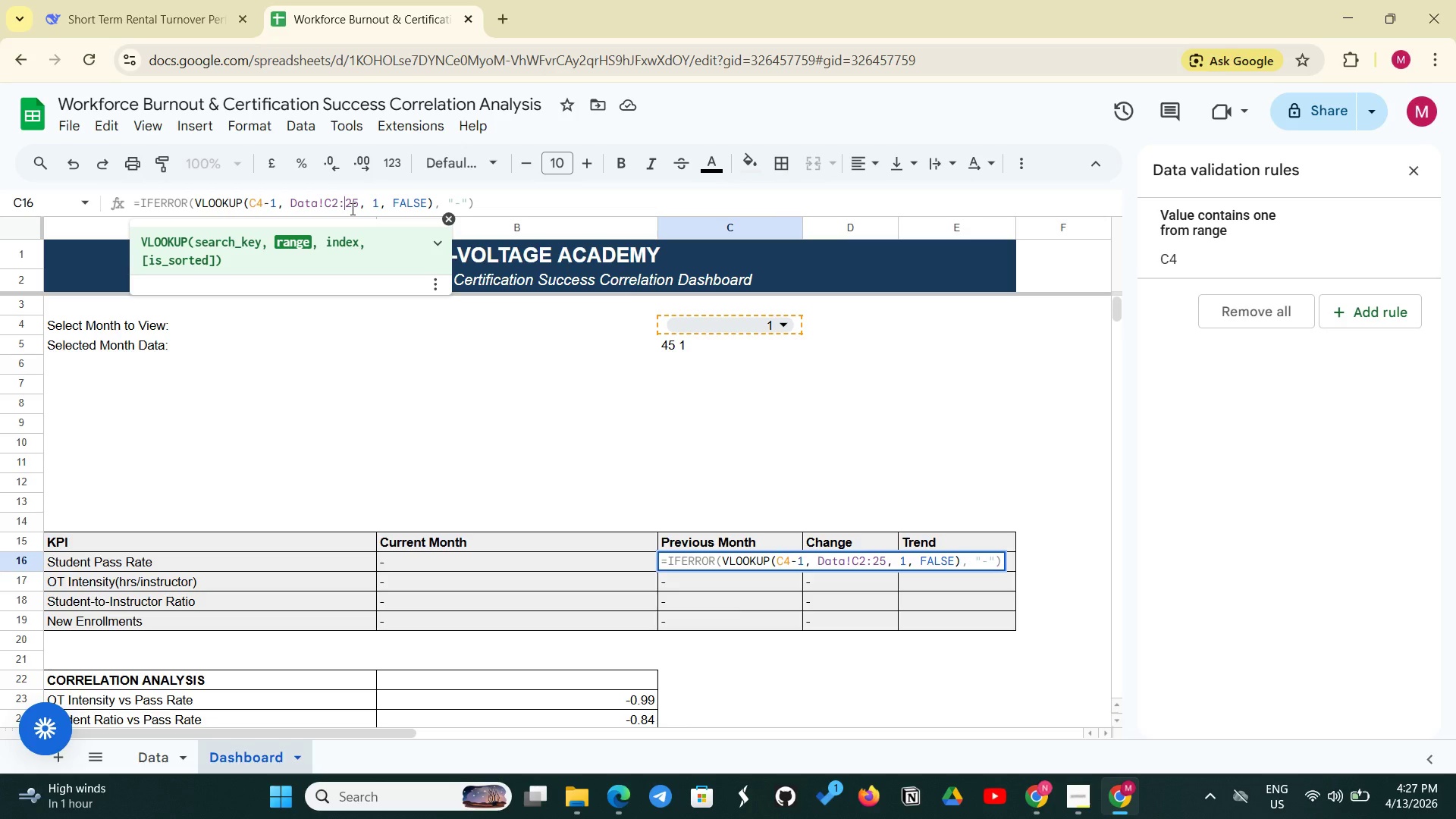 
key(Shift+J)
 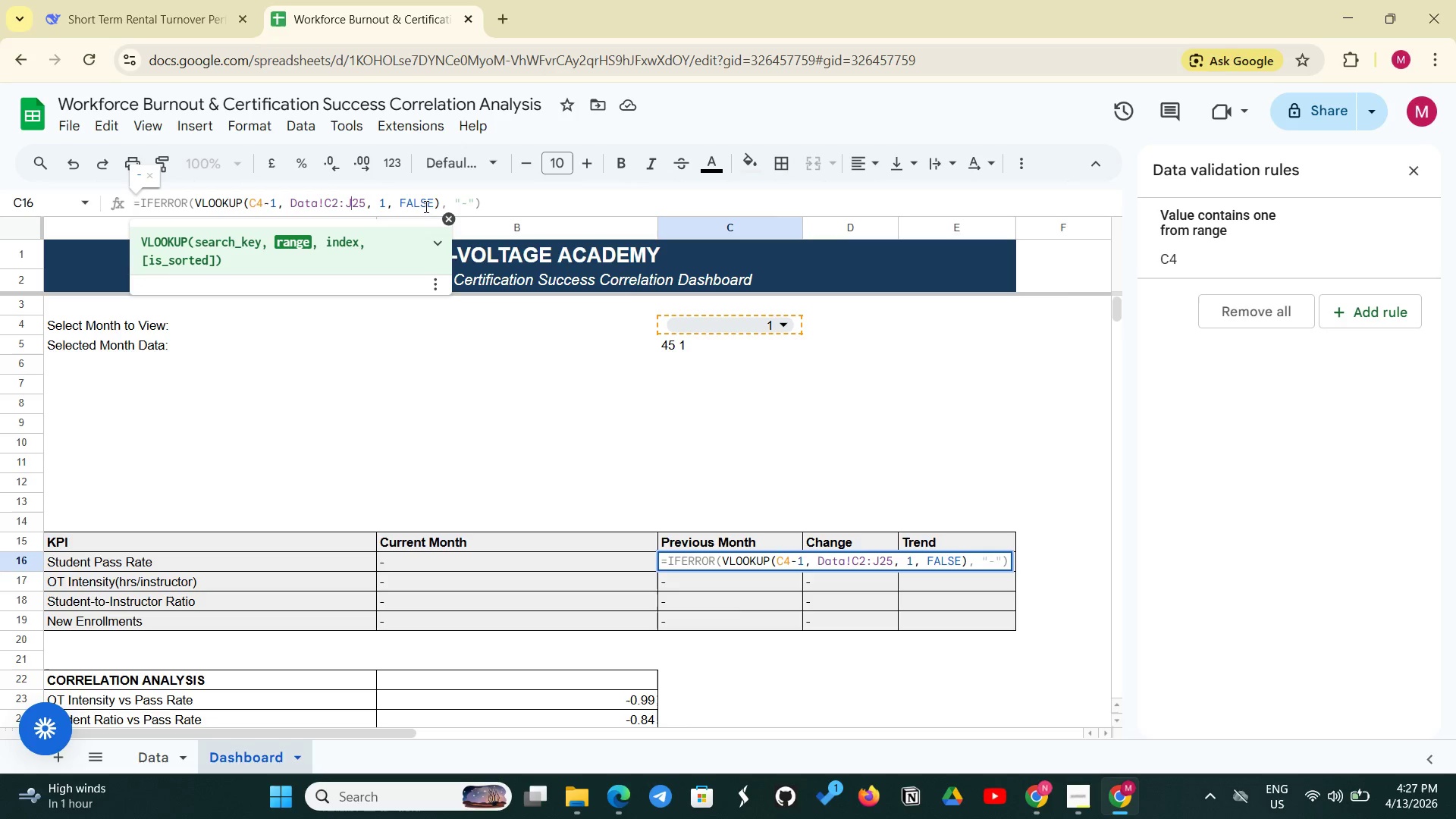 
left_click([388, 202])
 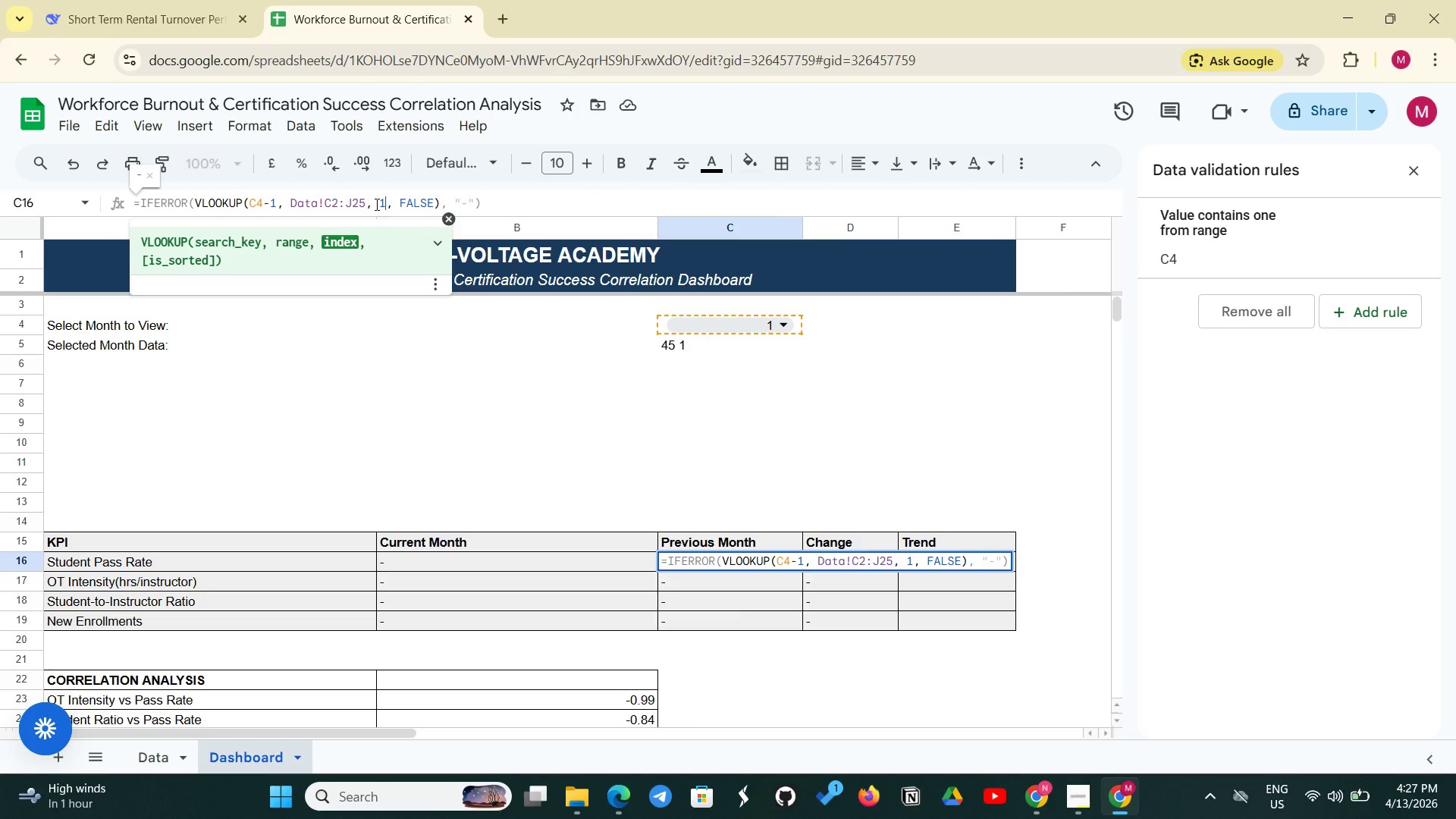 
key(Backspace)
 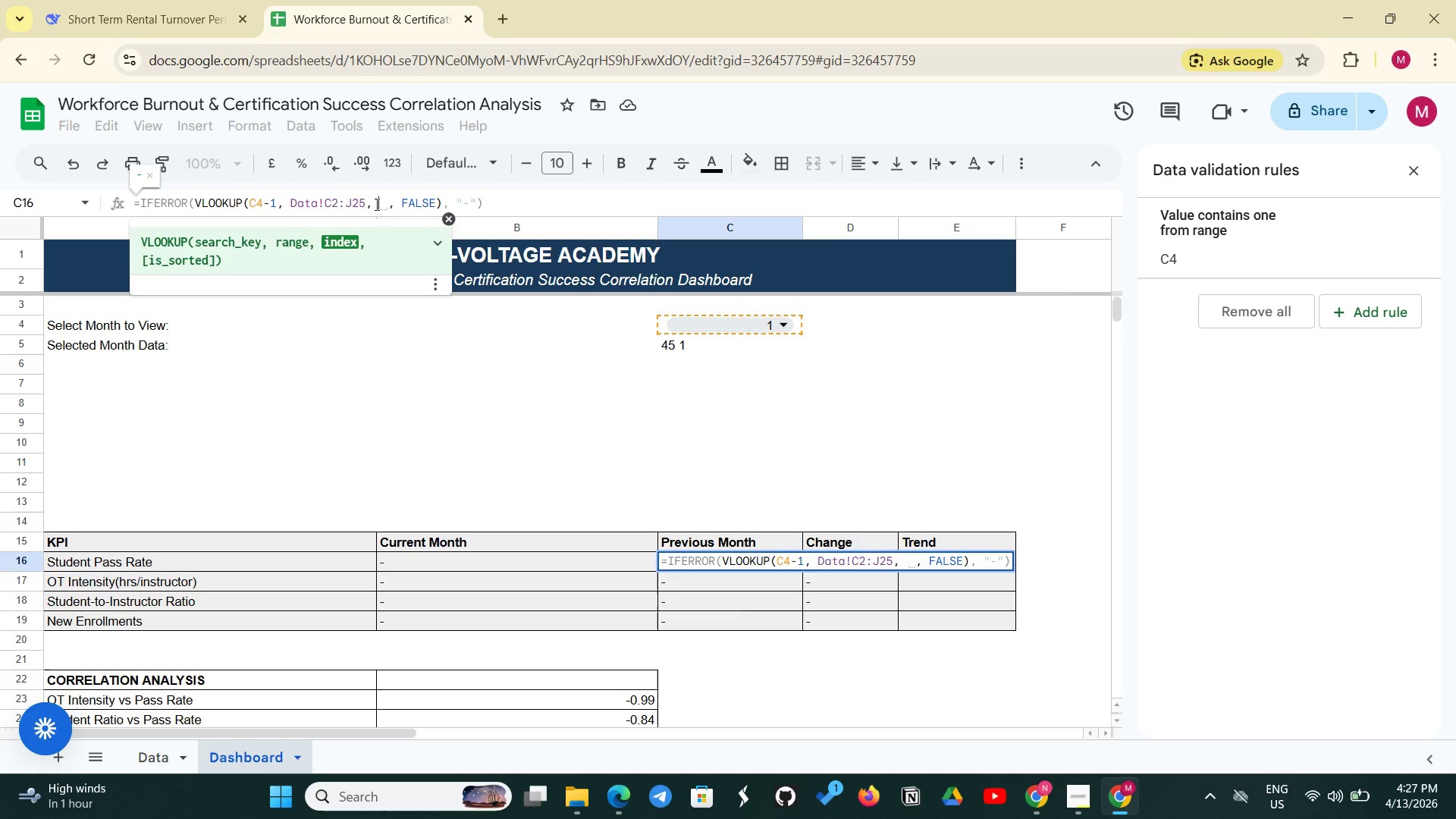 
key(7)
 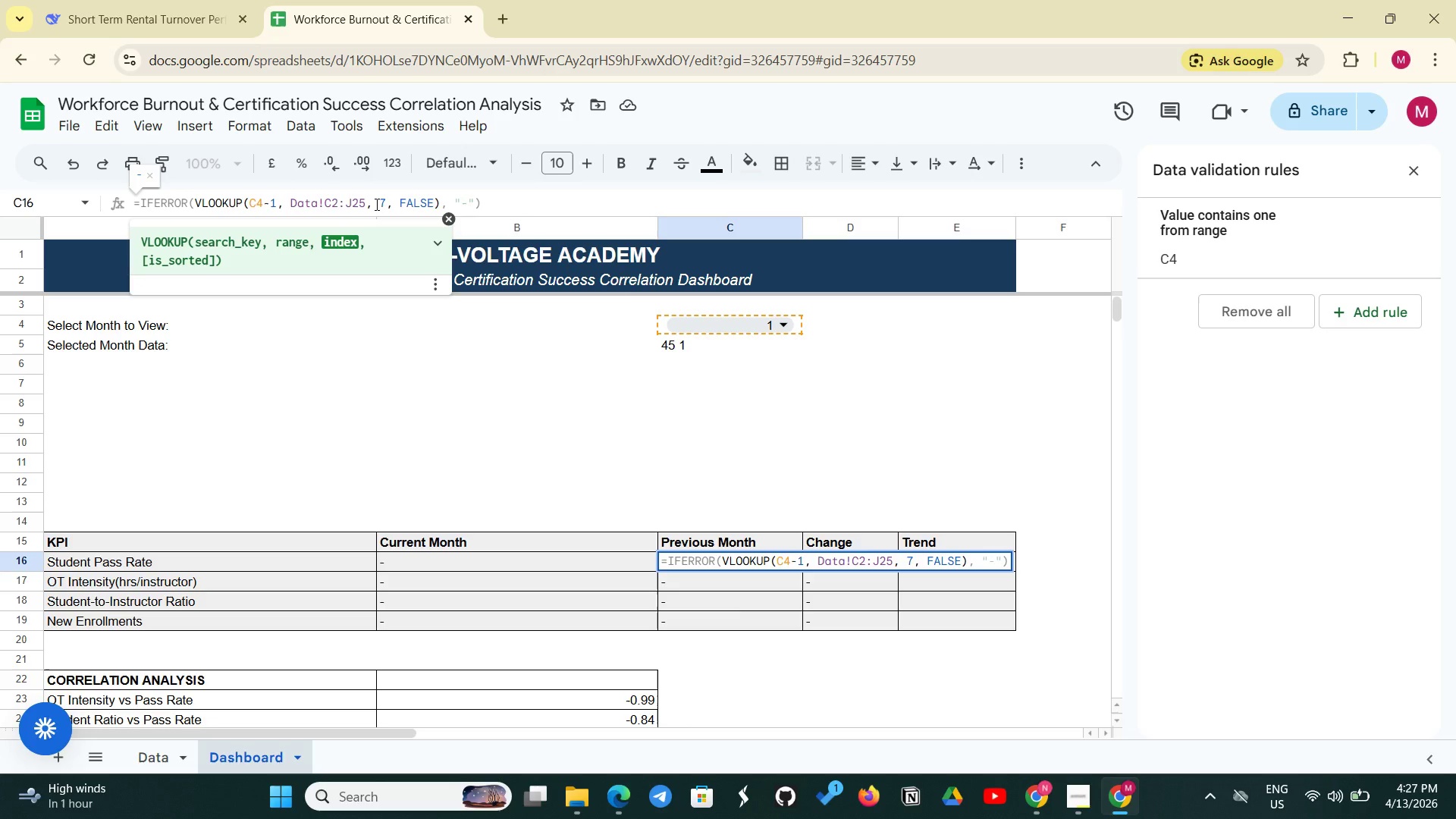 
key(Enter)
 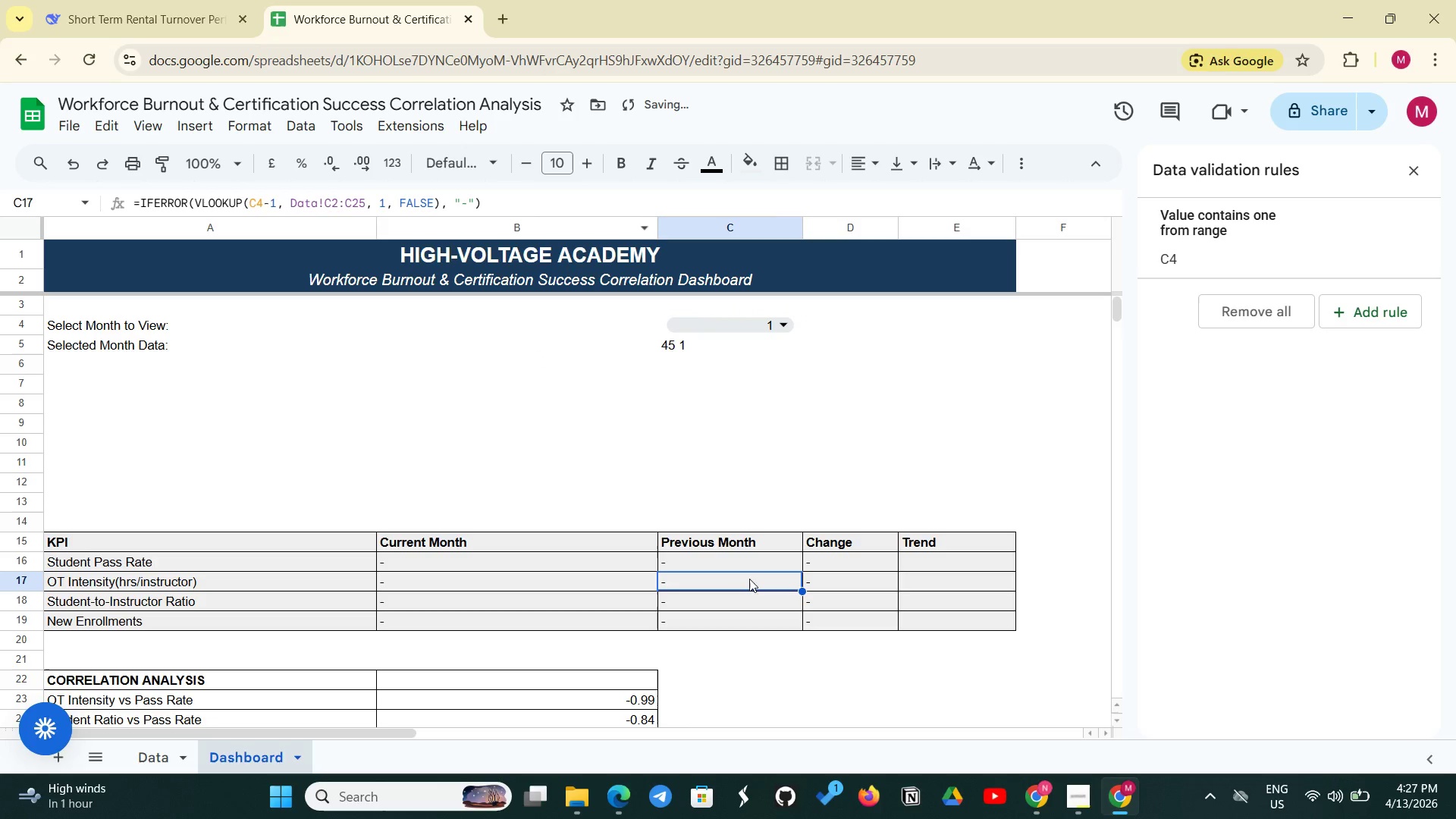 
left_click([695, 560])
 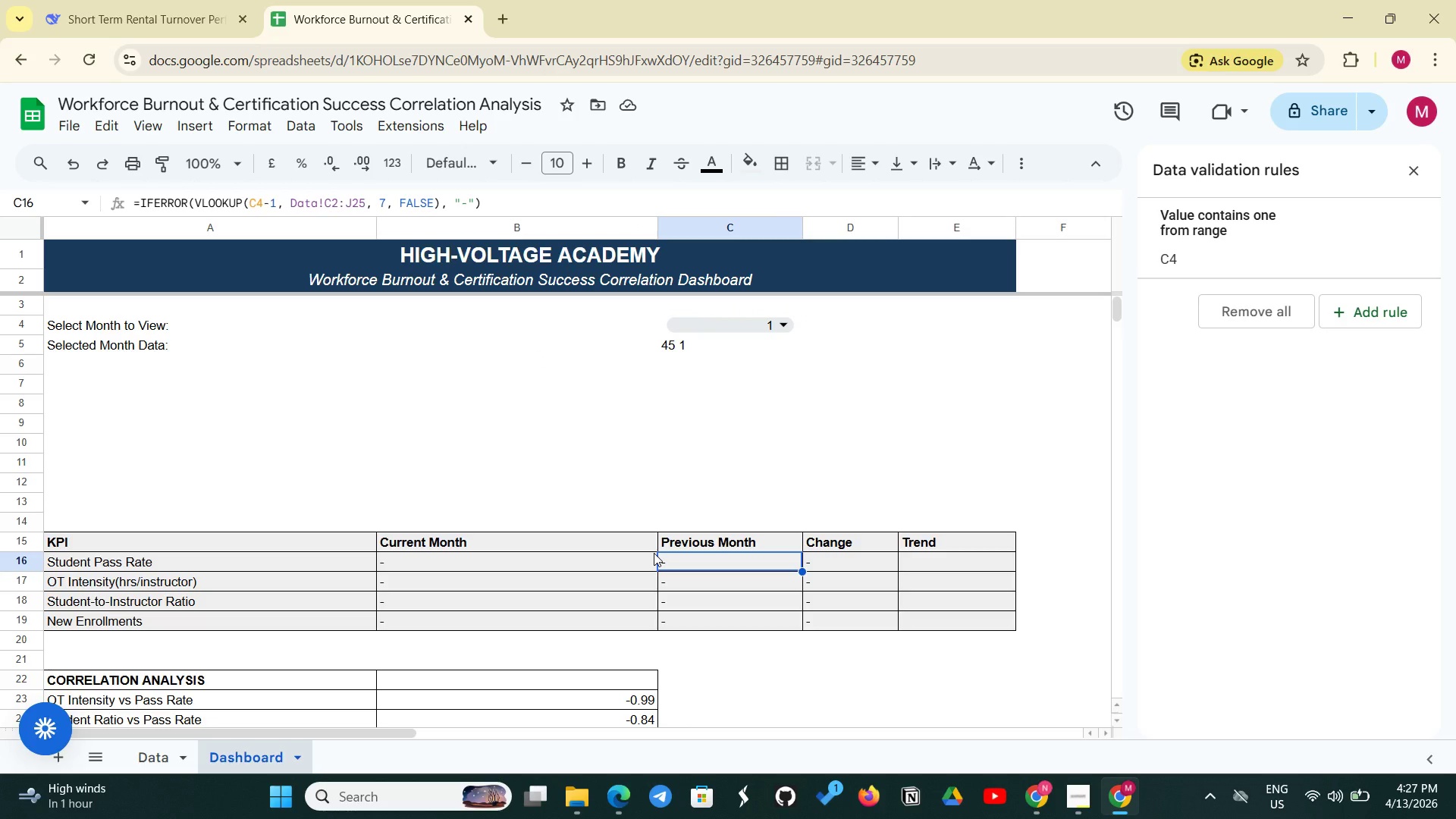 
wait(8.67)
 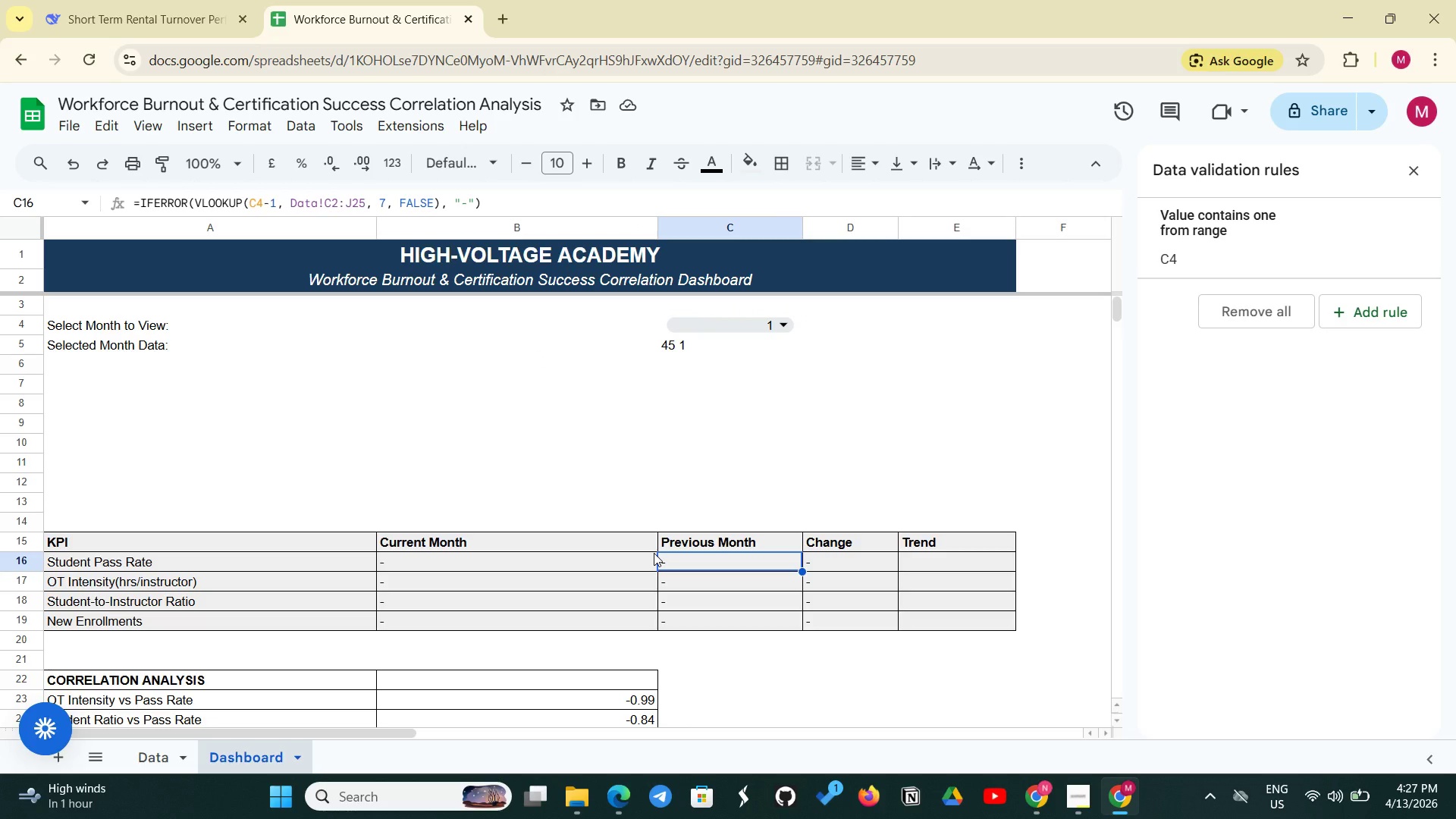 
left_click([674, 581])
 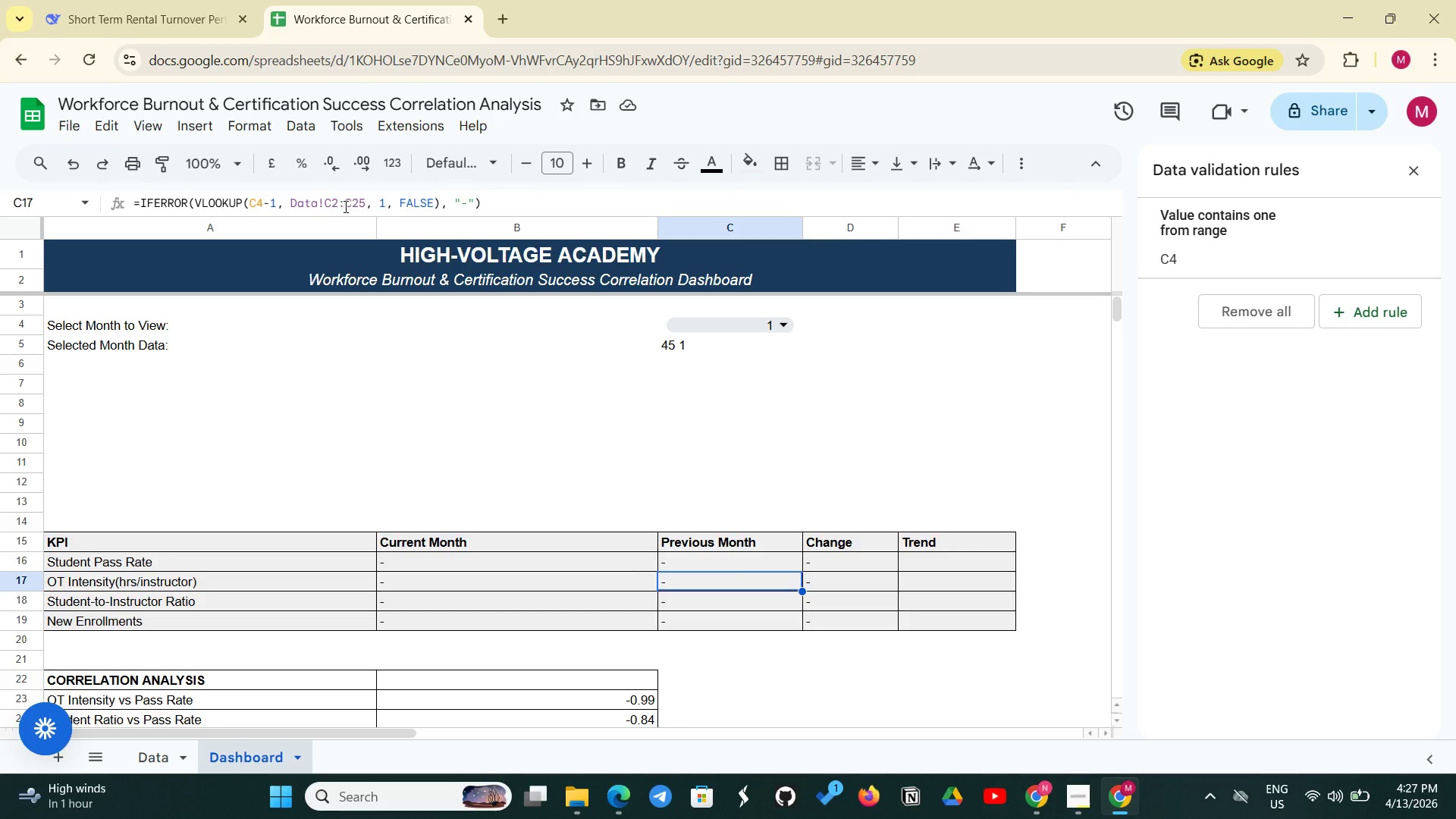 
left_click([353, 208])
 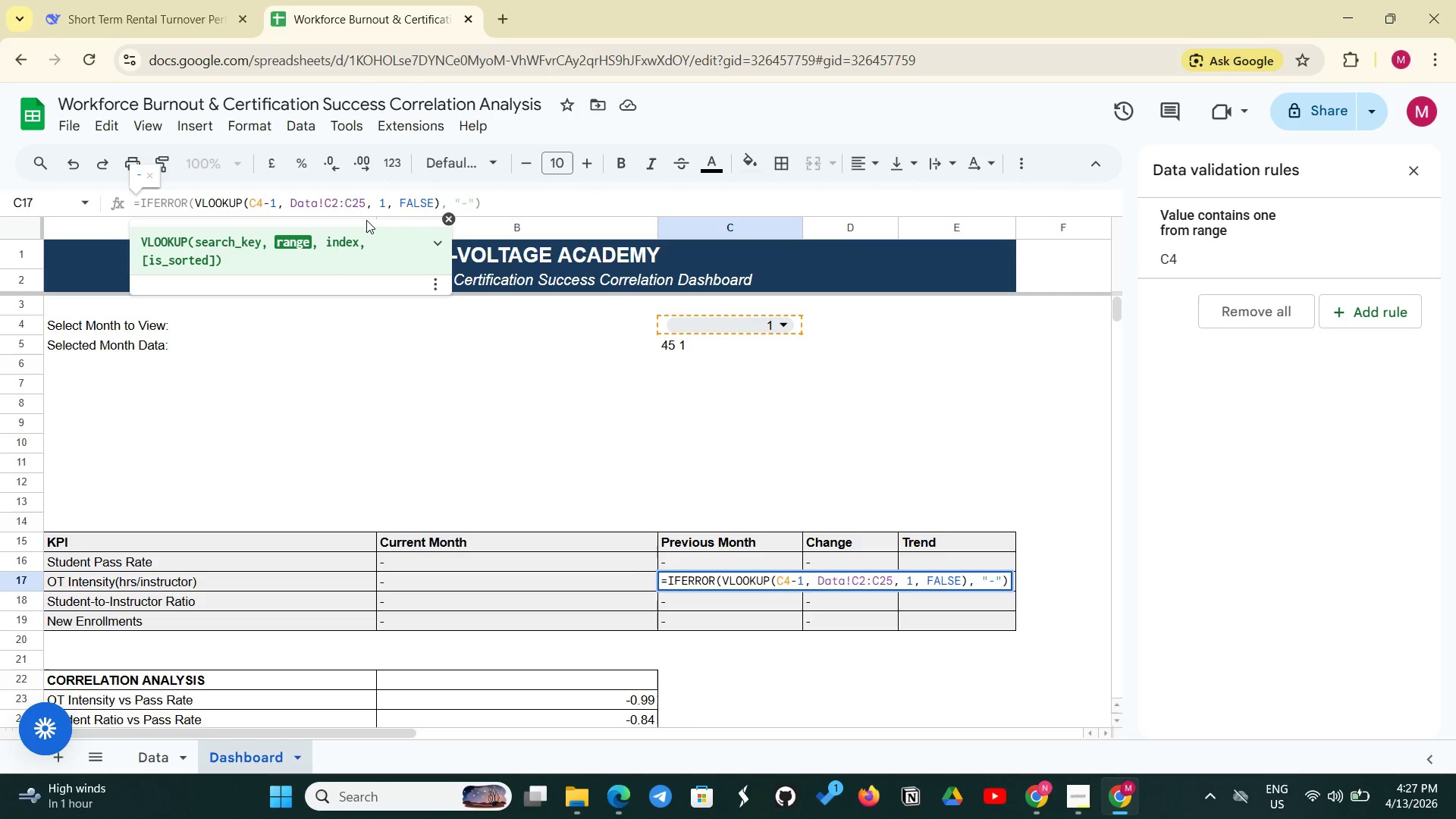 
key(Backspace)
 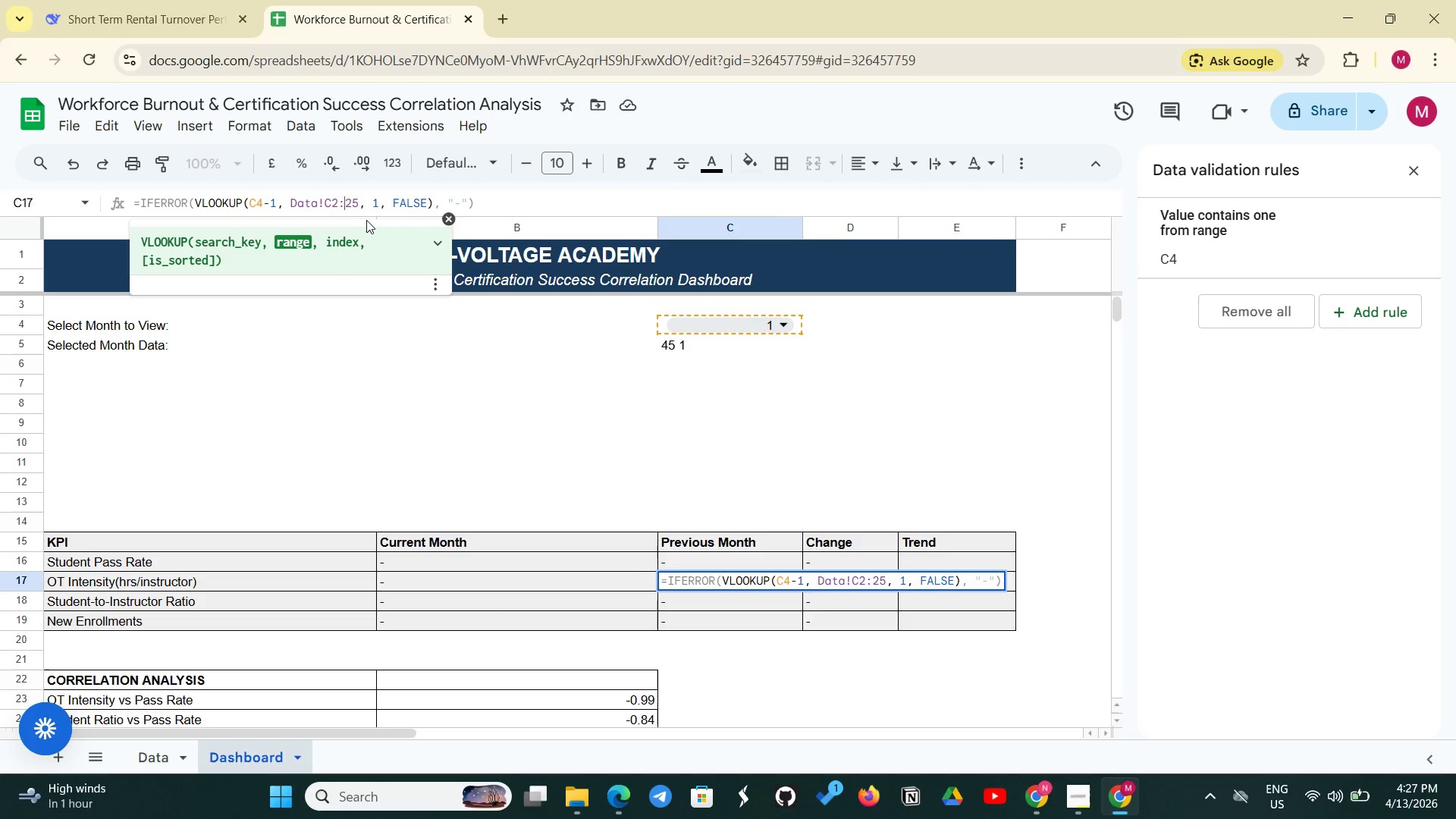 
key(Shift+ShiftLeft)
 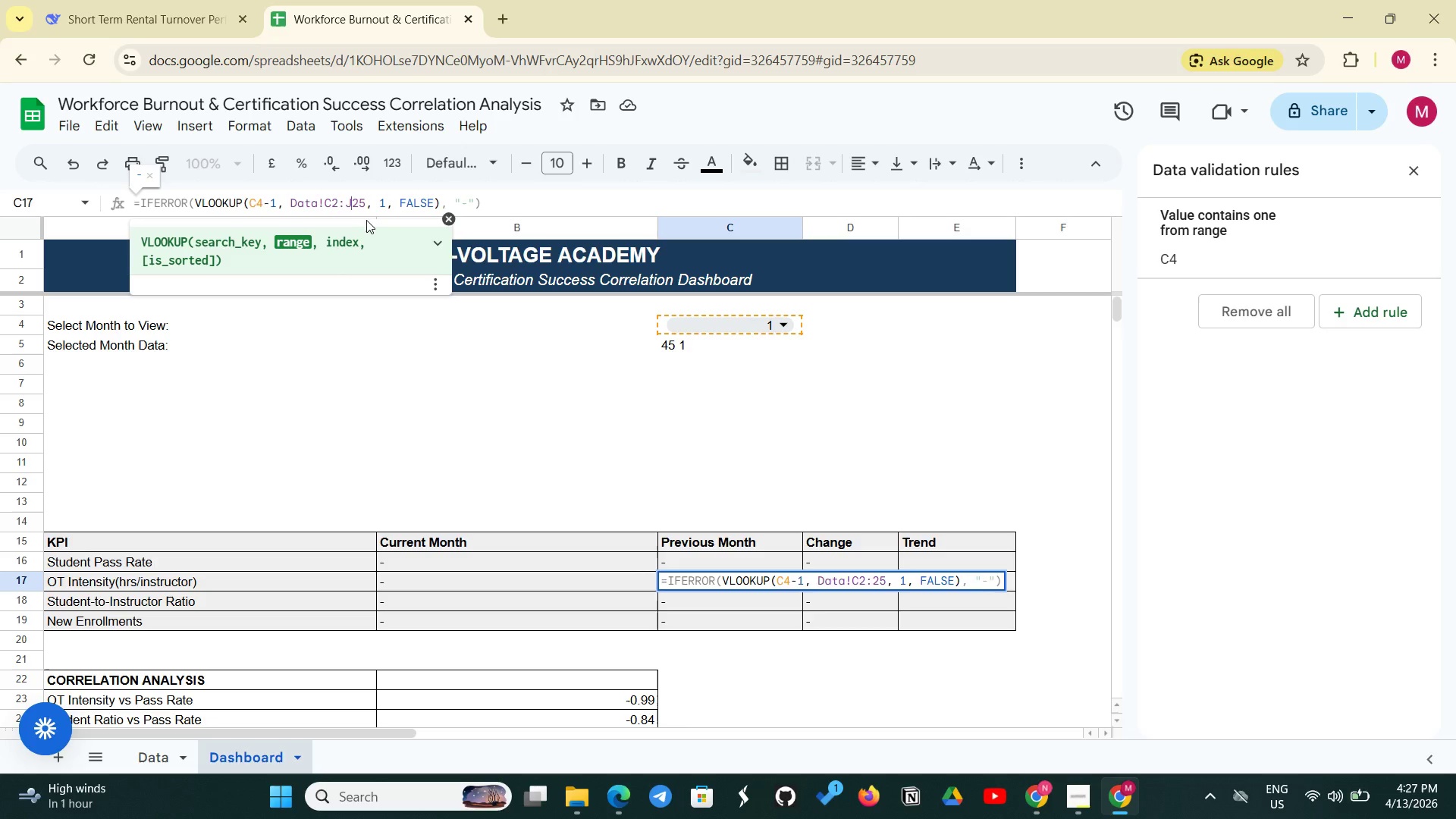 
key(Shift+J)
 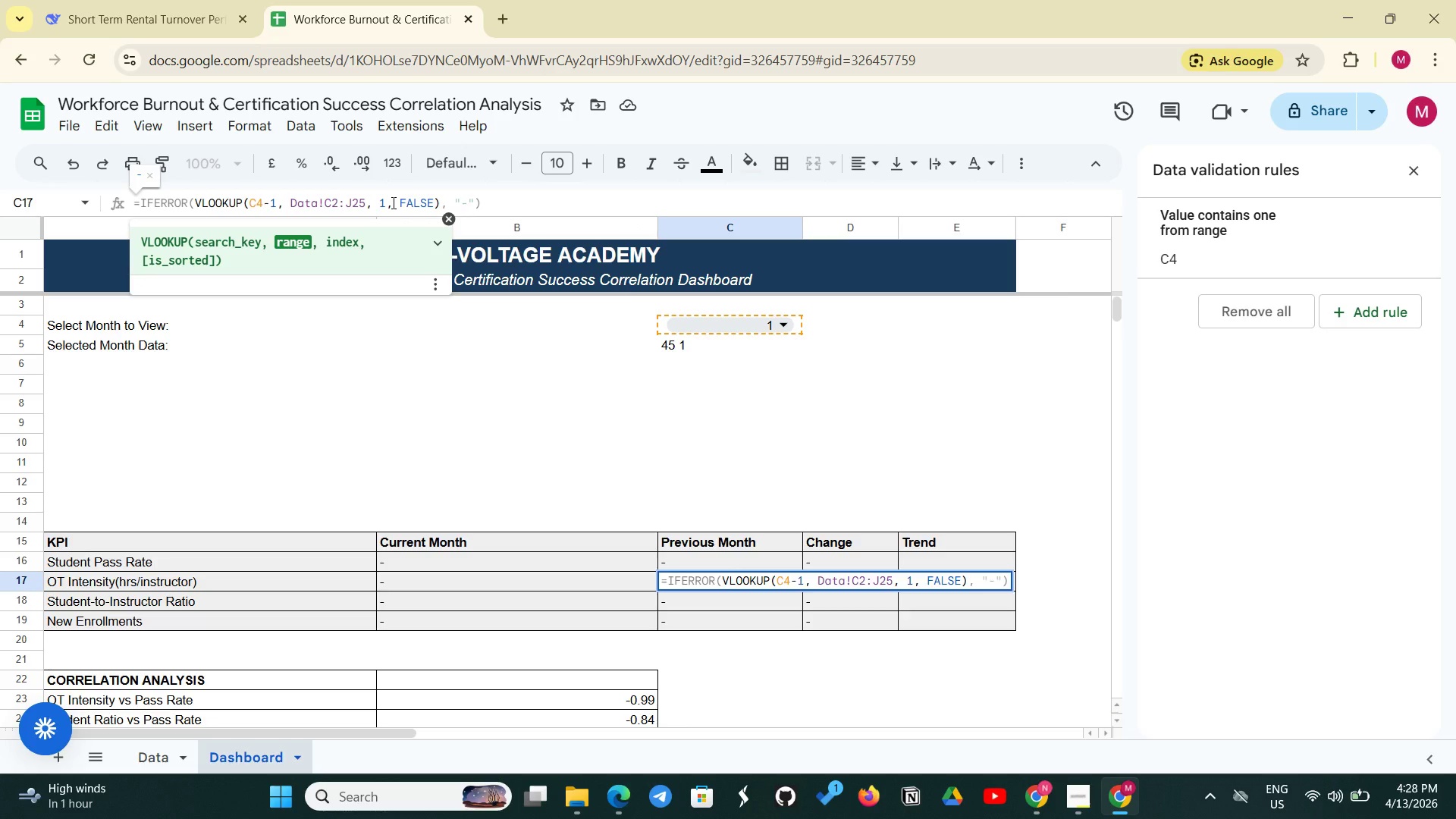 
wait(7.05)
 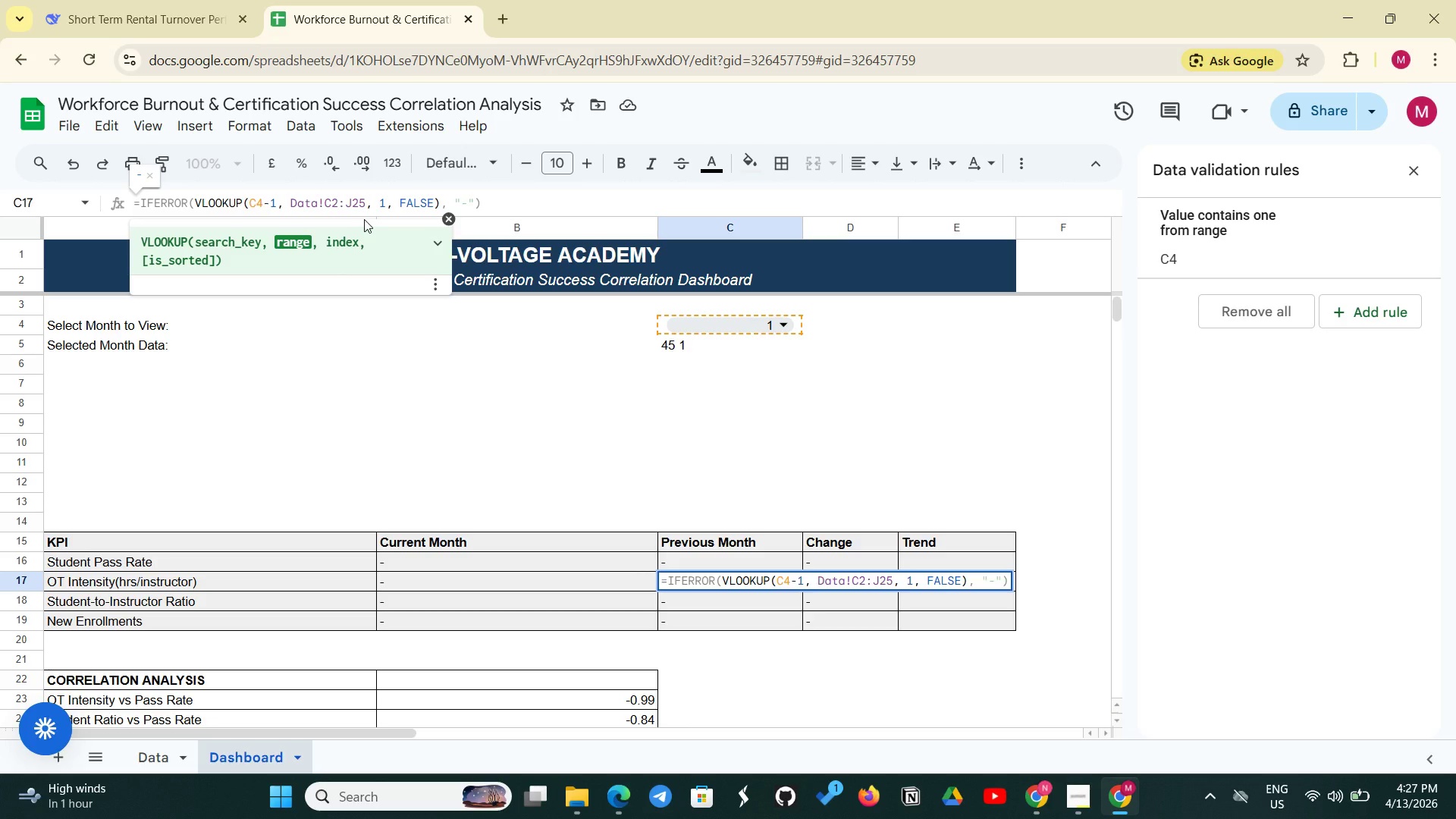 
left_click([389, 204])
 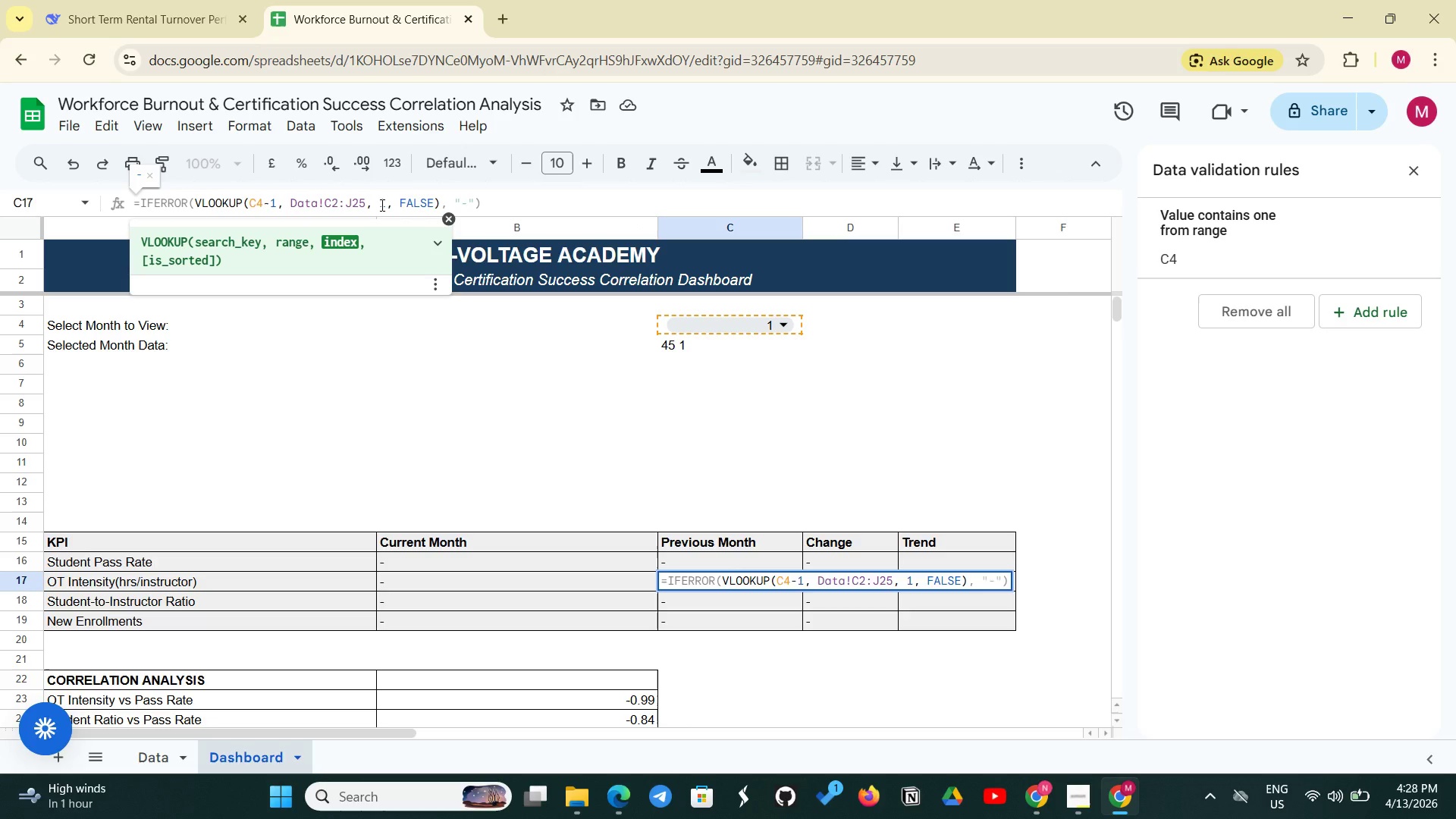 
key(Backspace)
 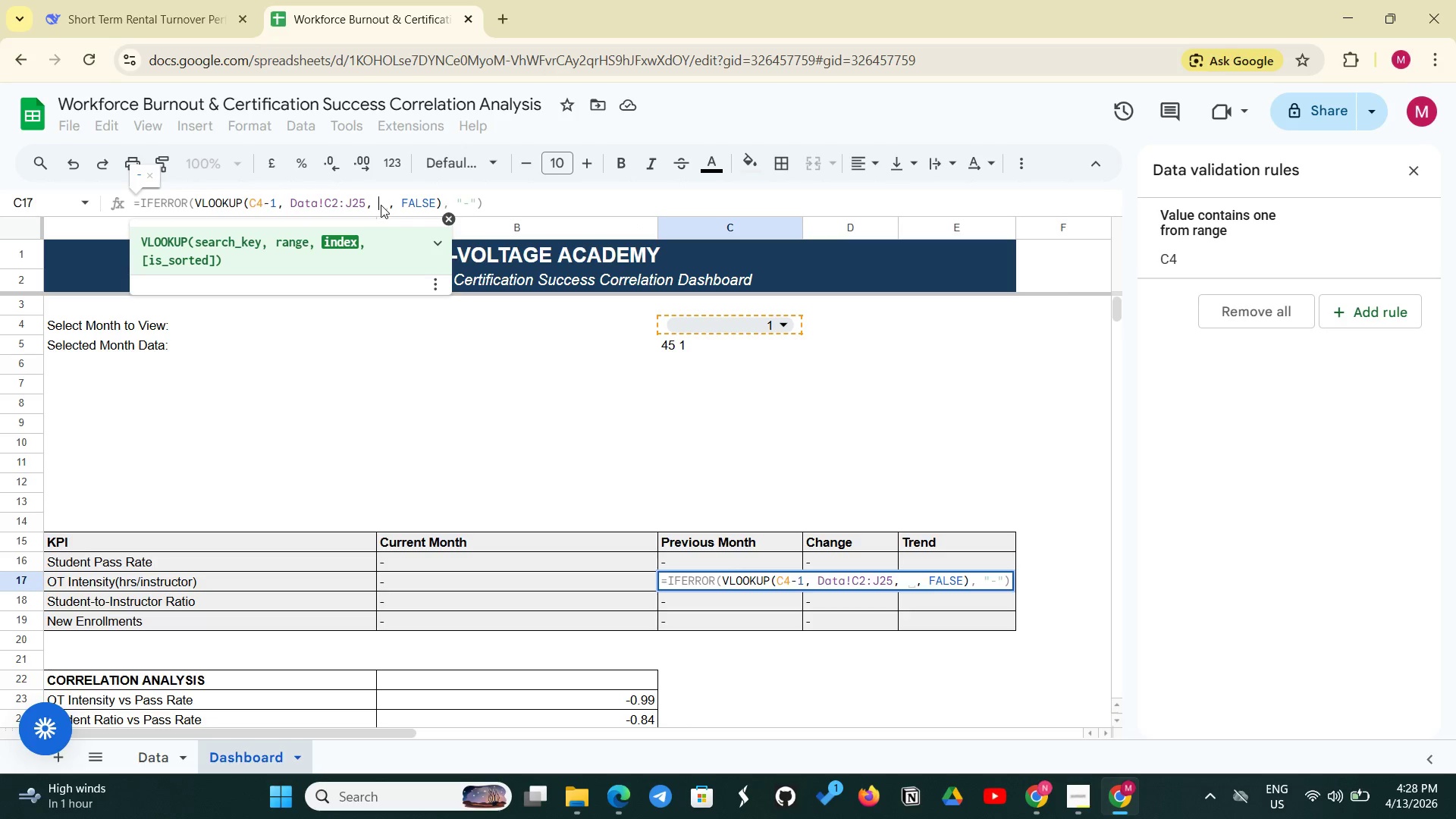 
key(9)
 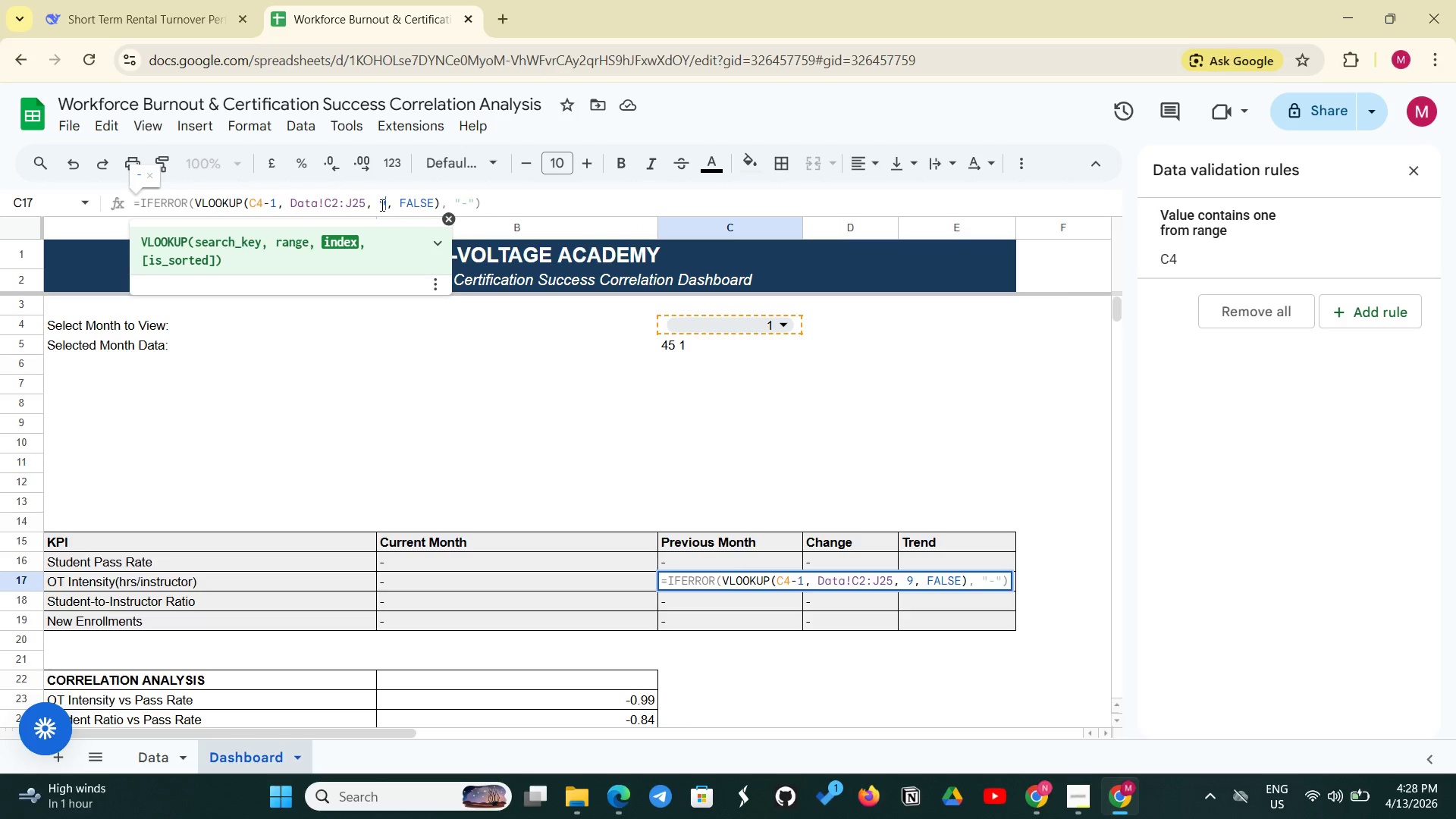 
key(Enter)
 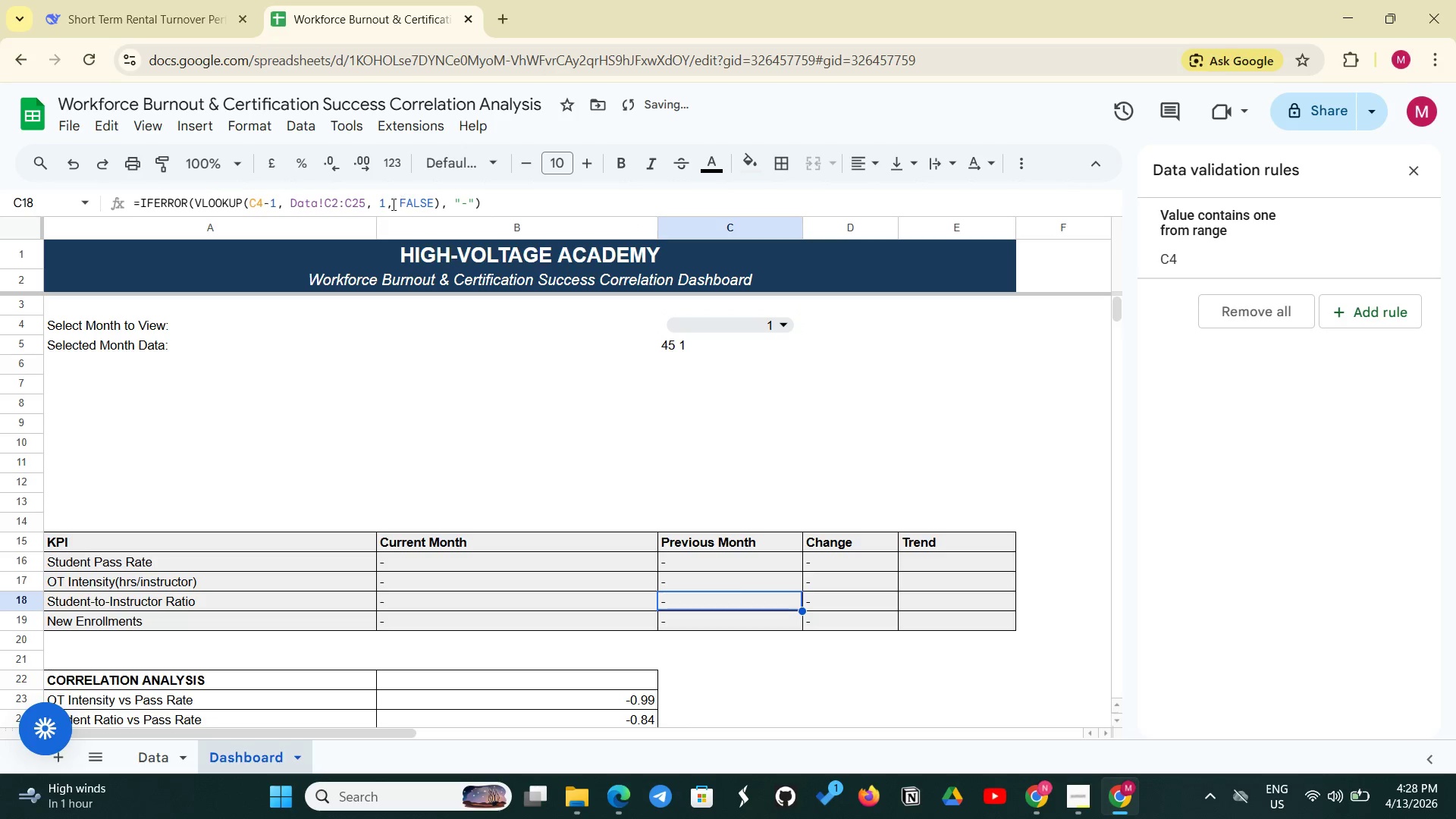 
left_click([386, 206])
 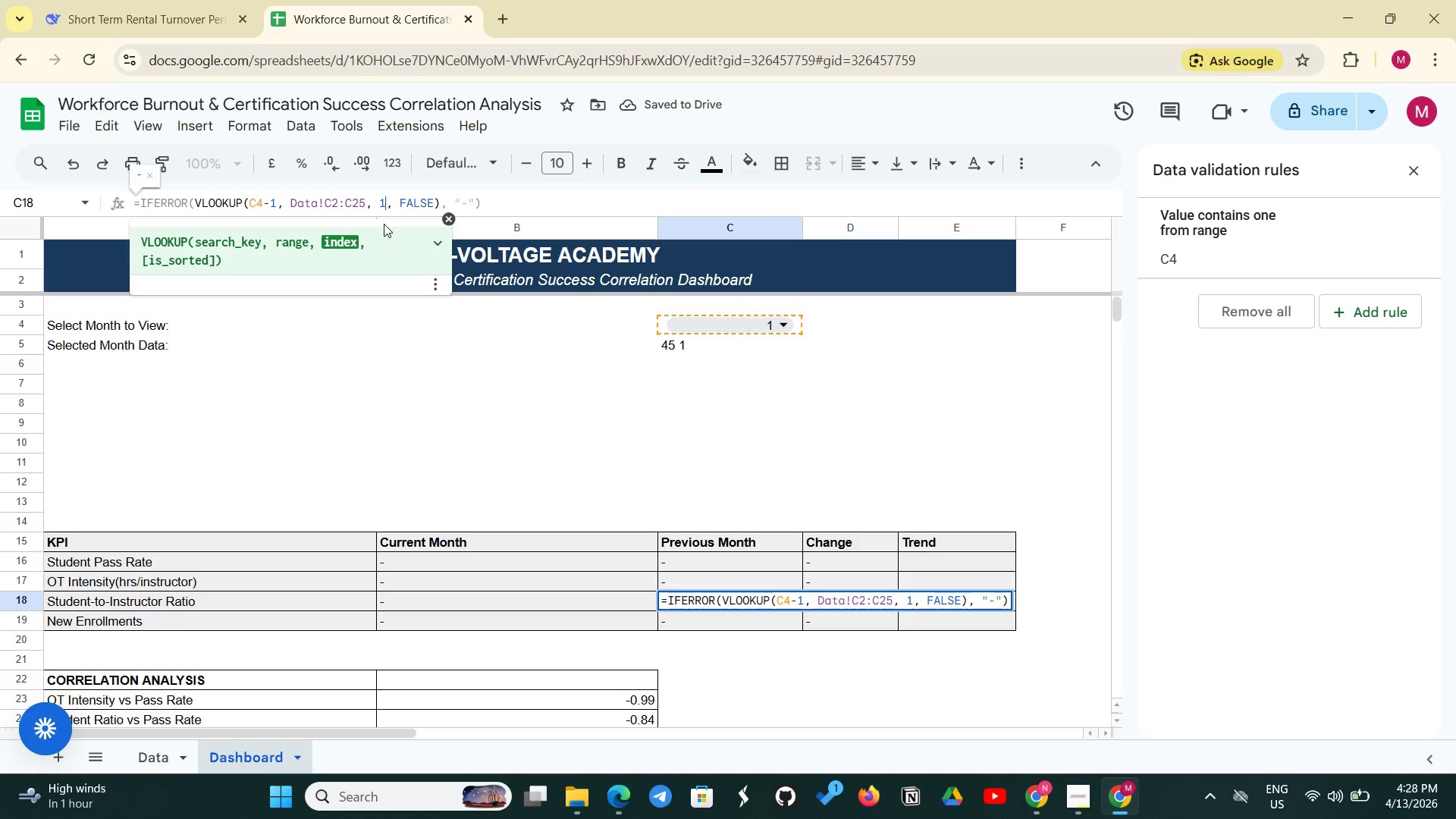 
key(Backspace)
 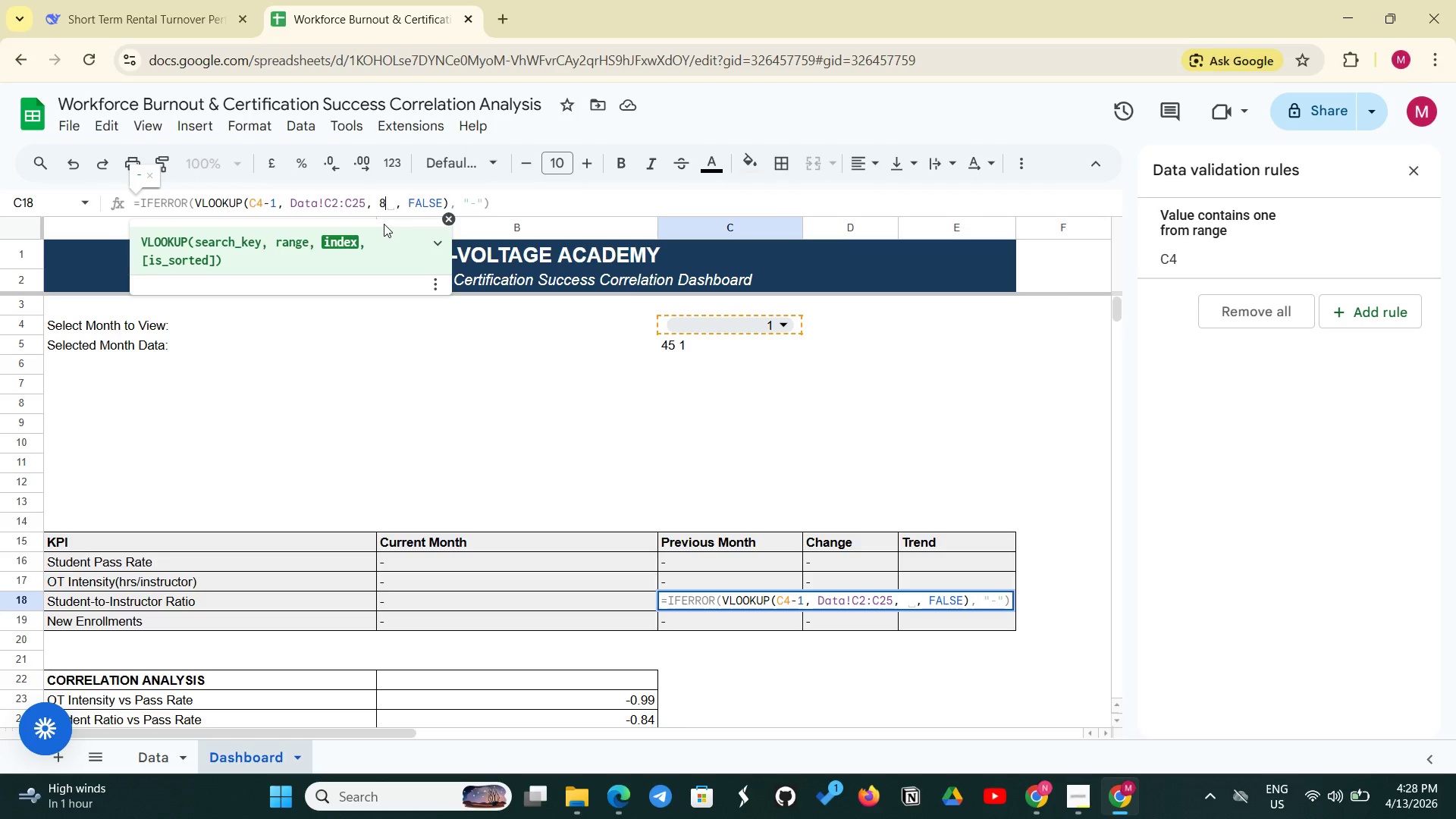 
key(8)
 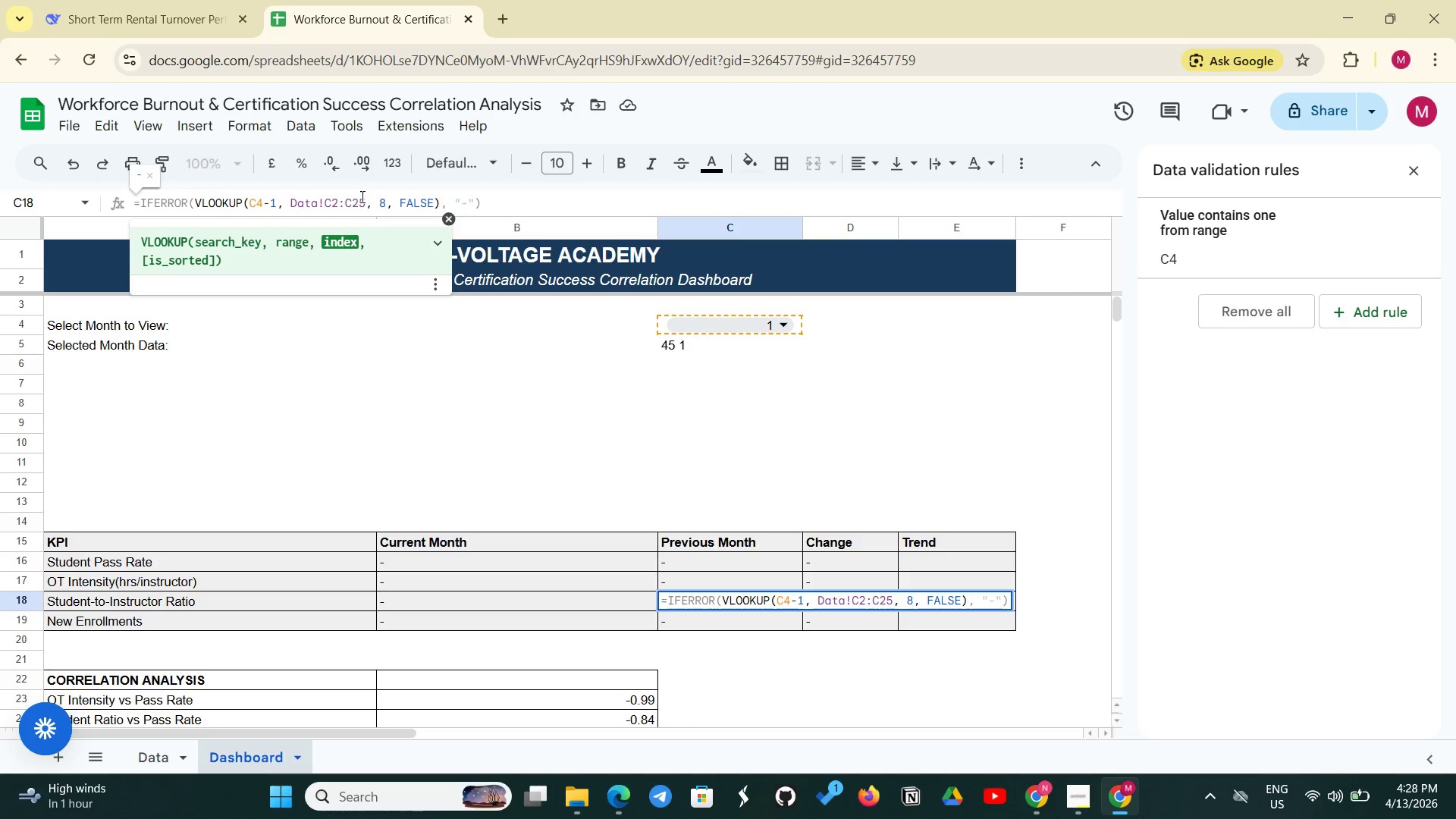 
left_click([348, 198])
 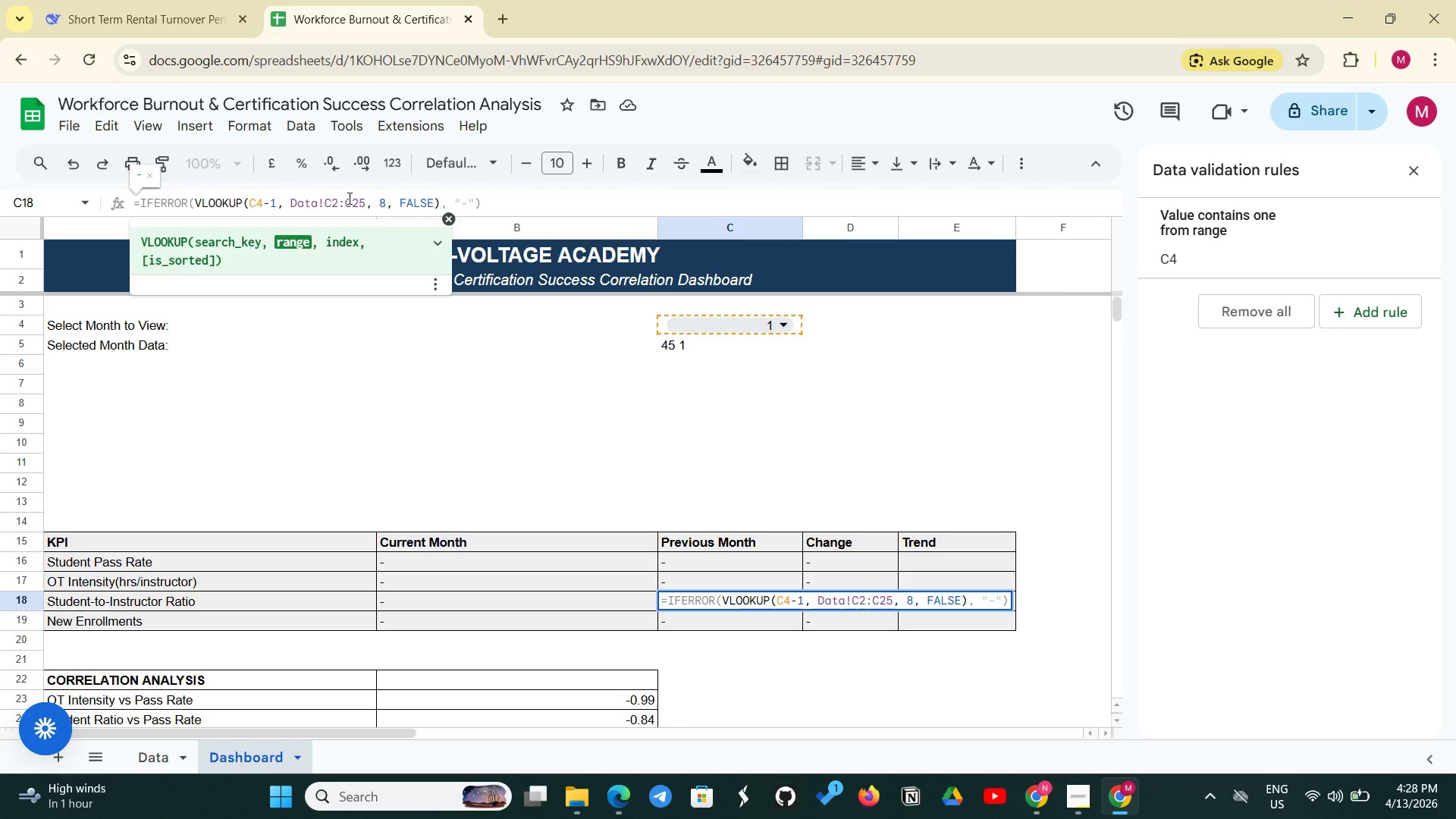 
left_click([355, 198])
 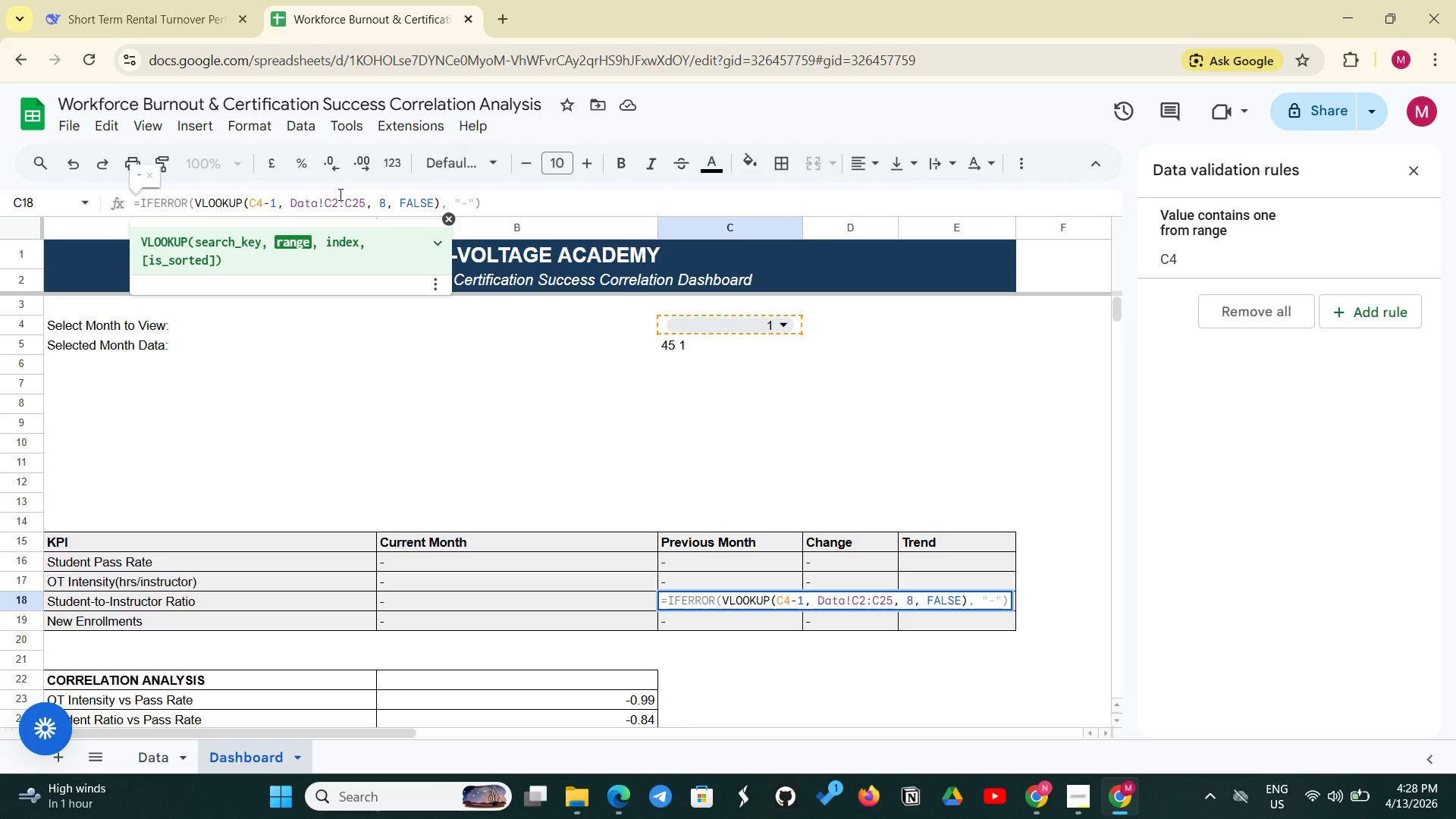 
key(Backspace)
 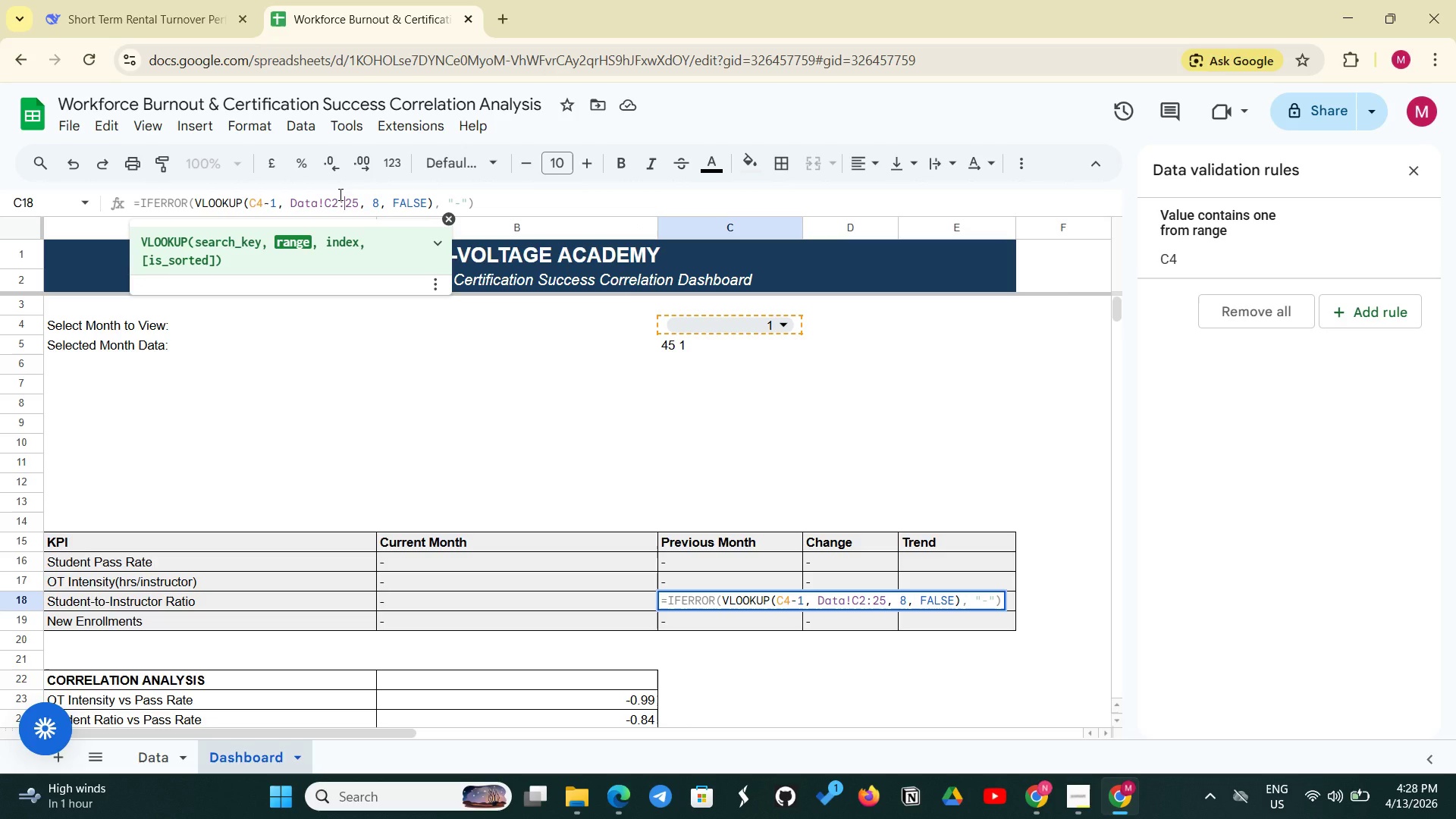 
key(Shift+J)
 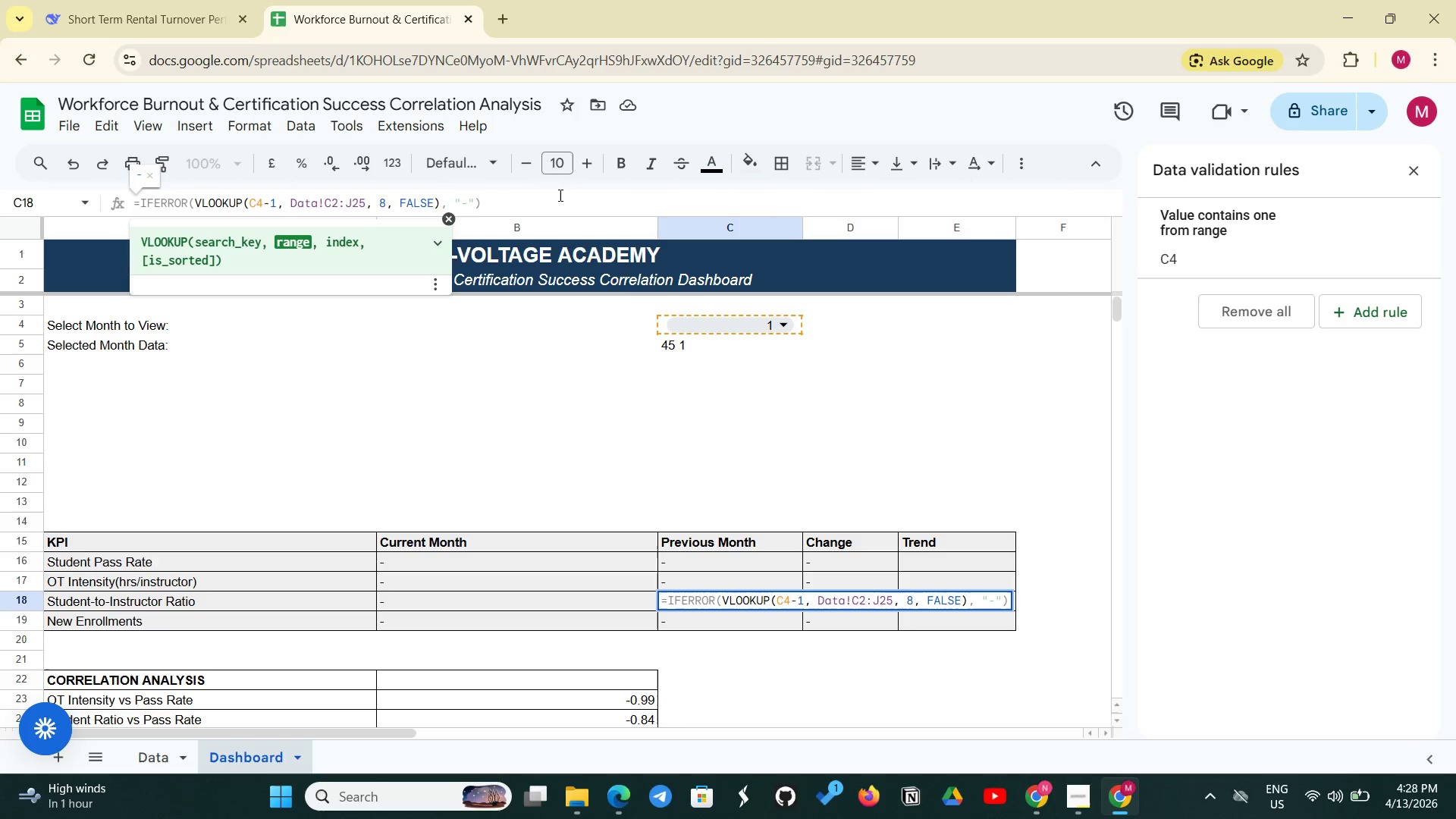 
wait(5.47)
 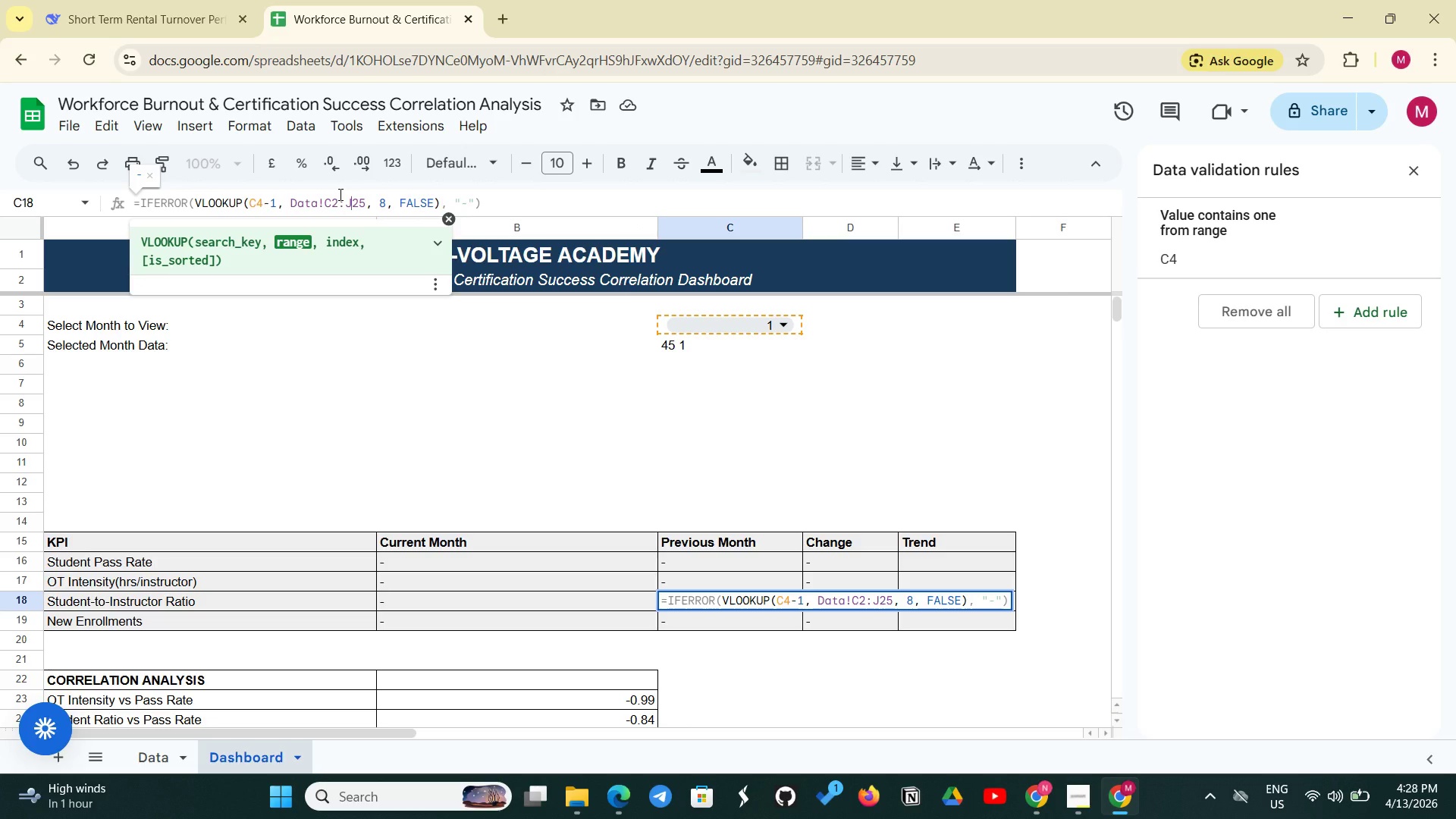 
key(Enter)
 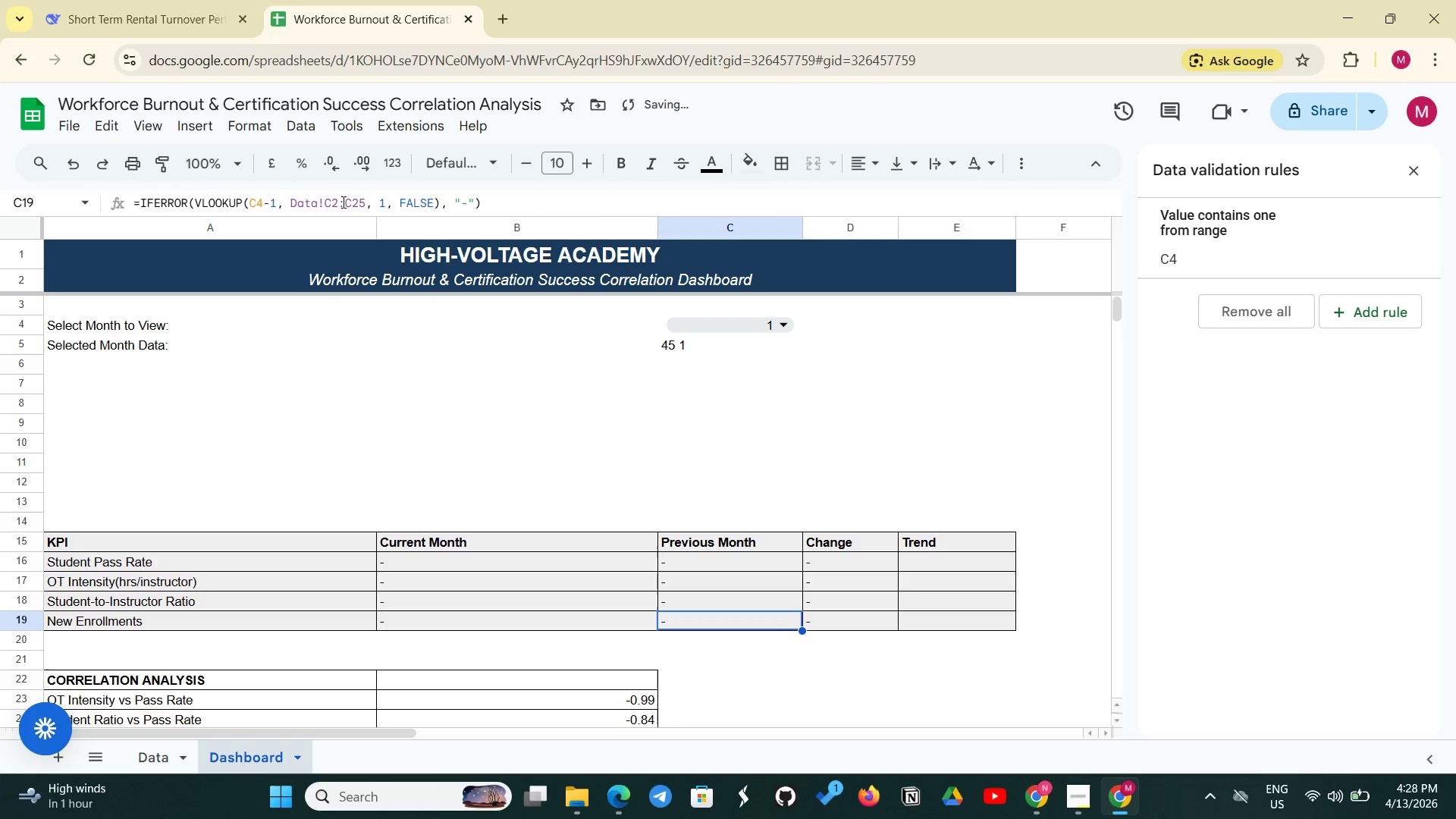 
left_click([350, 199])
 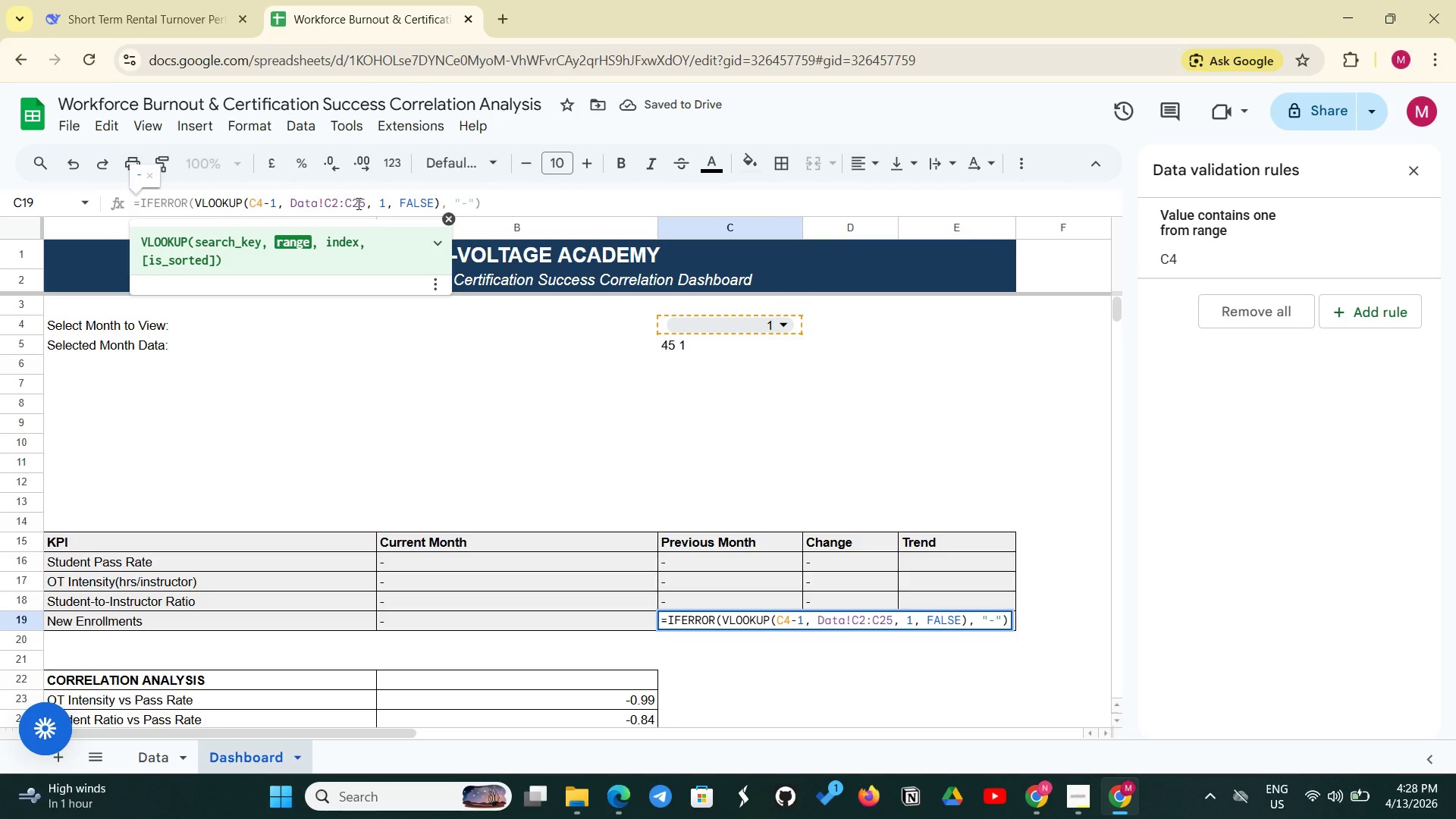 
key(Backspace)
 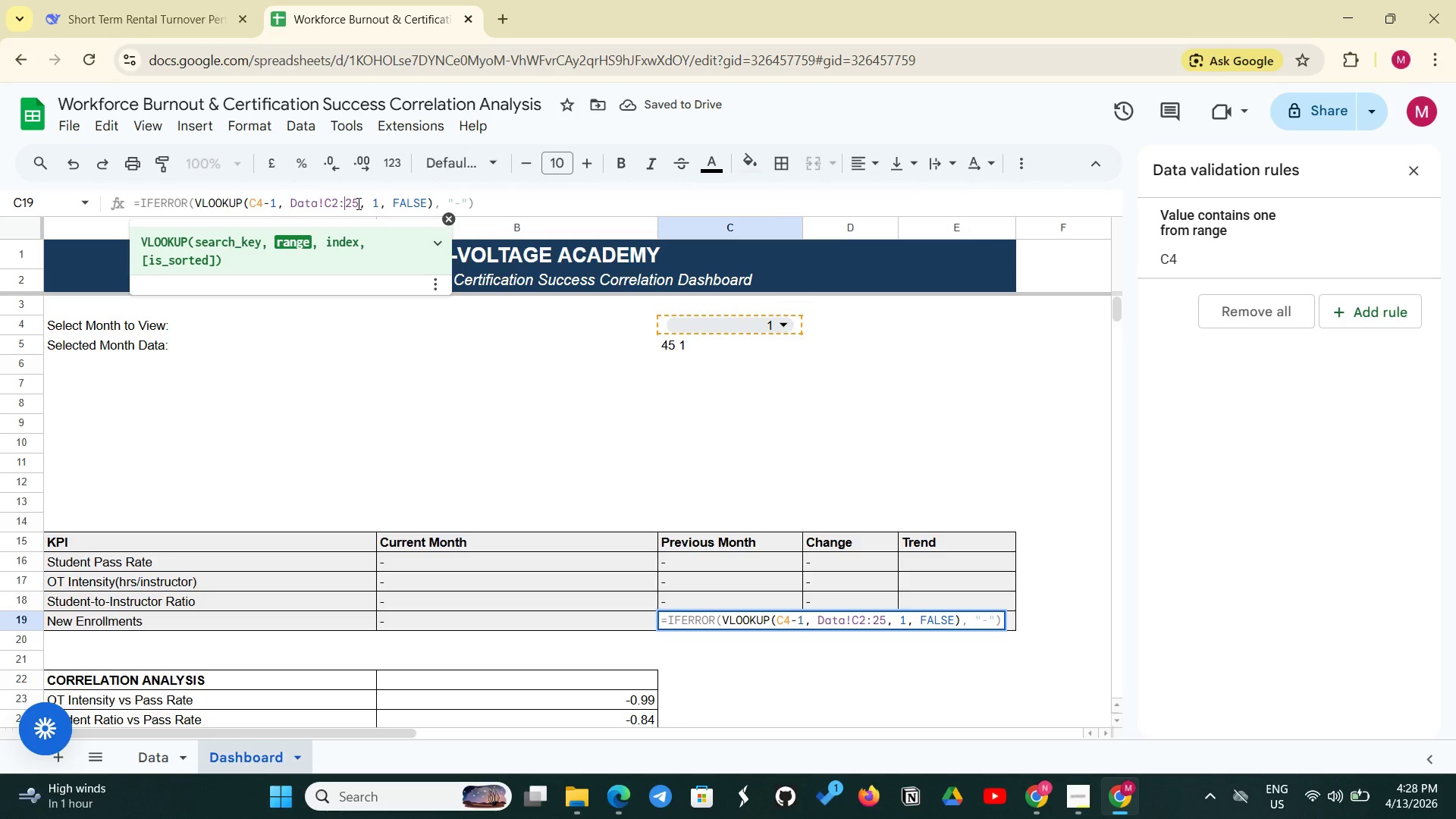 
key(Shift+J)
 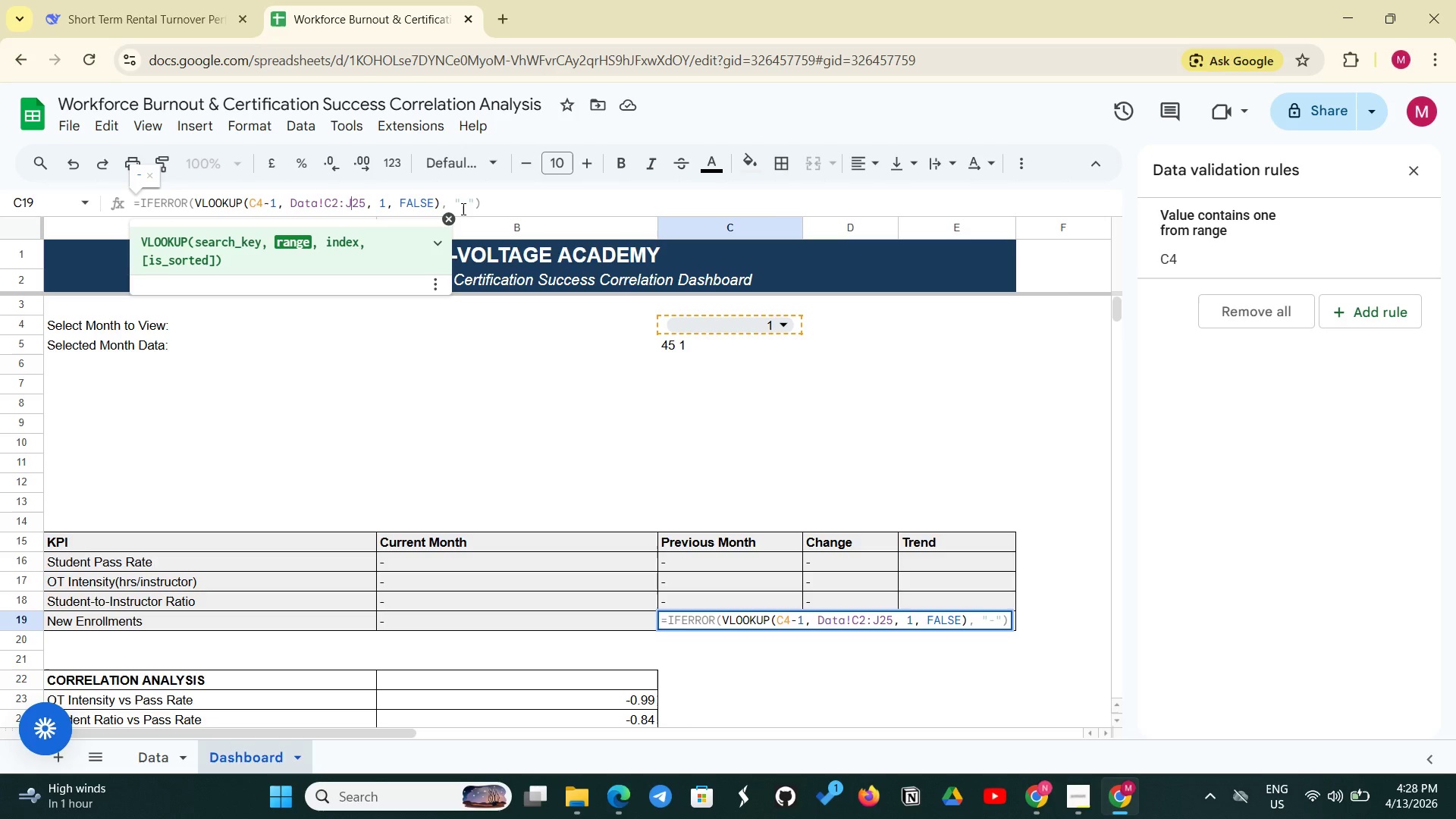 
wait(7.81)
 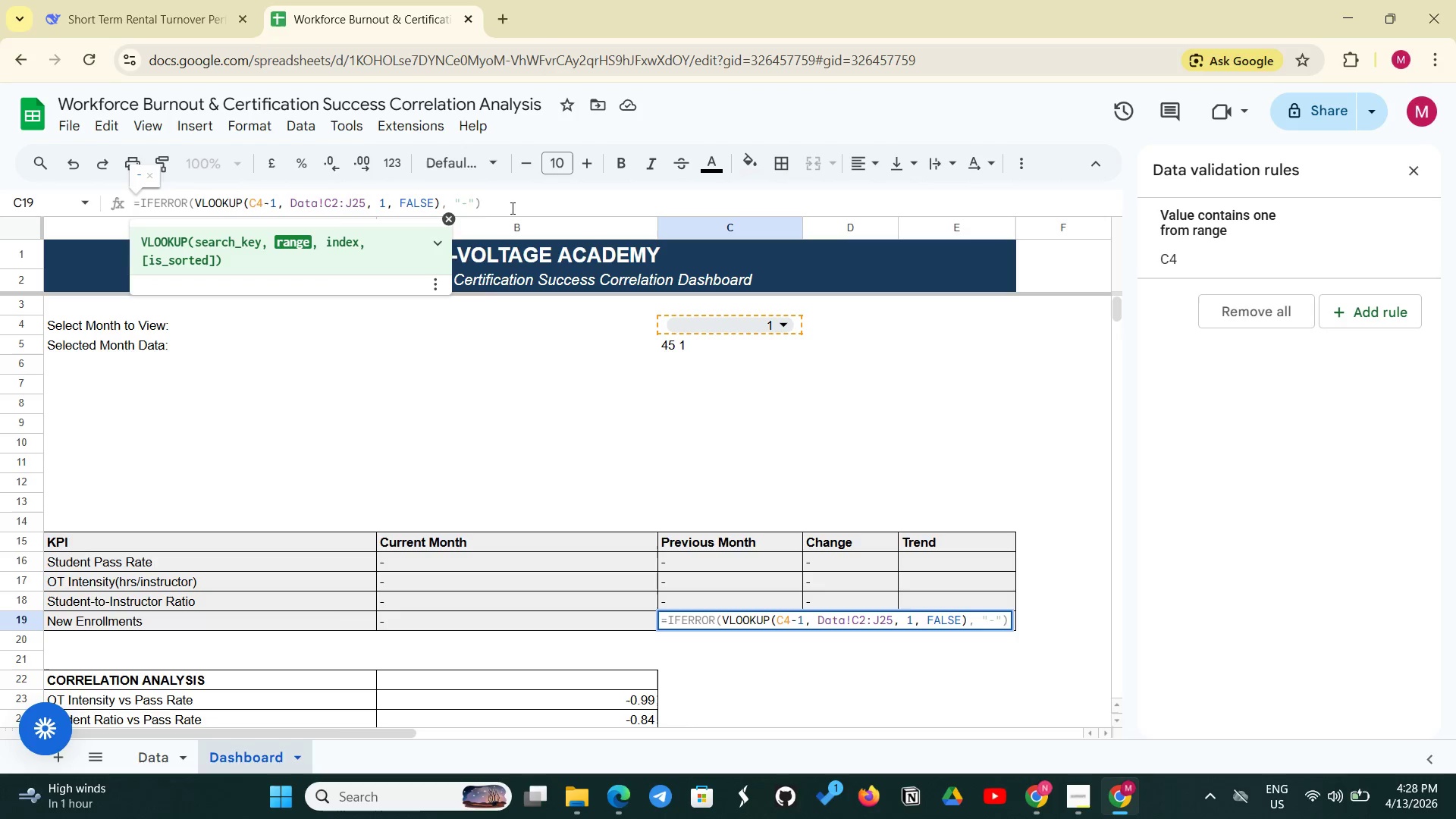 
left_click([382, 197])
 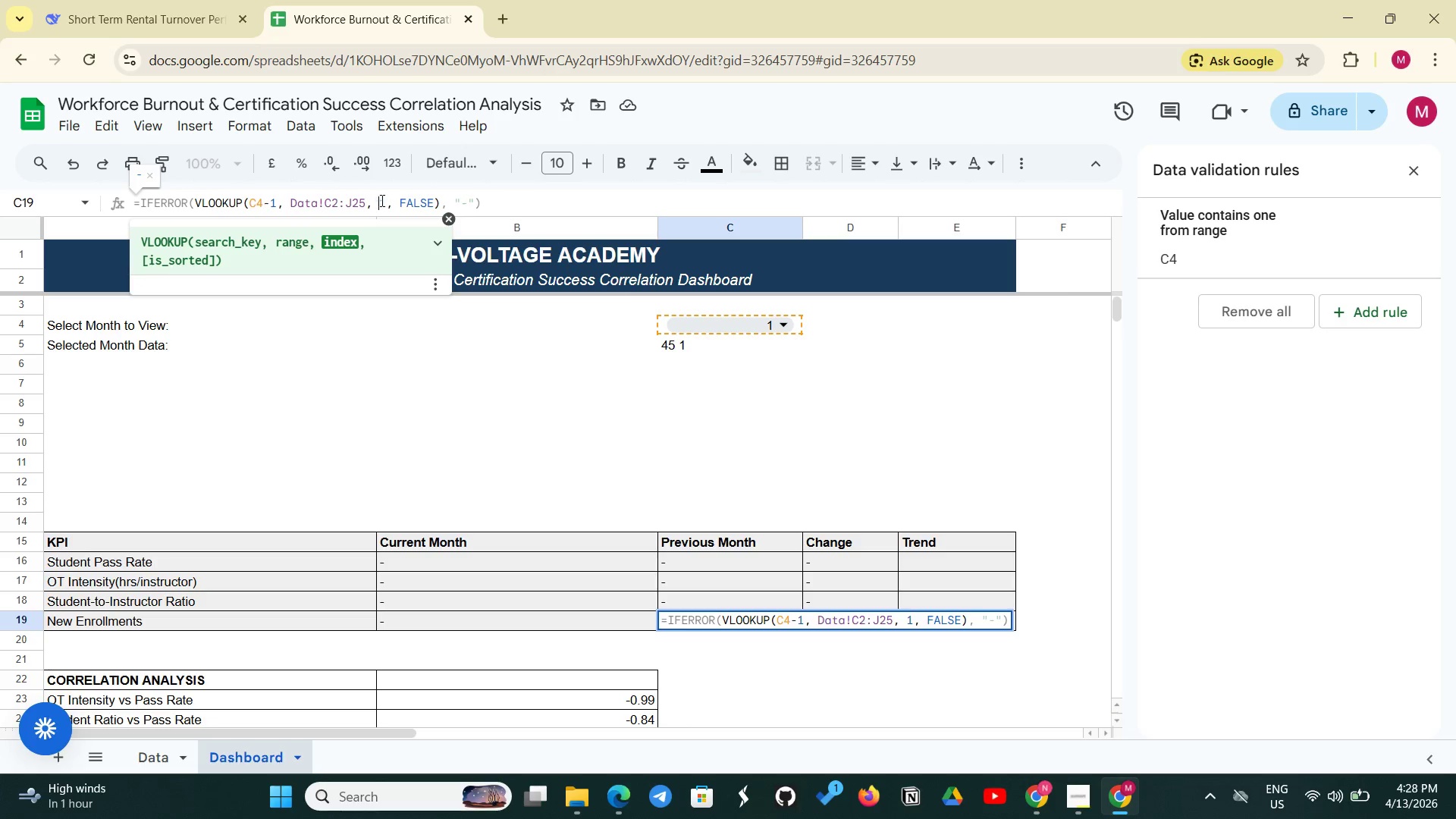 
left_click([384, 200])
 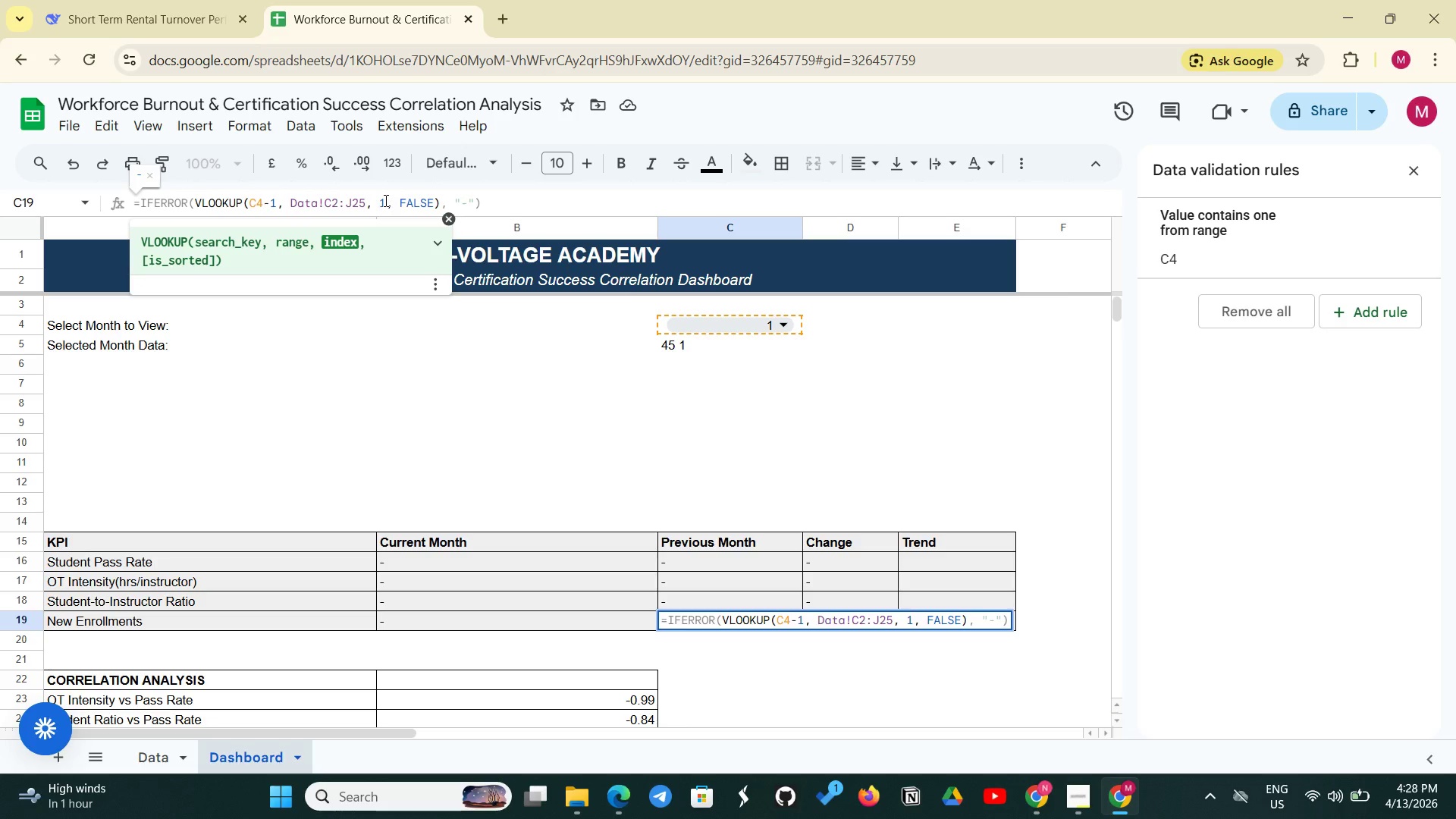 
key(Backspace)
 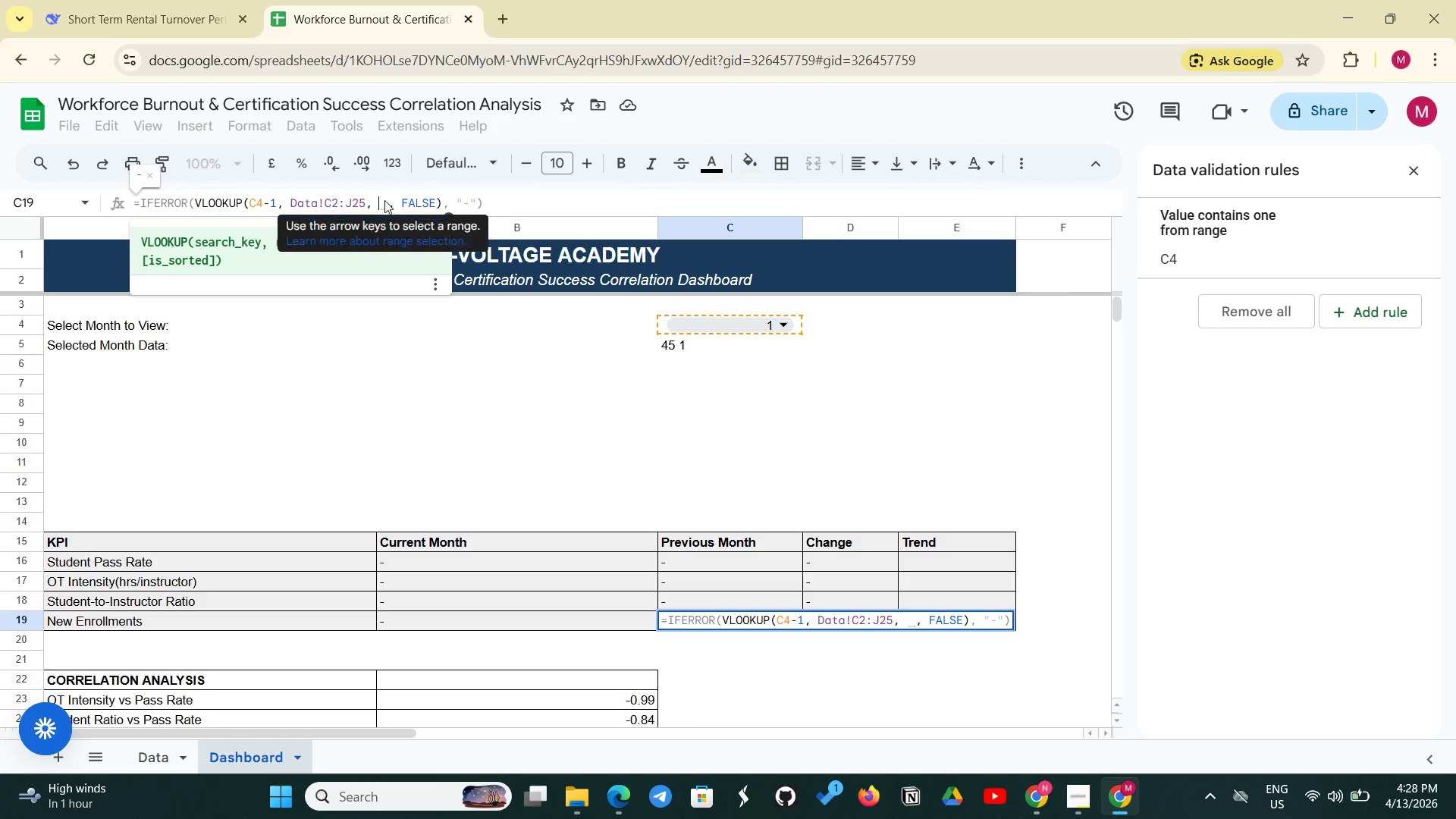 
key(4)
 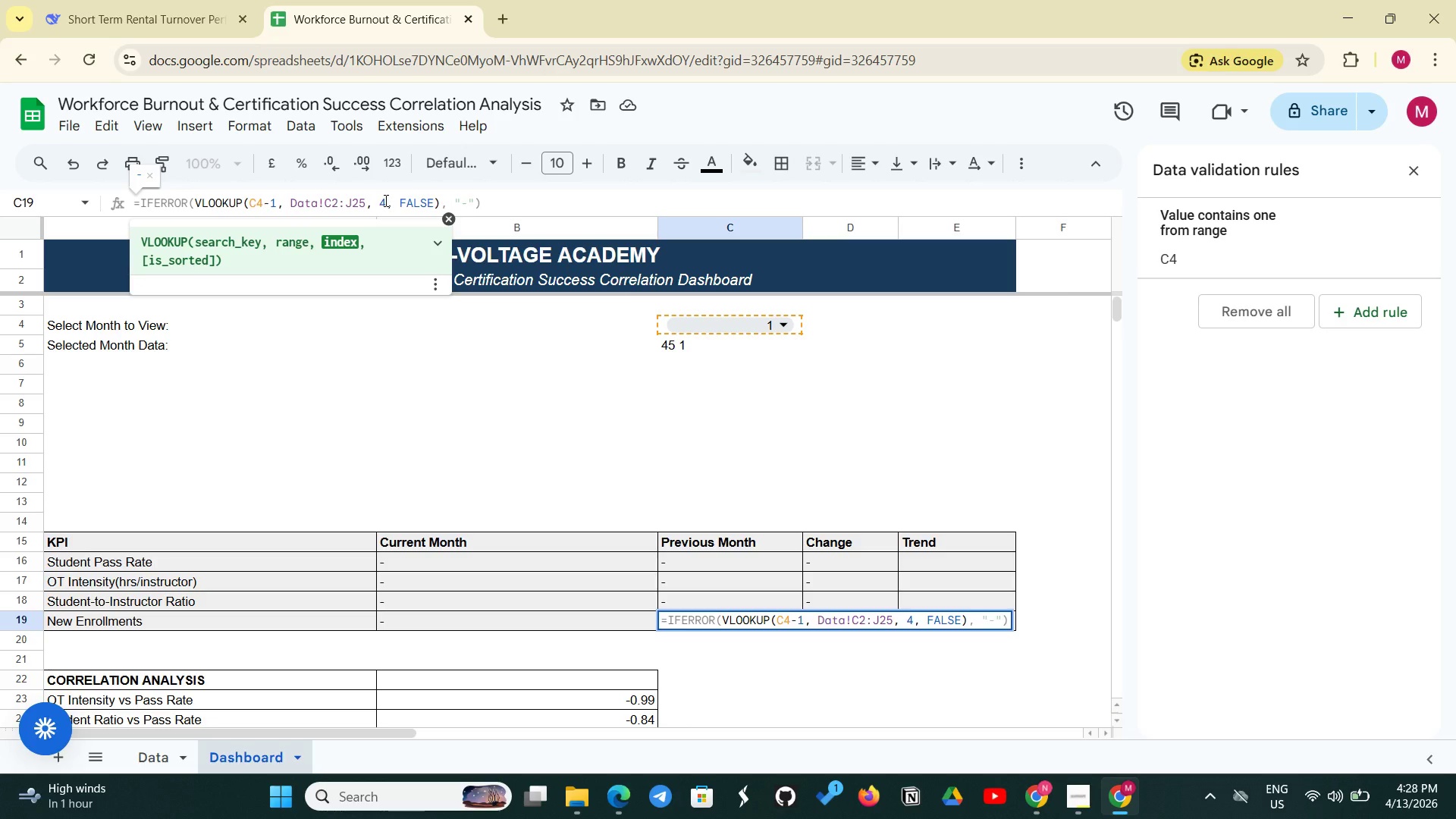 
key(Enter)
 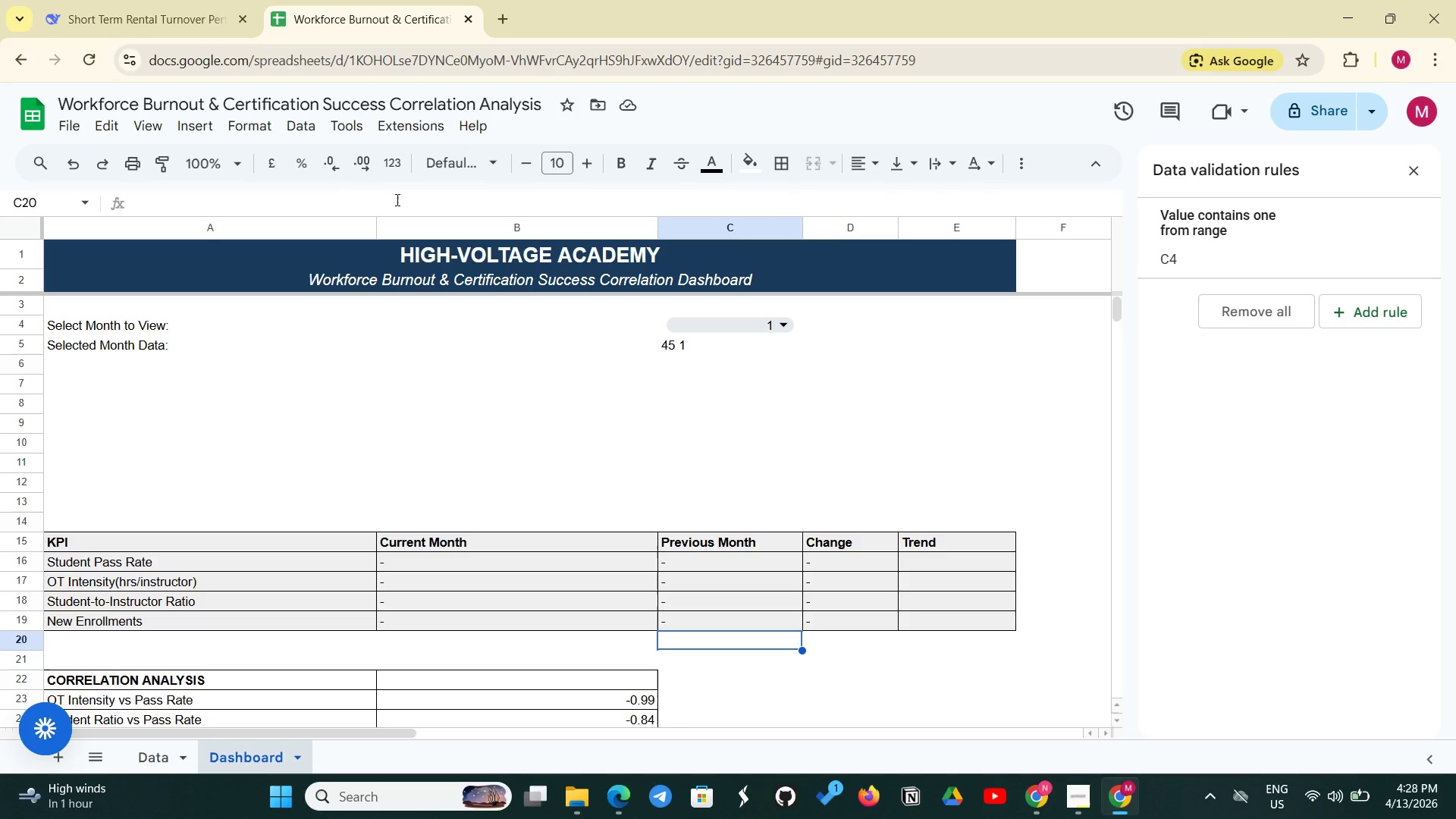 
wait(7.05)
 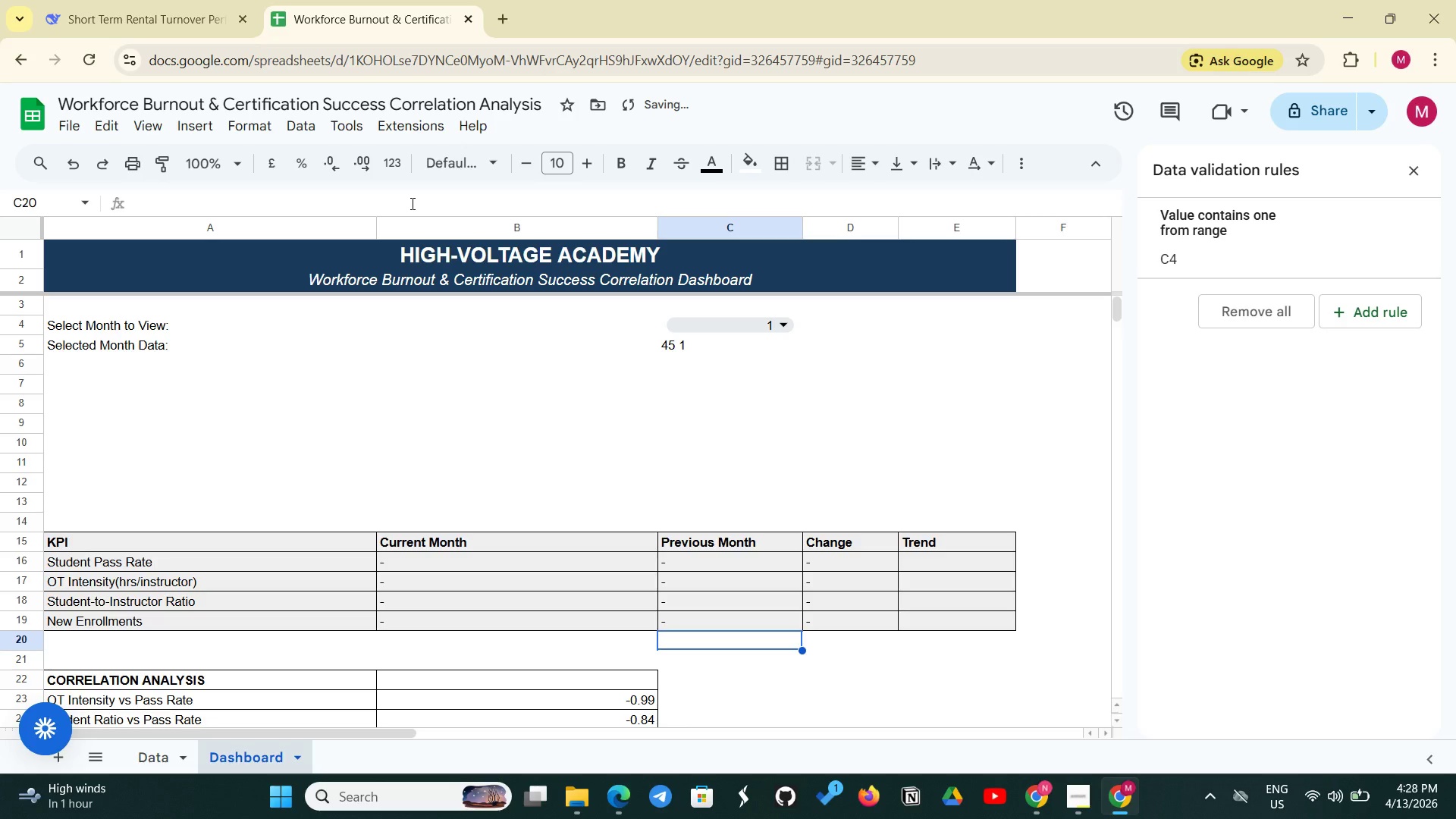 
left_click([432, 552])
 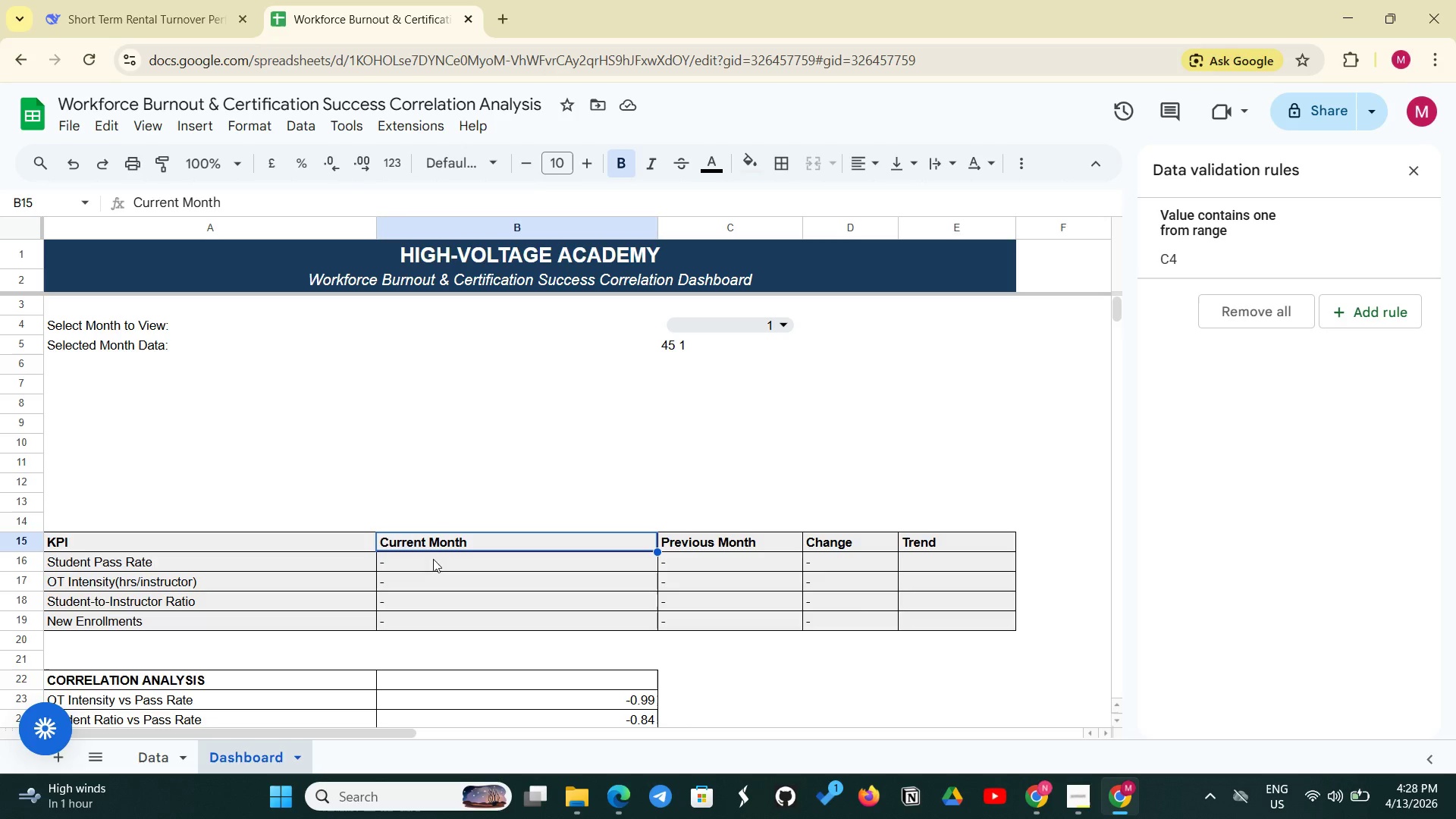 
left_click([425, 565])
 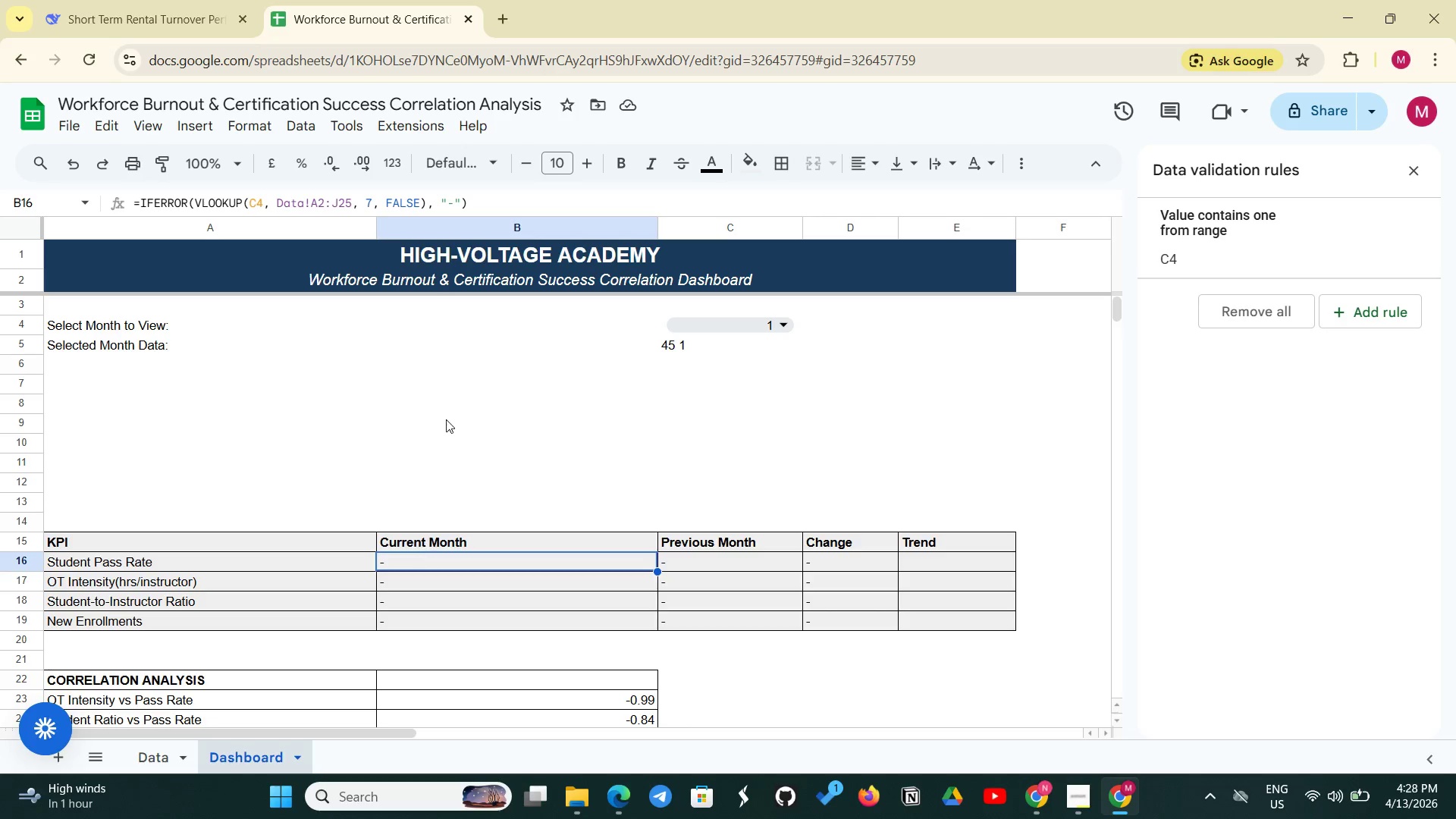 
wait(7.22)
 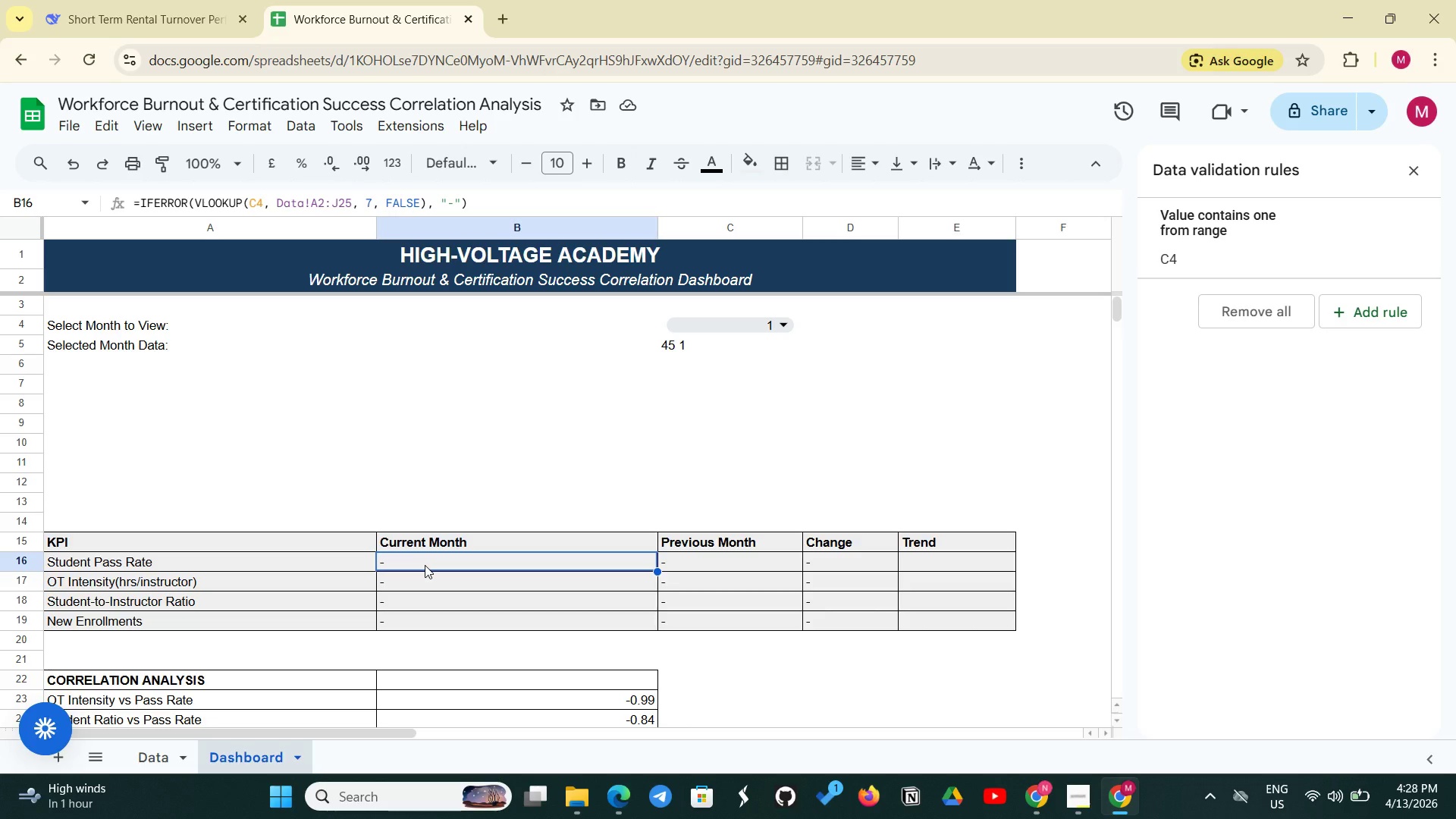 
left_click([315, 194])
 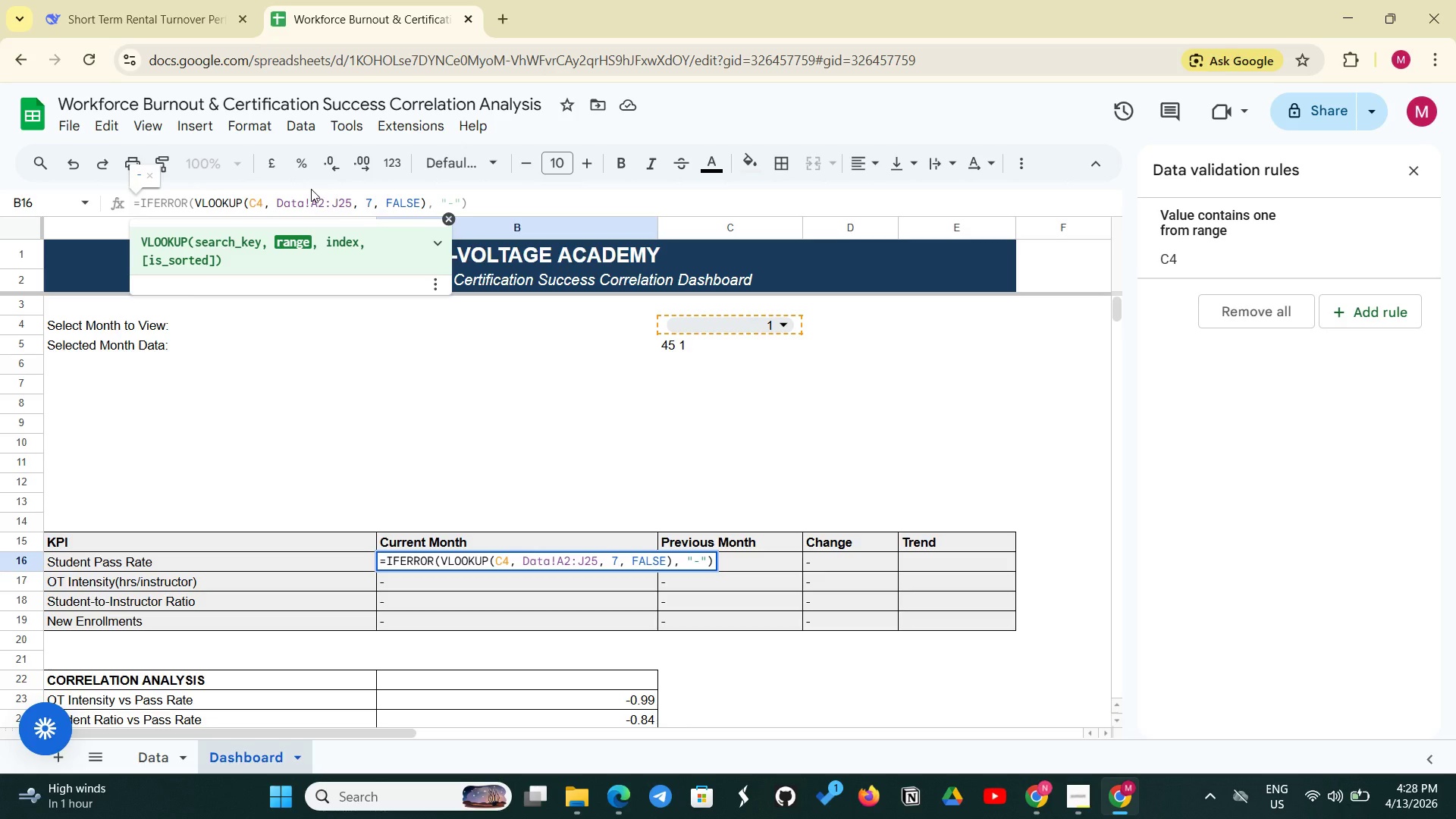 
key(Backspace)
 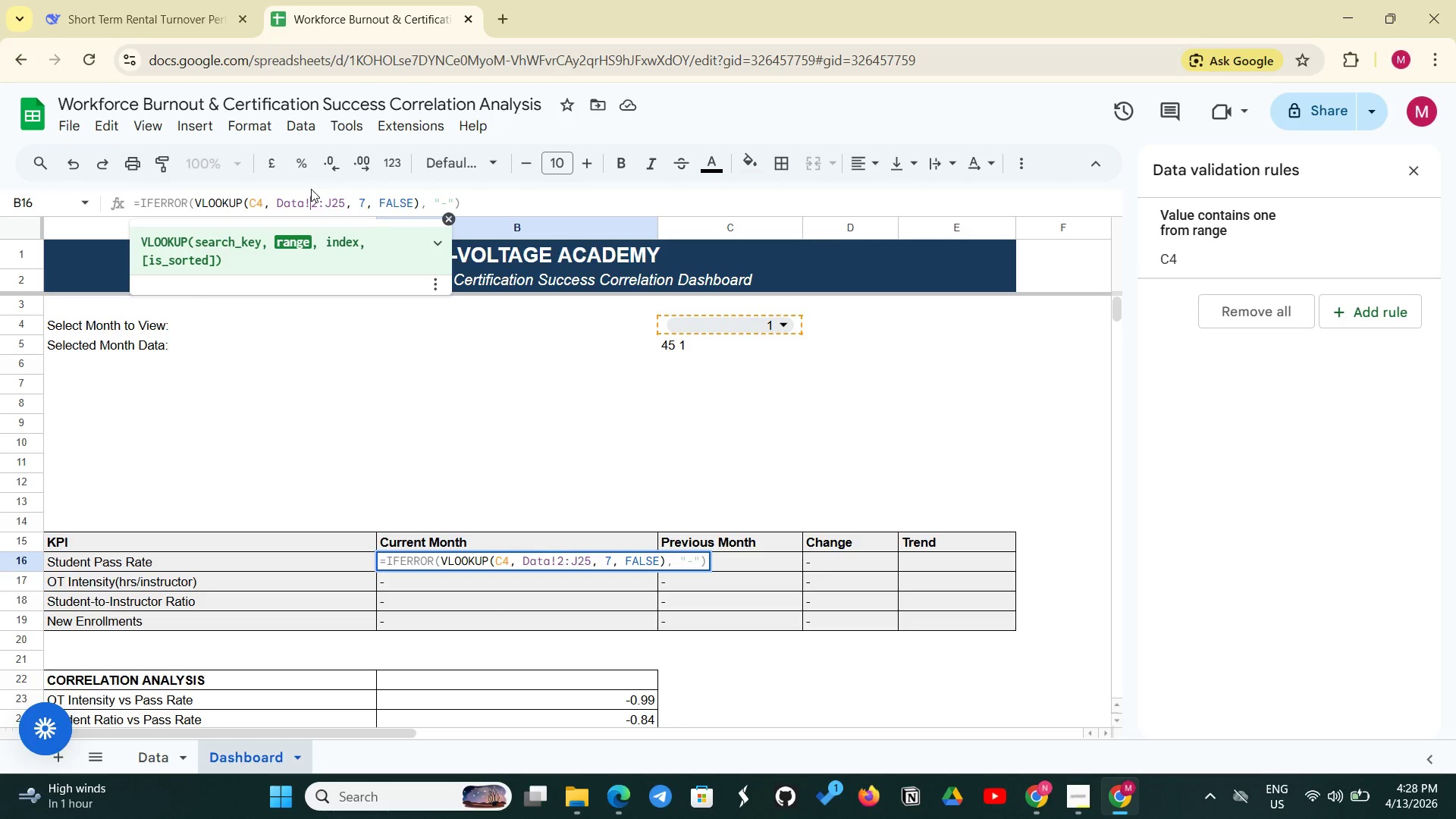 
key(Shift+C)
 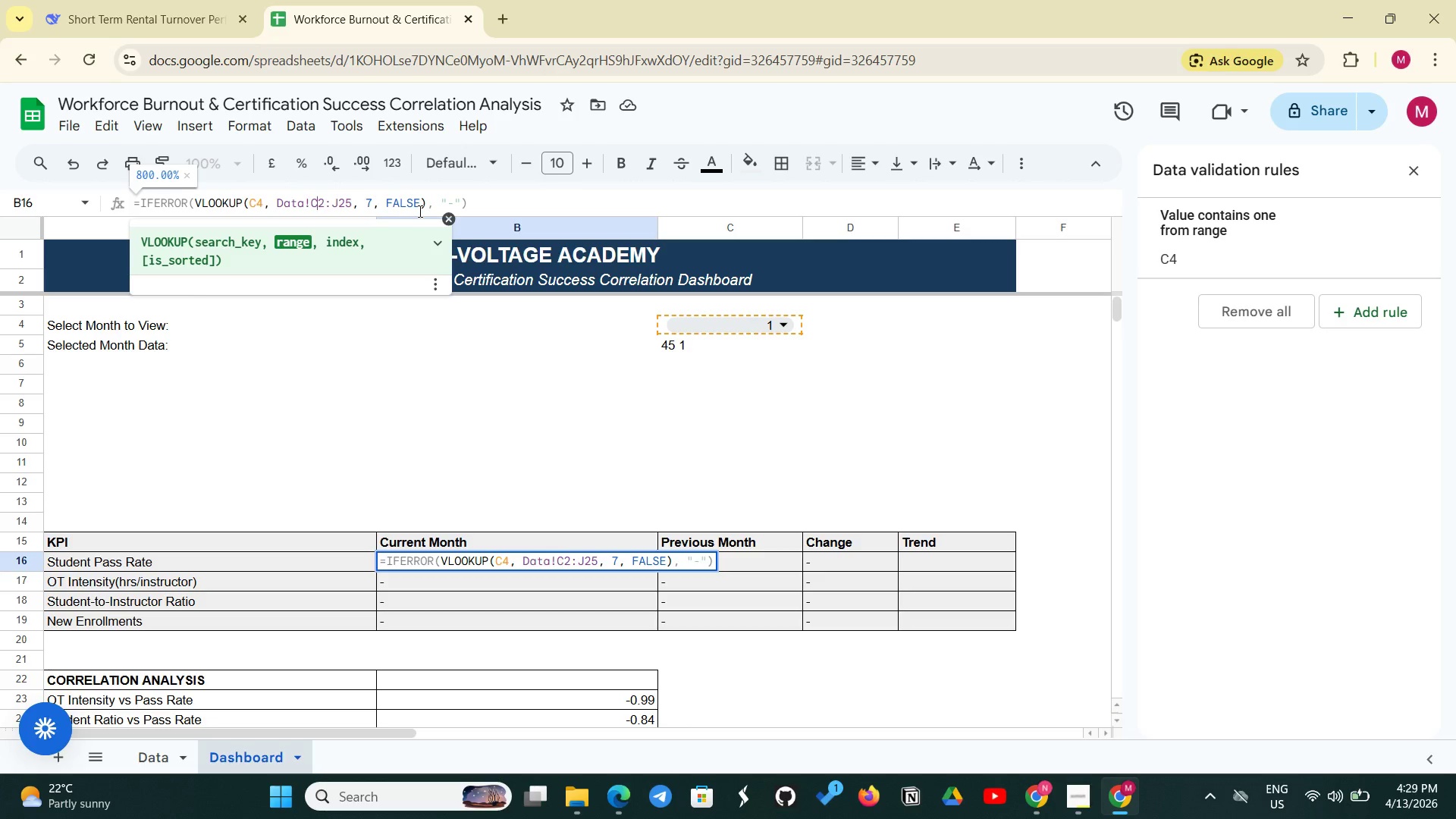 
left_click([498, 194])
 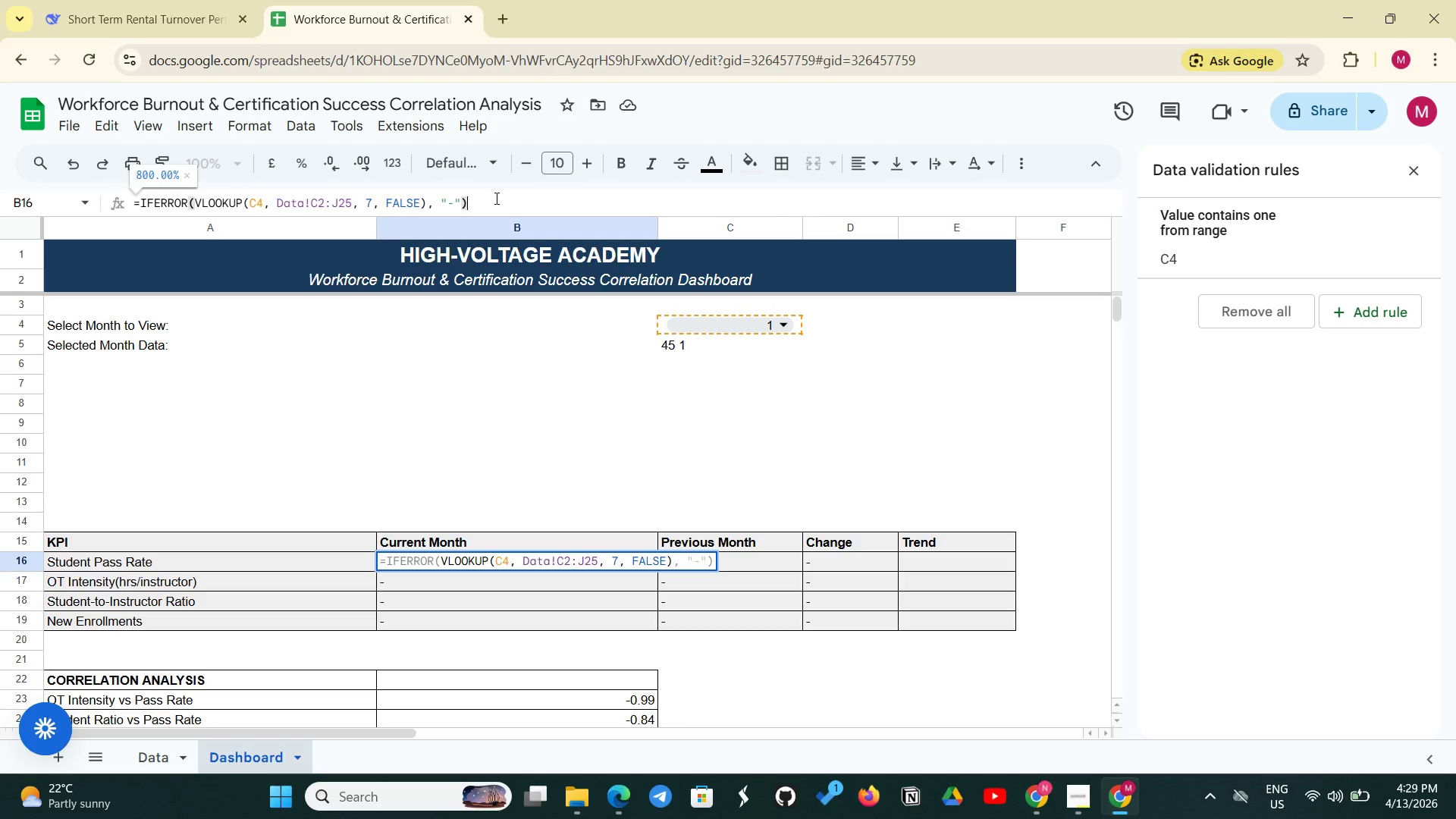 
key(Enter)
 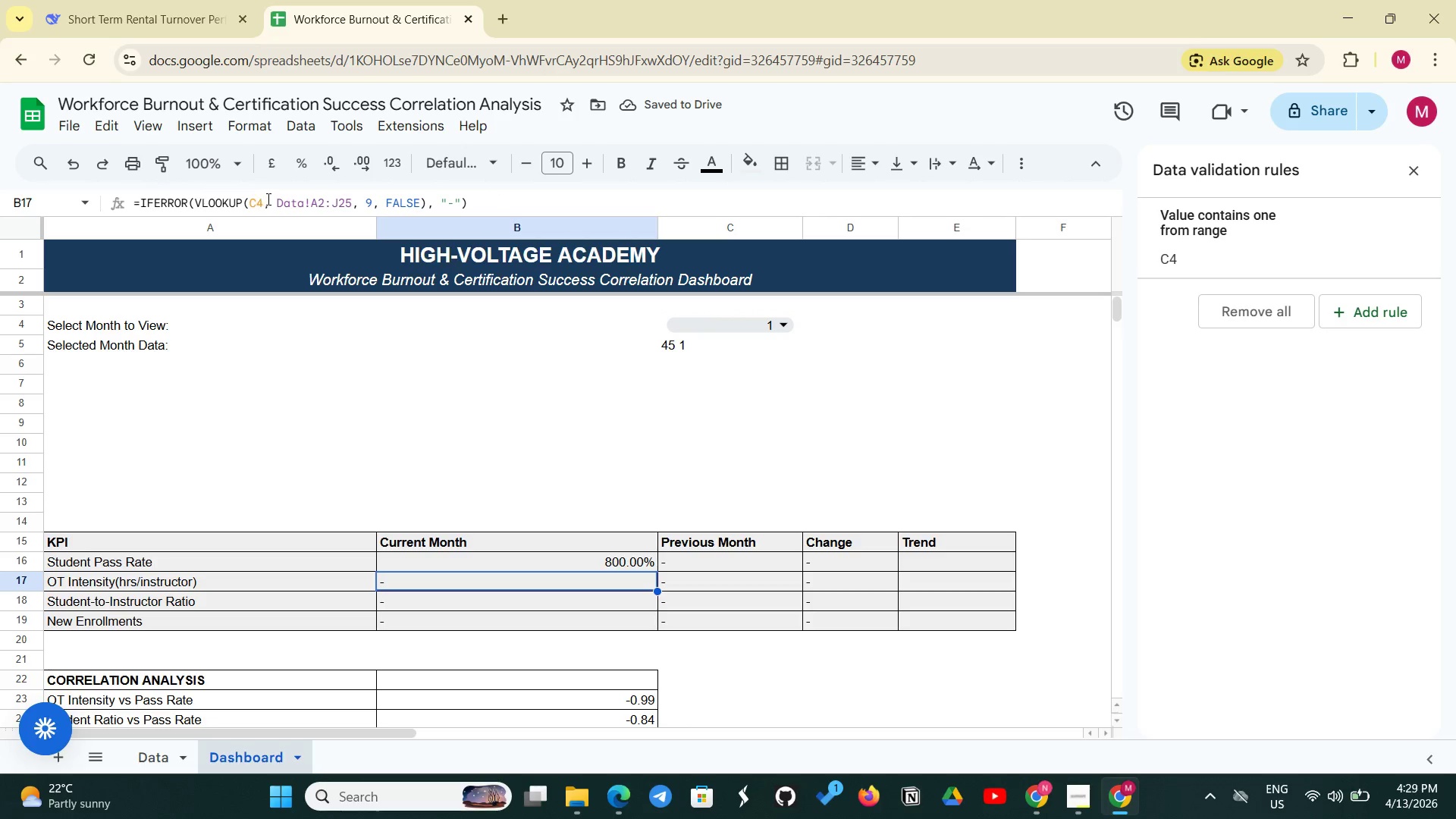 
left_click([264, 199])
 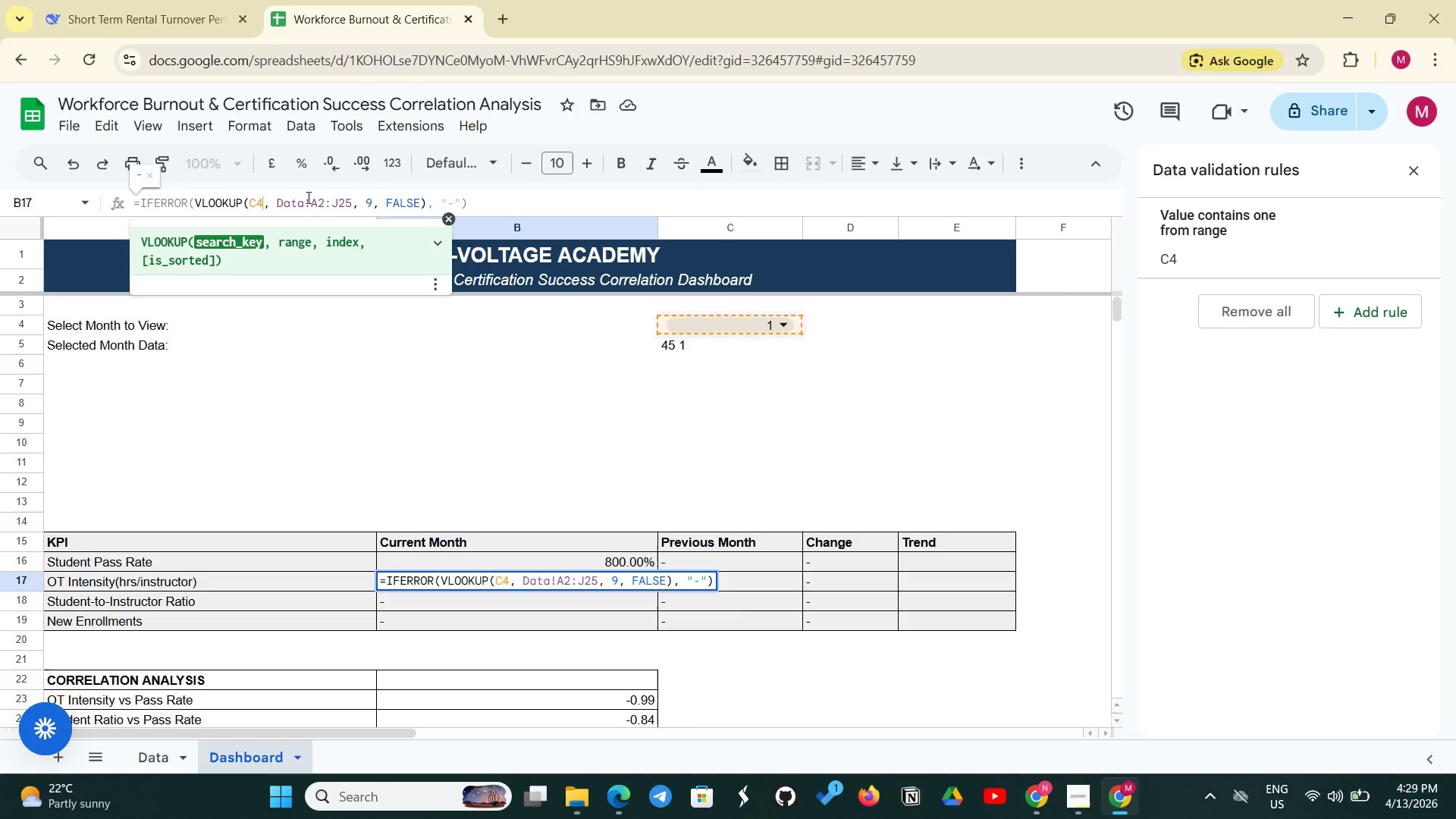 
wait(6.31)
 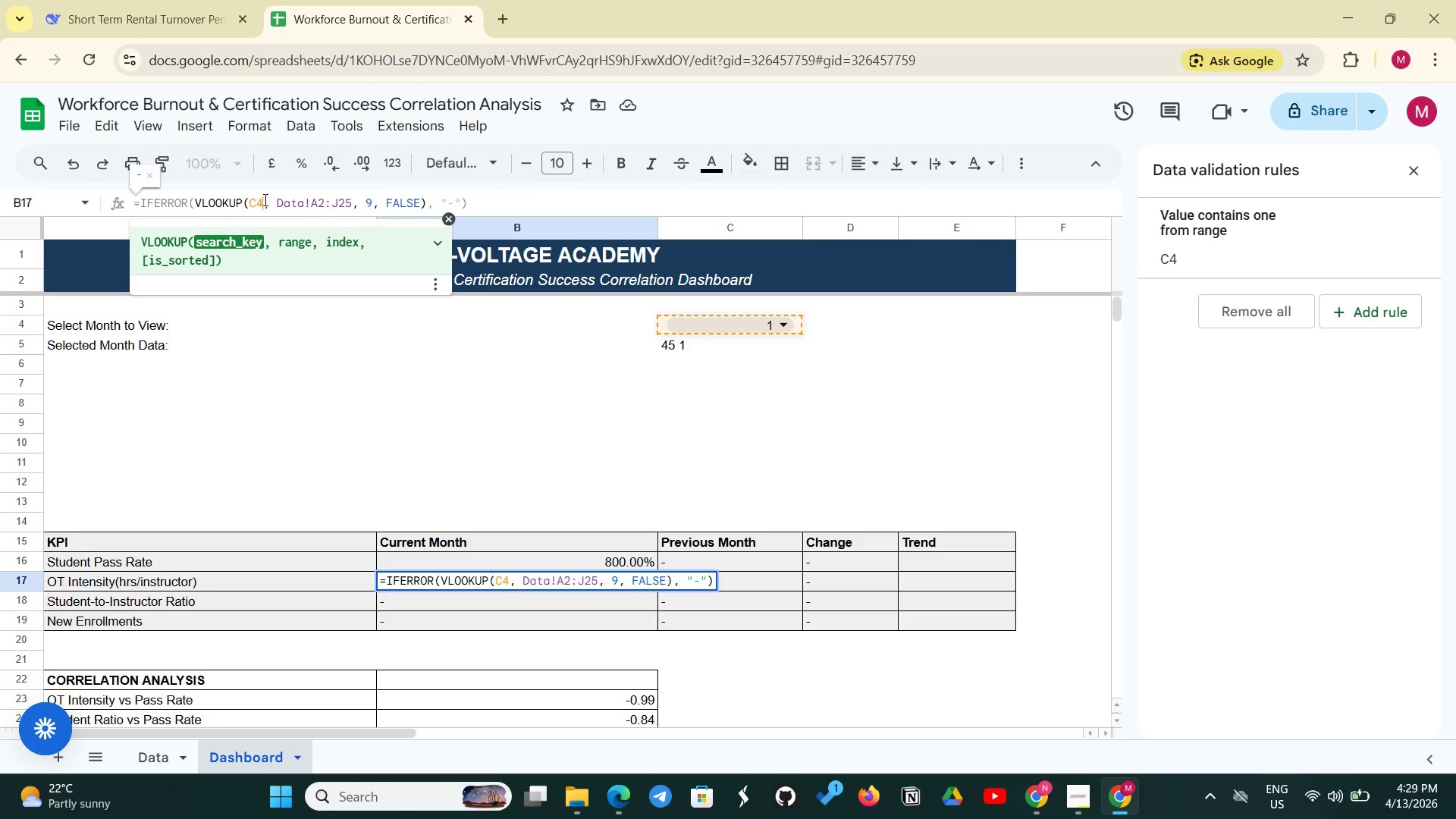 
left_click([320, 201])
 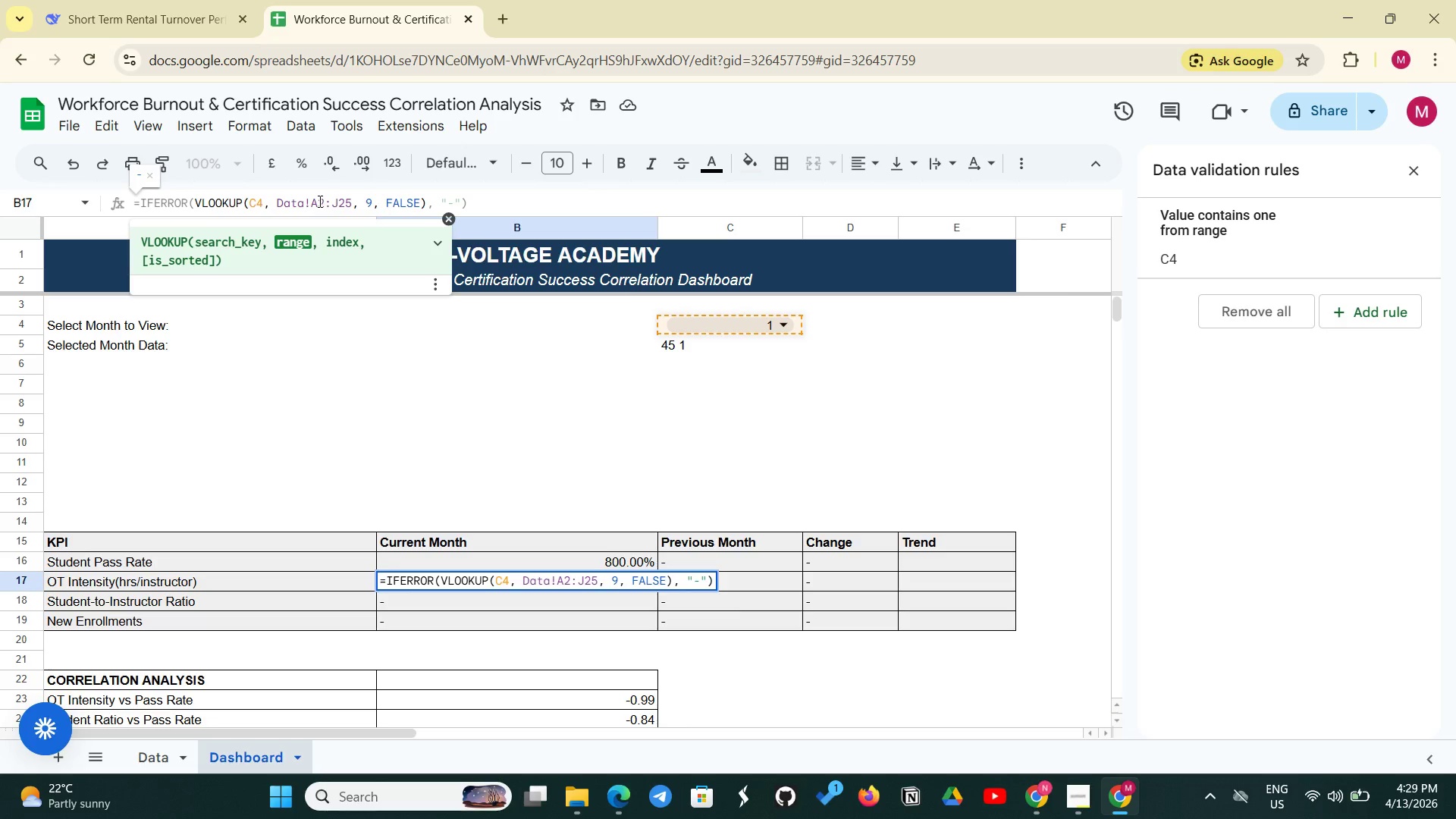 
key(Backspace)
 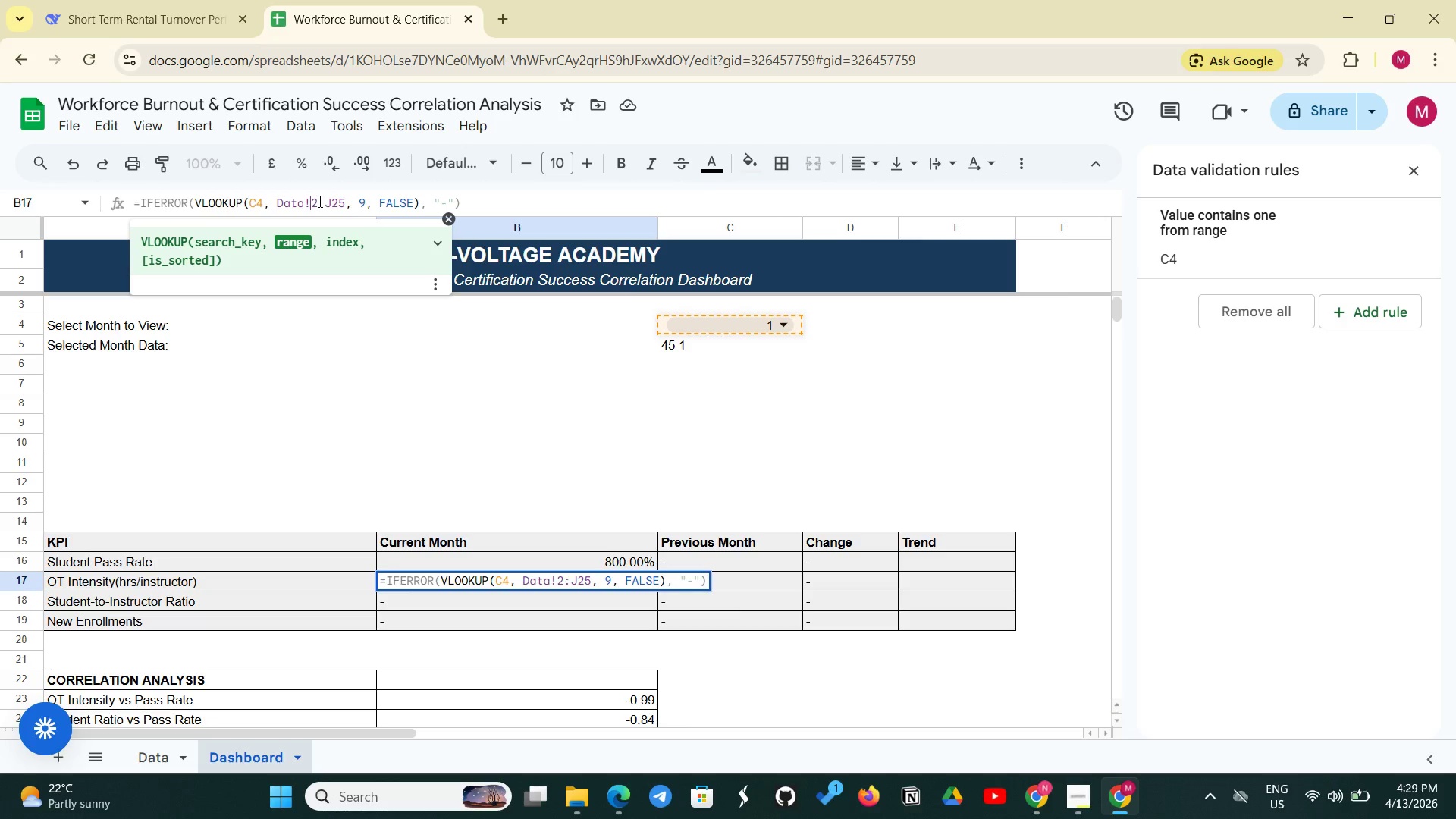 
key(Shift+C)
 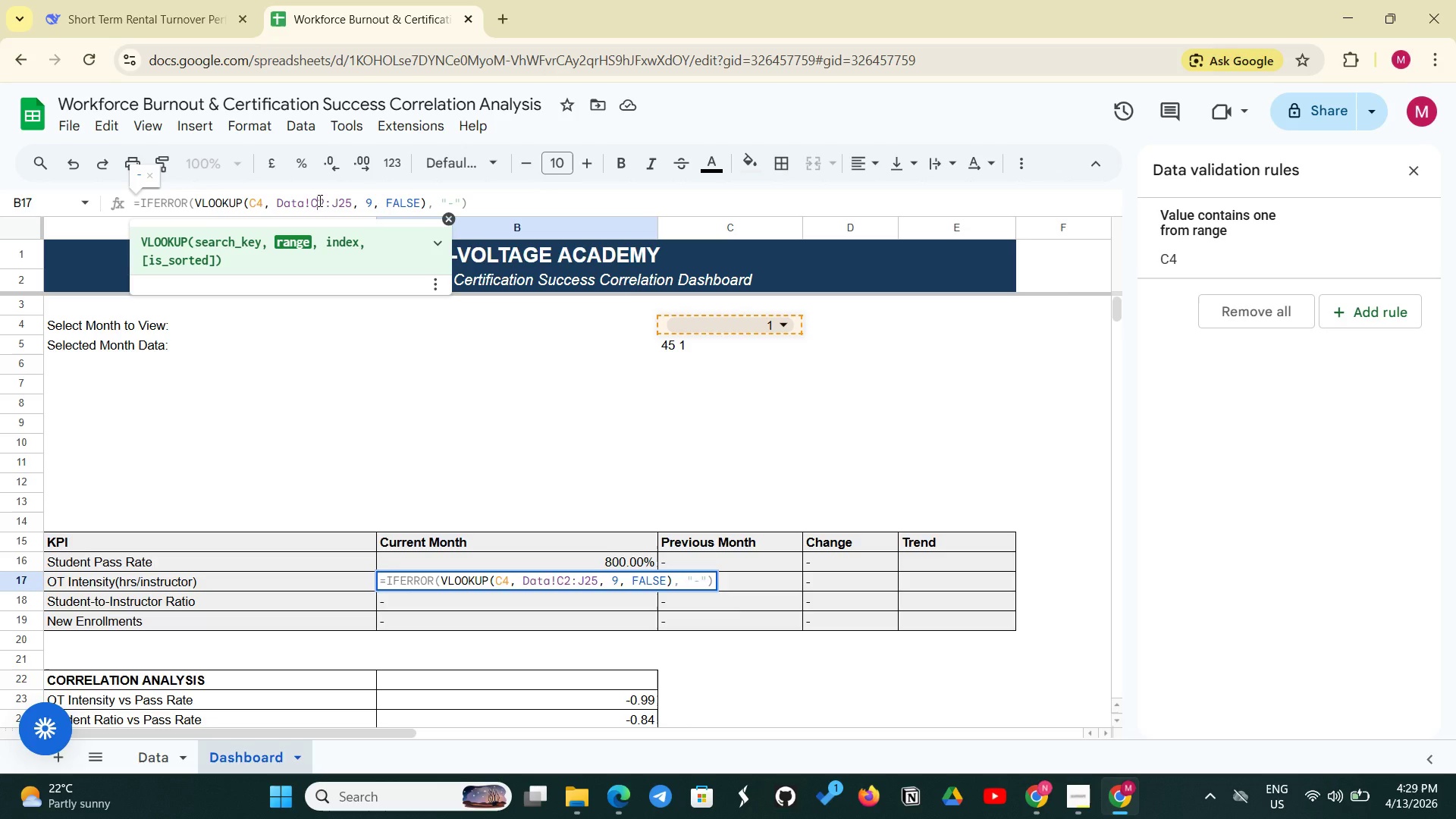 
key(Enter)
 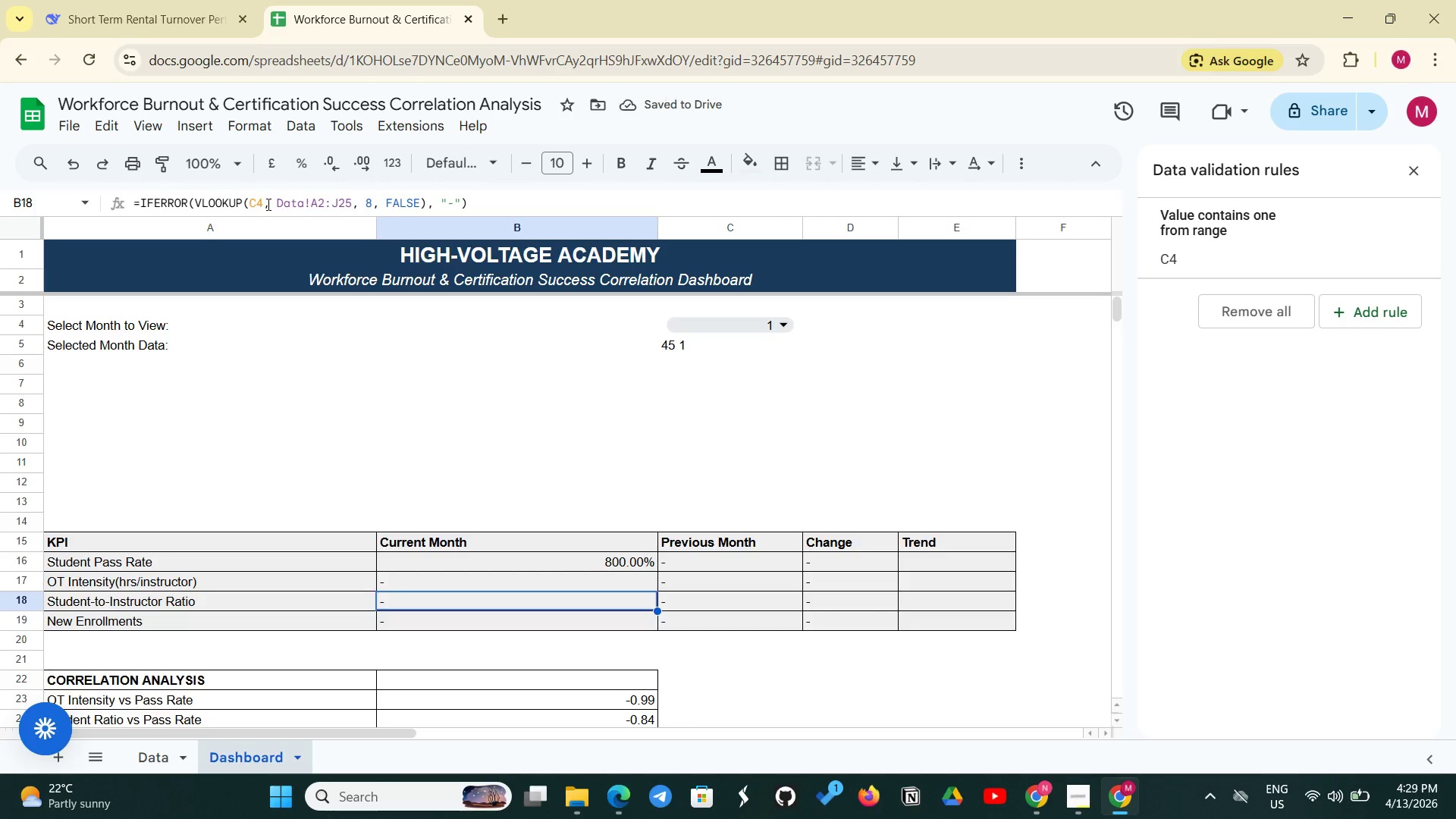 
left_click([264, 204])
 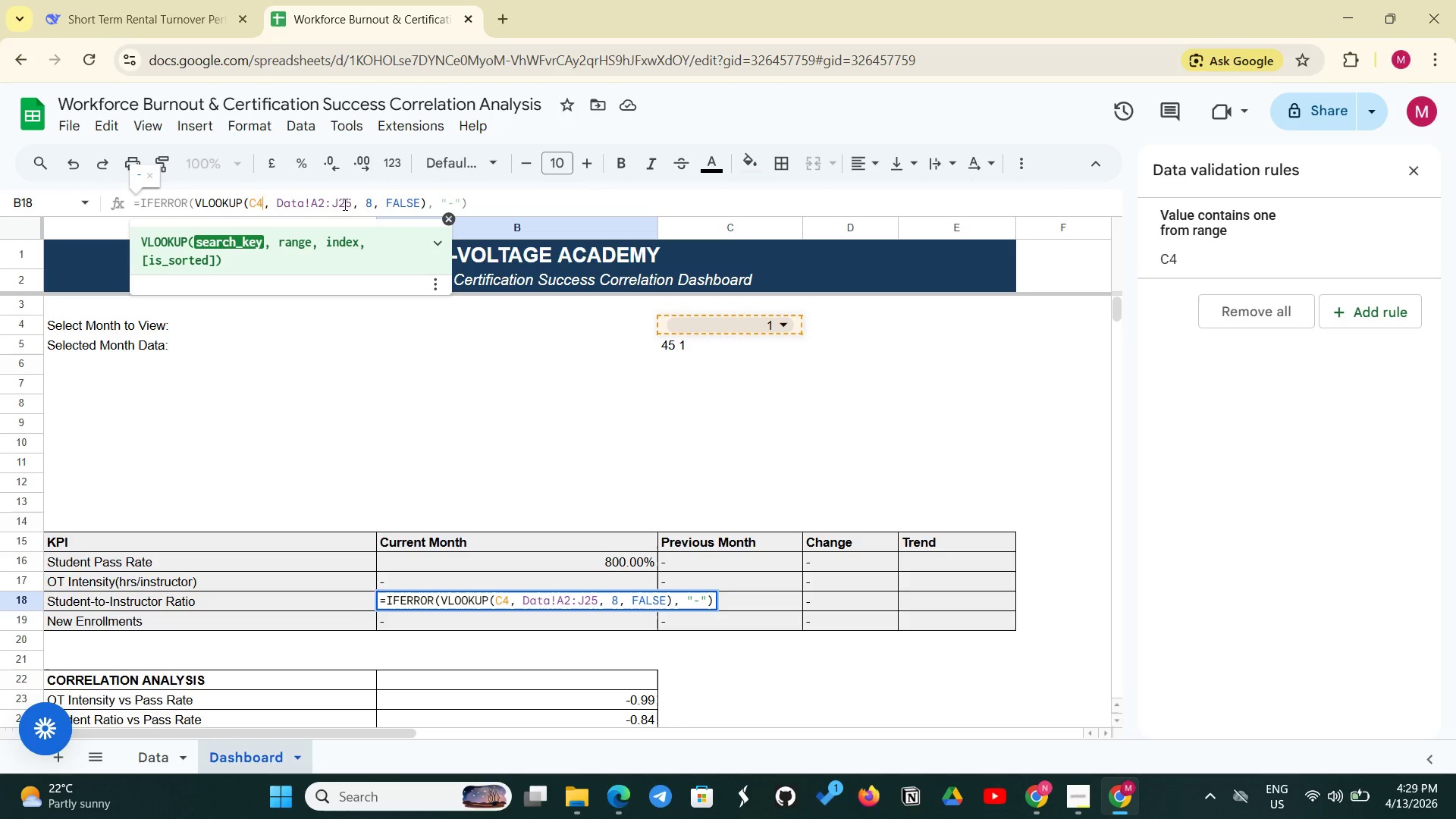 
wait(9.77)
 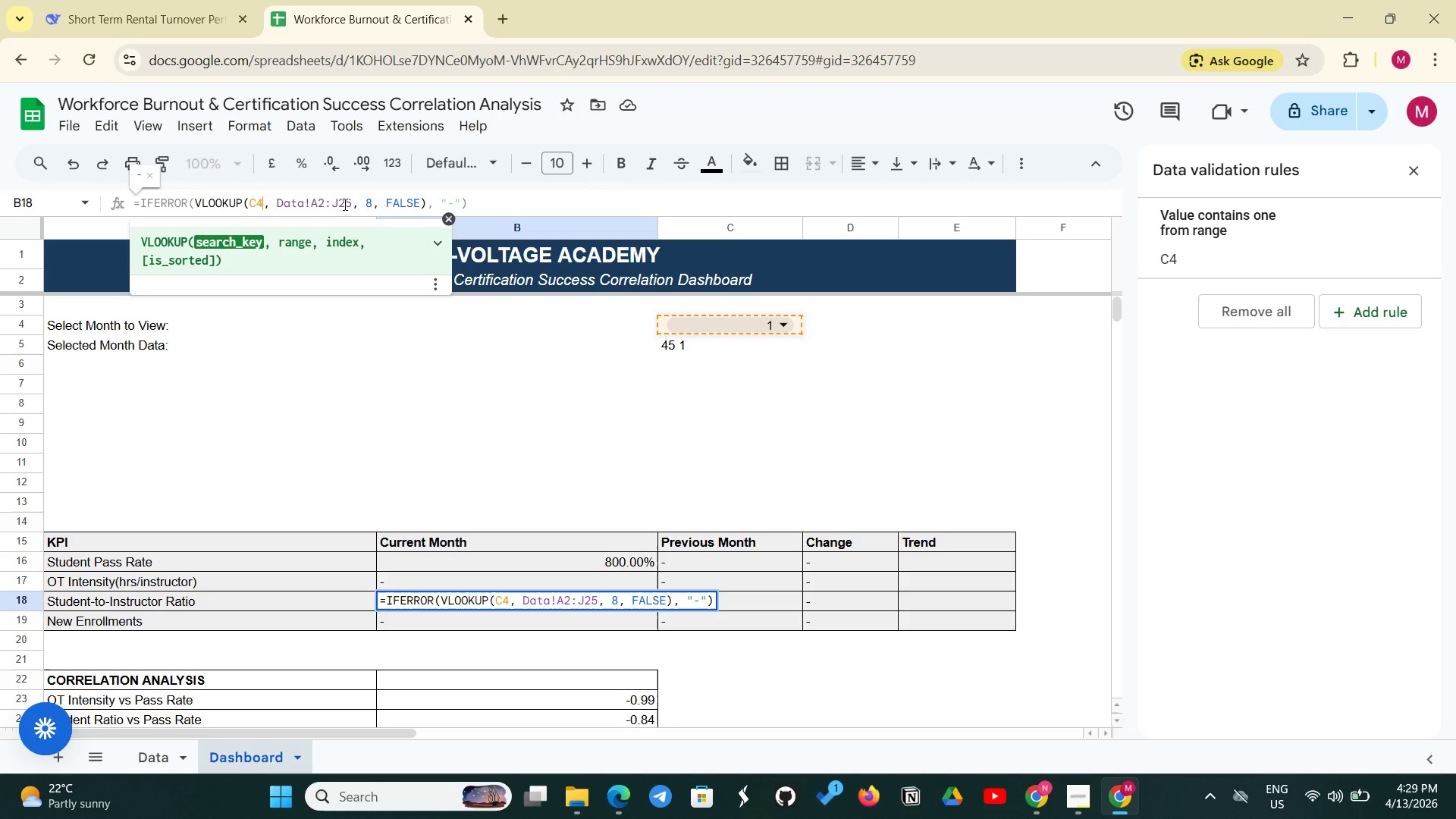 
left_click([326, 203])
 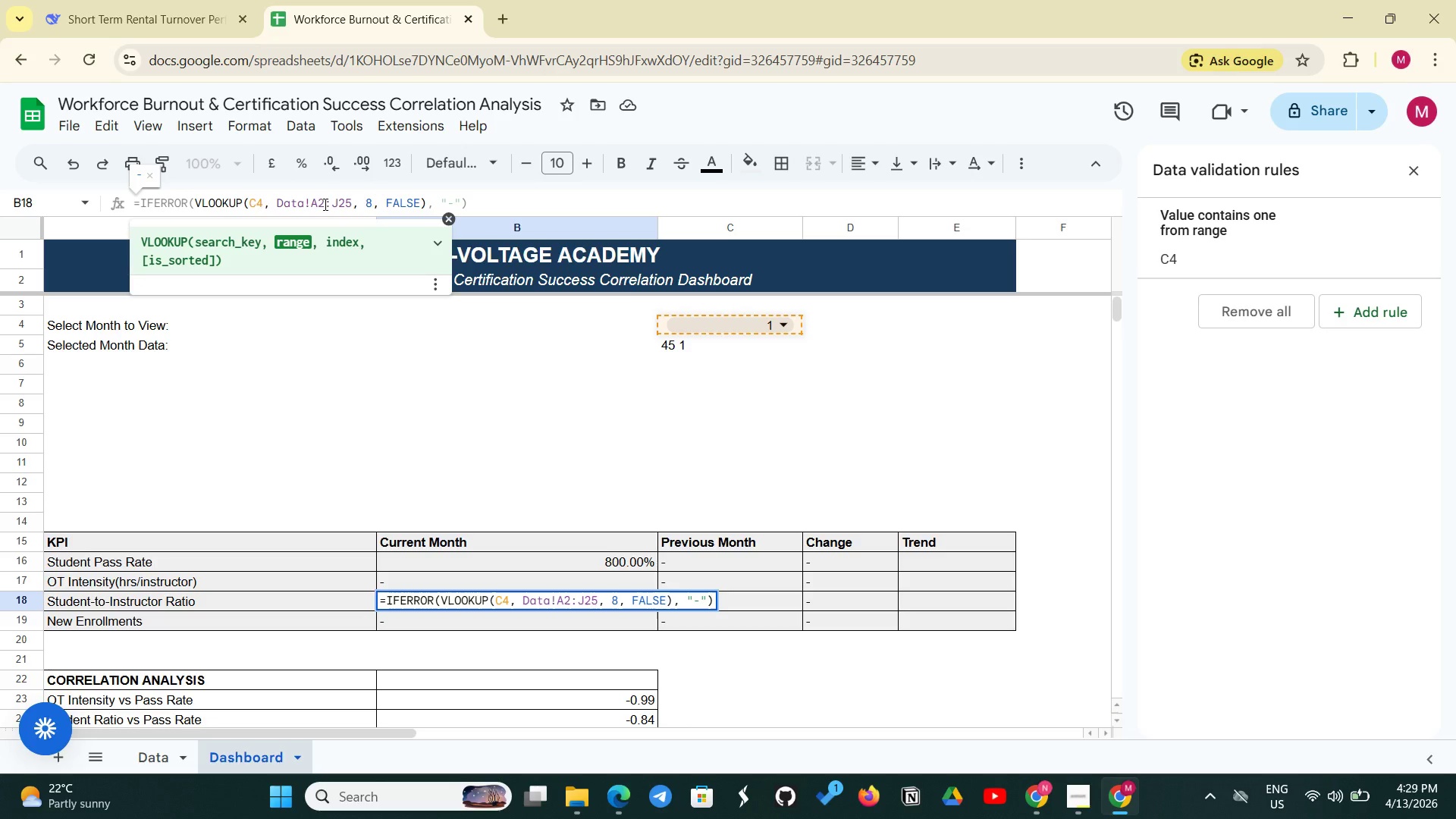 
key(Backspace)
key(Backspace)
type(C2)
 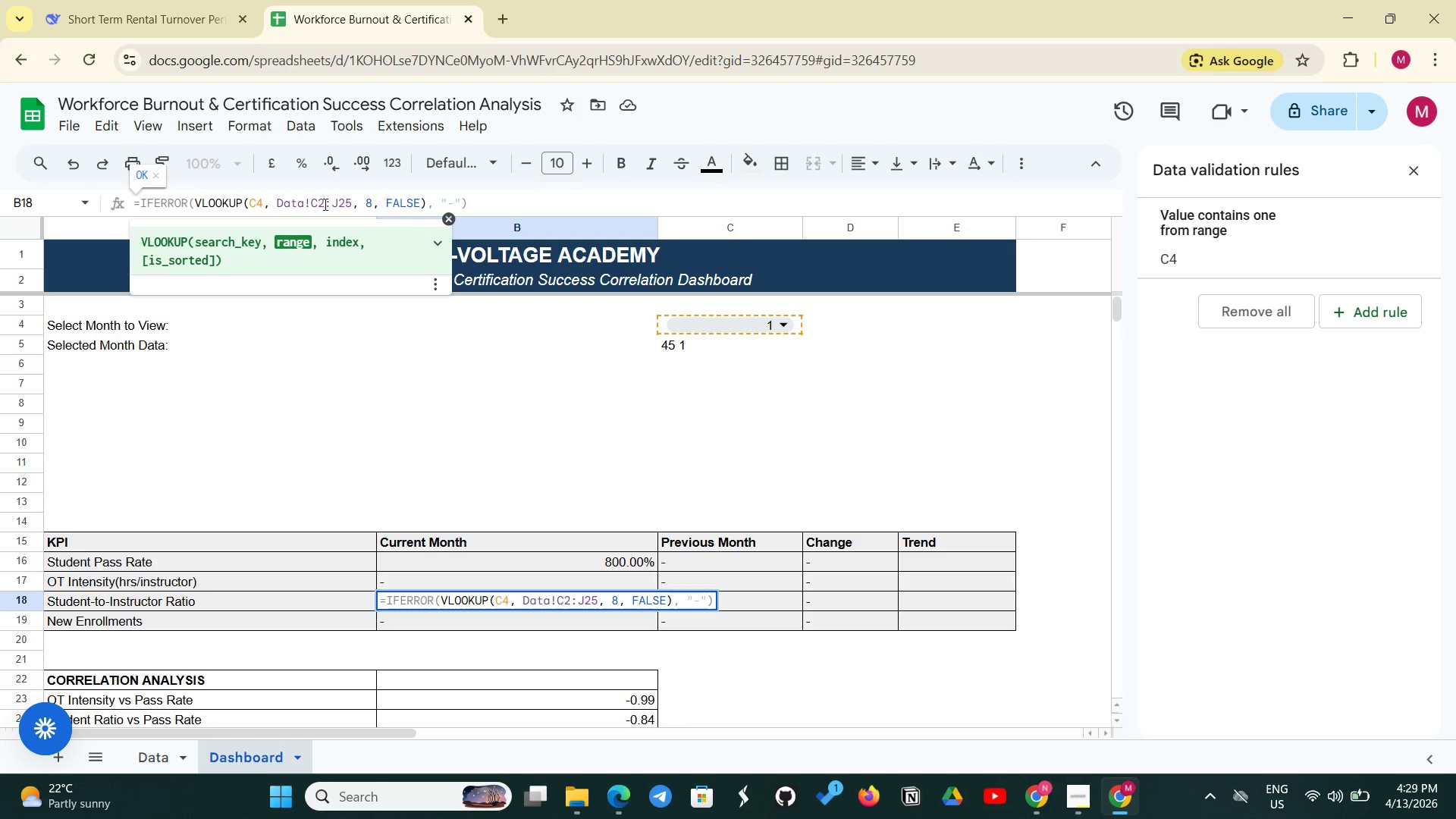 
key(Enter)
 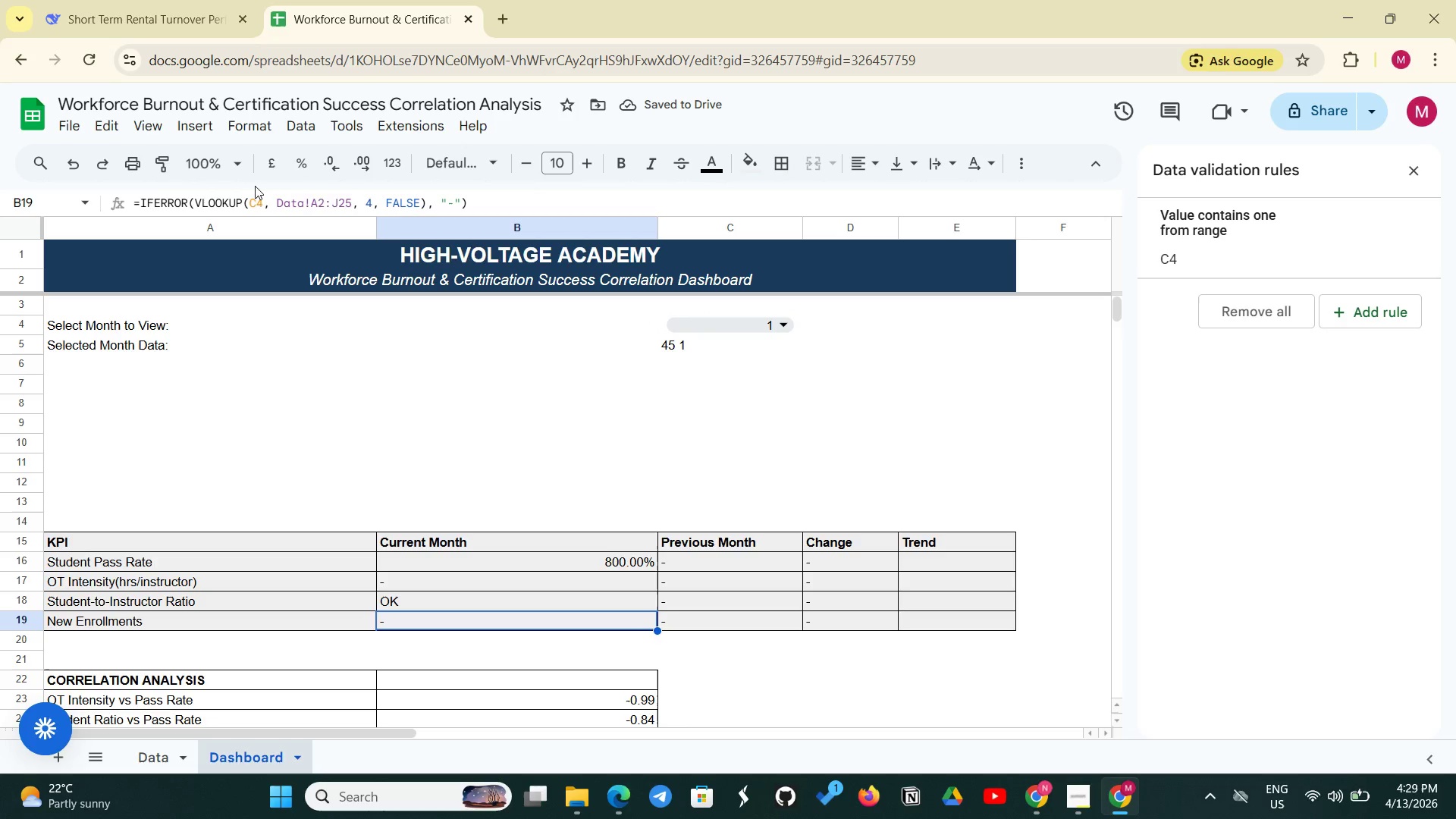 
wait(8.62)
 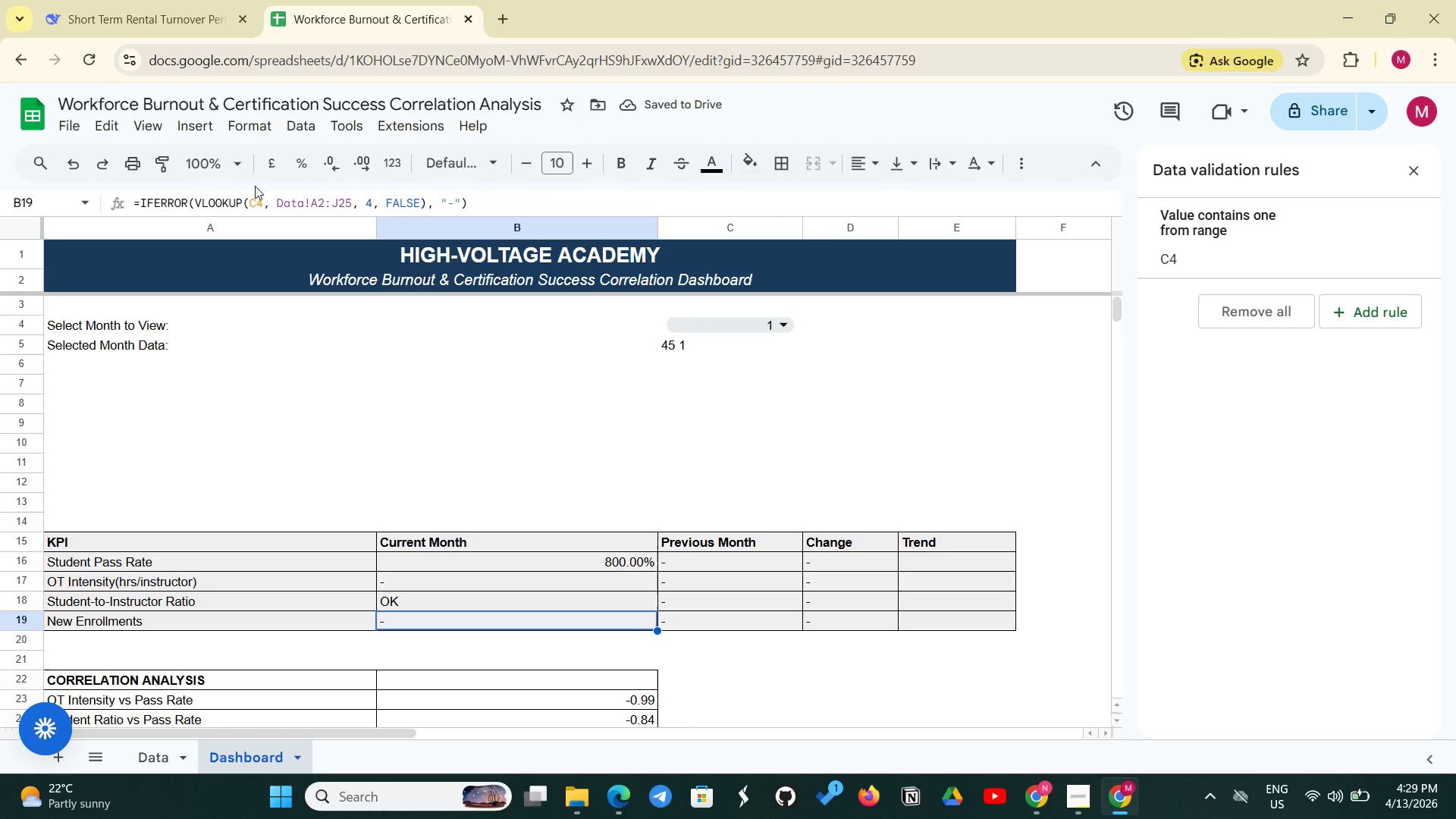 
left_click([322, 206])
 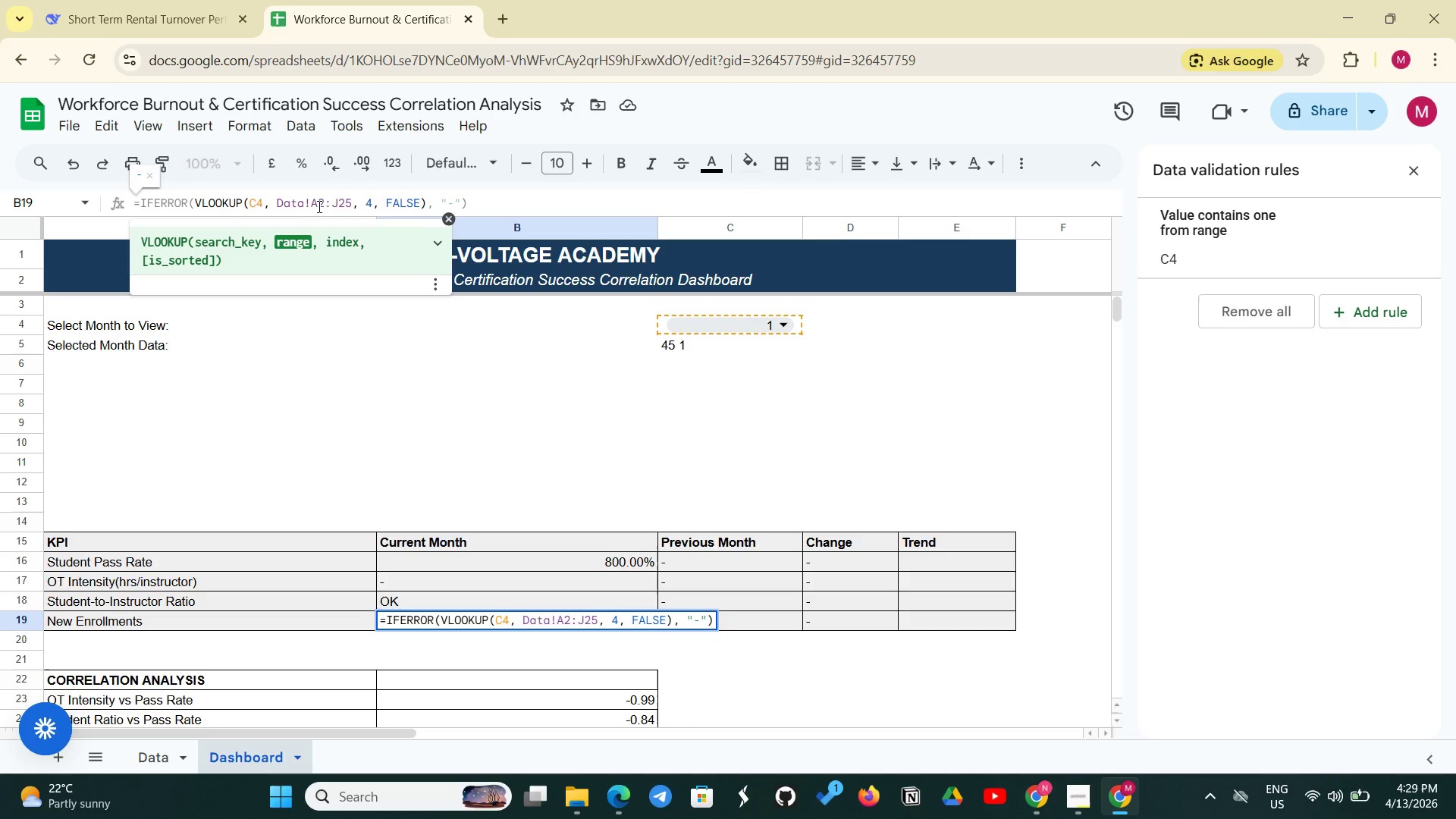 
left_click([318, 206])
 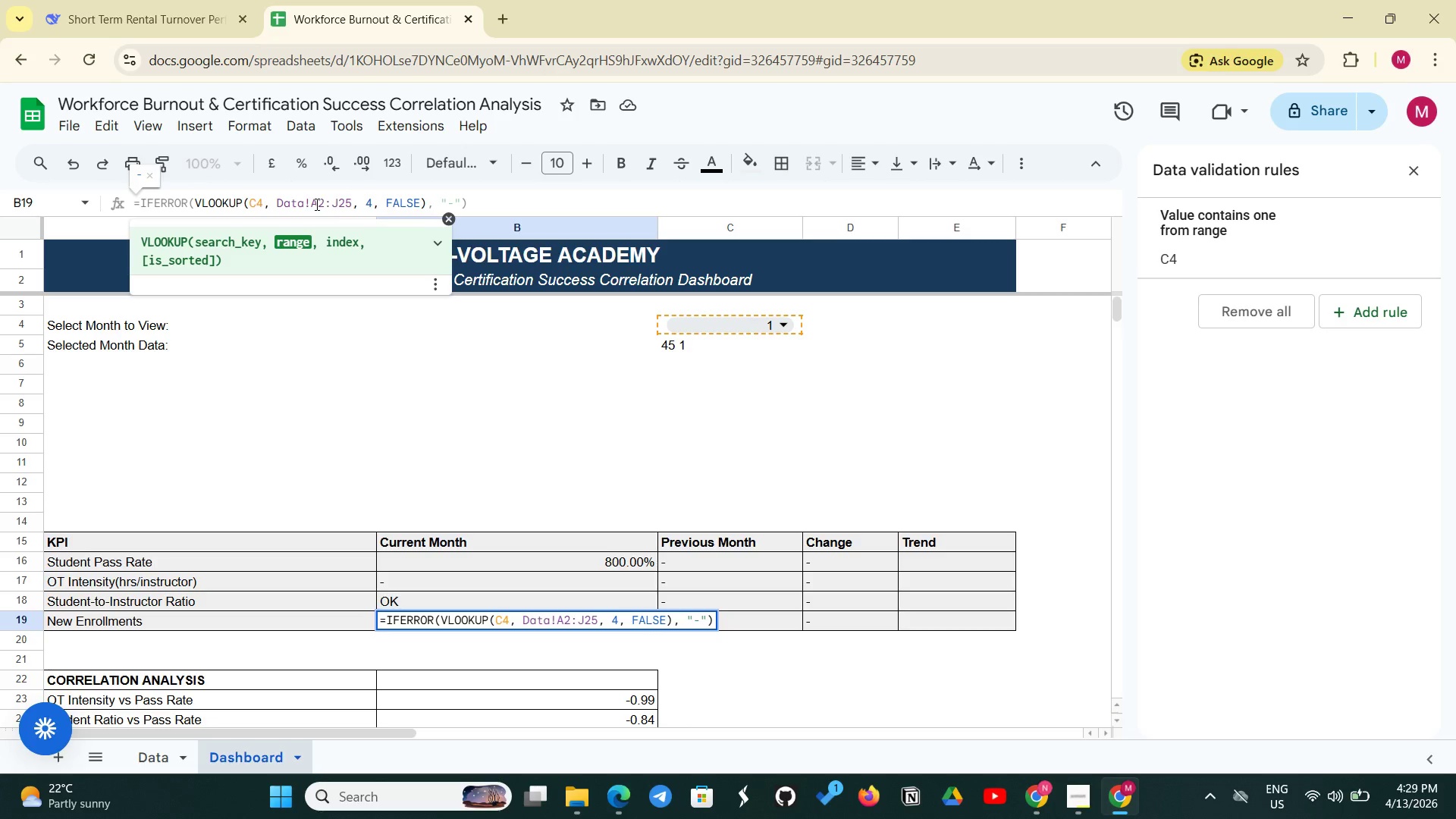 
key(Backspace)
 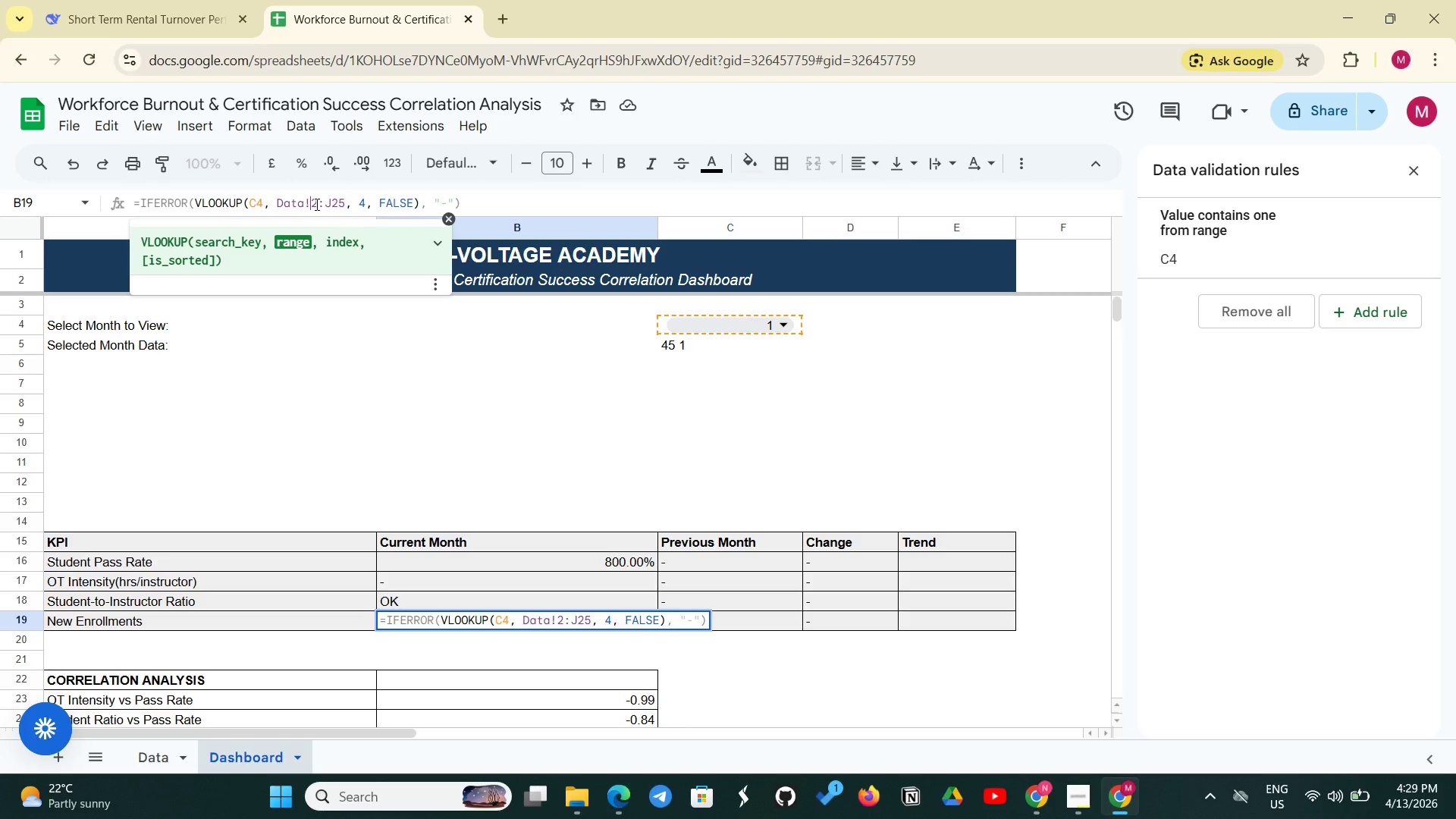 
key(Shift+C)
 